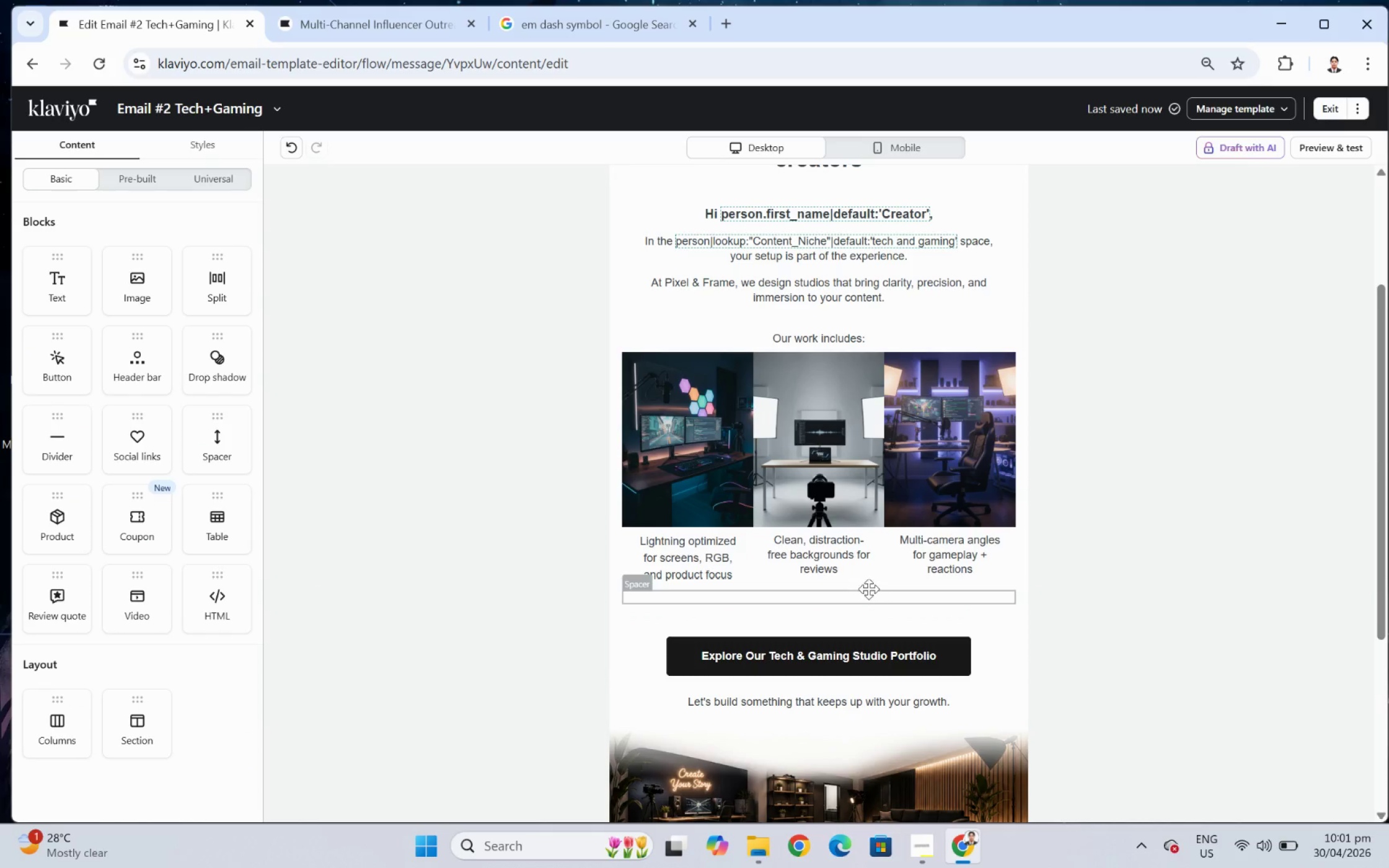 
left_click([729, 469])
 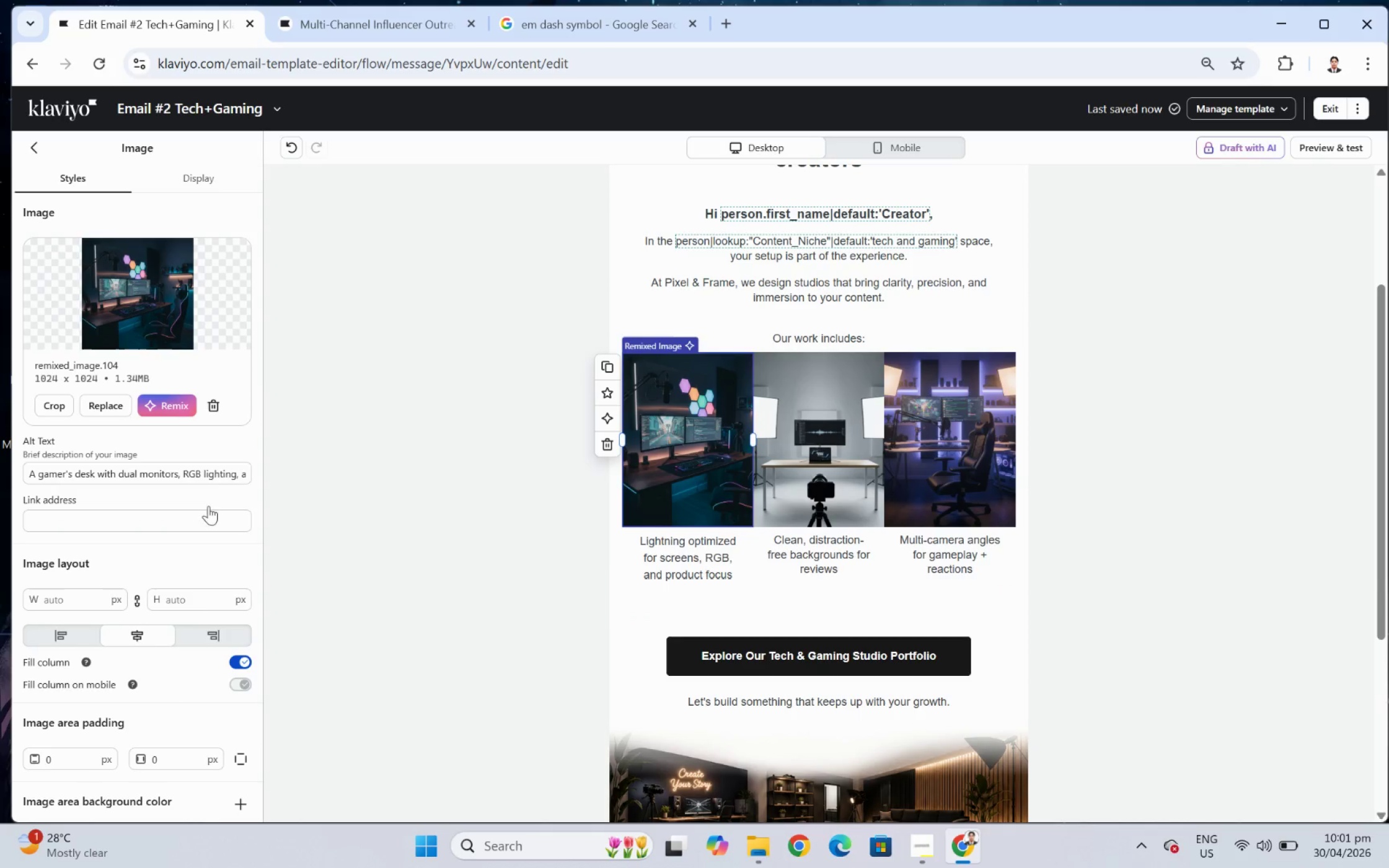 
scroll: coordinate [118, 646], scroll_direction: down, amount: 3.0
 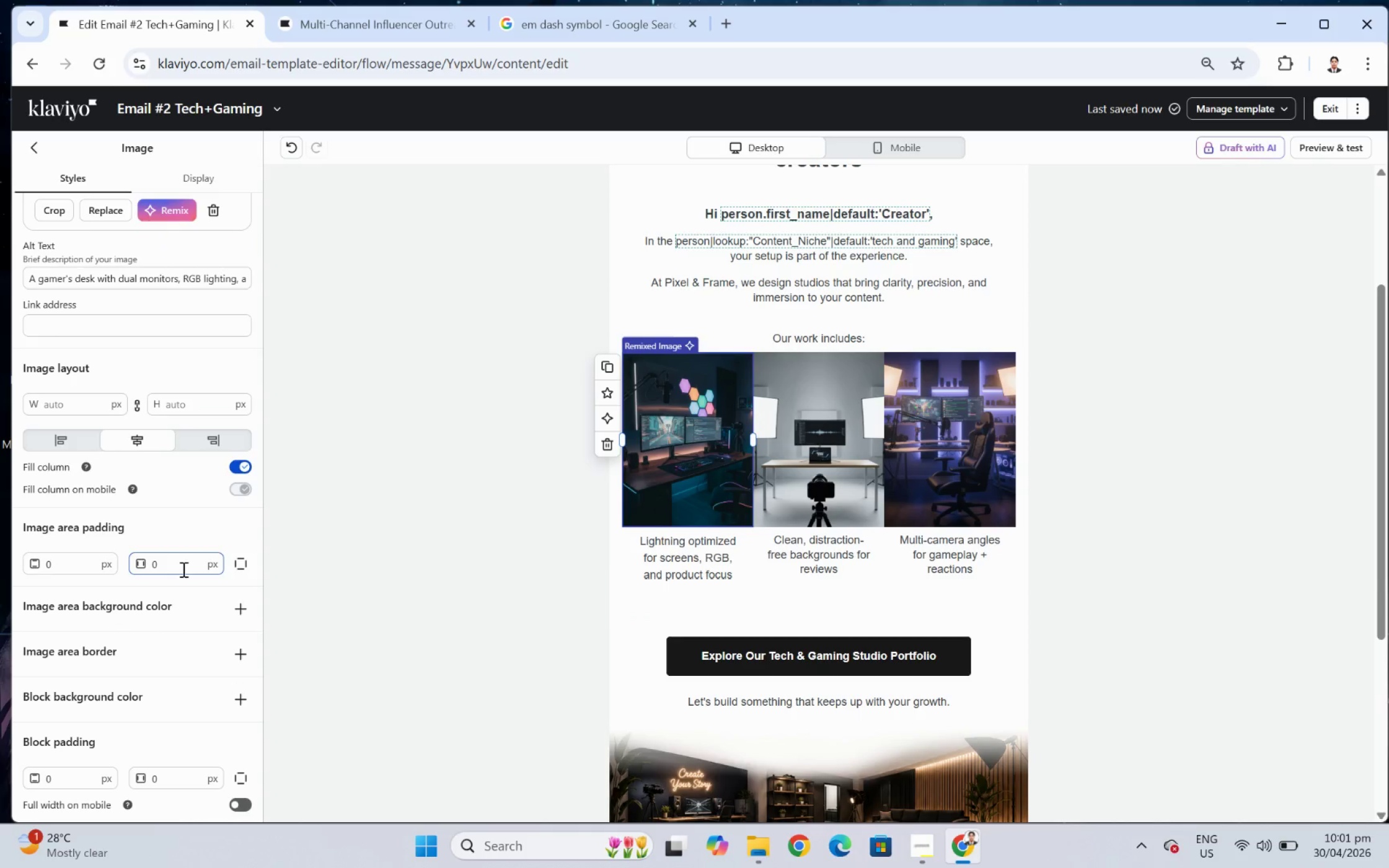 
double_click([182, 568])
 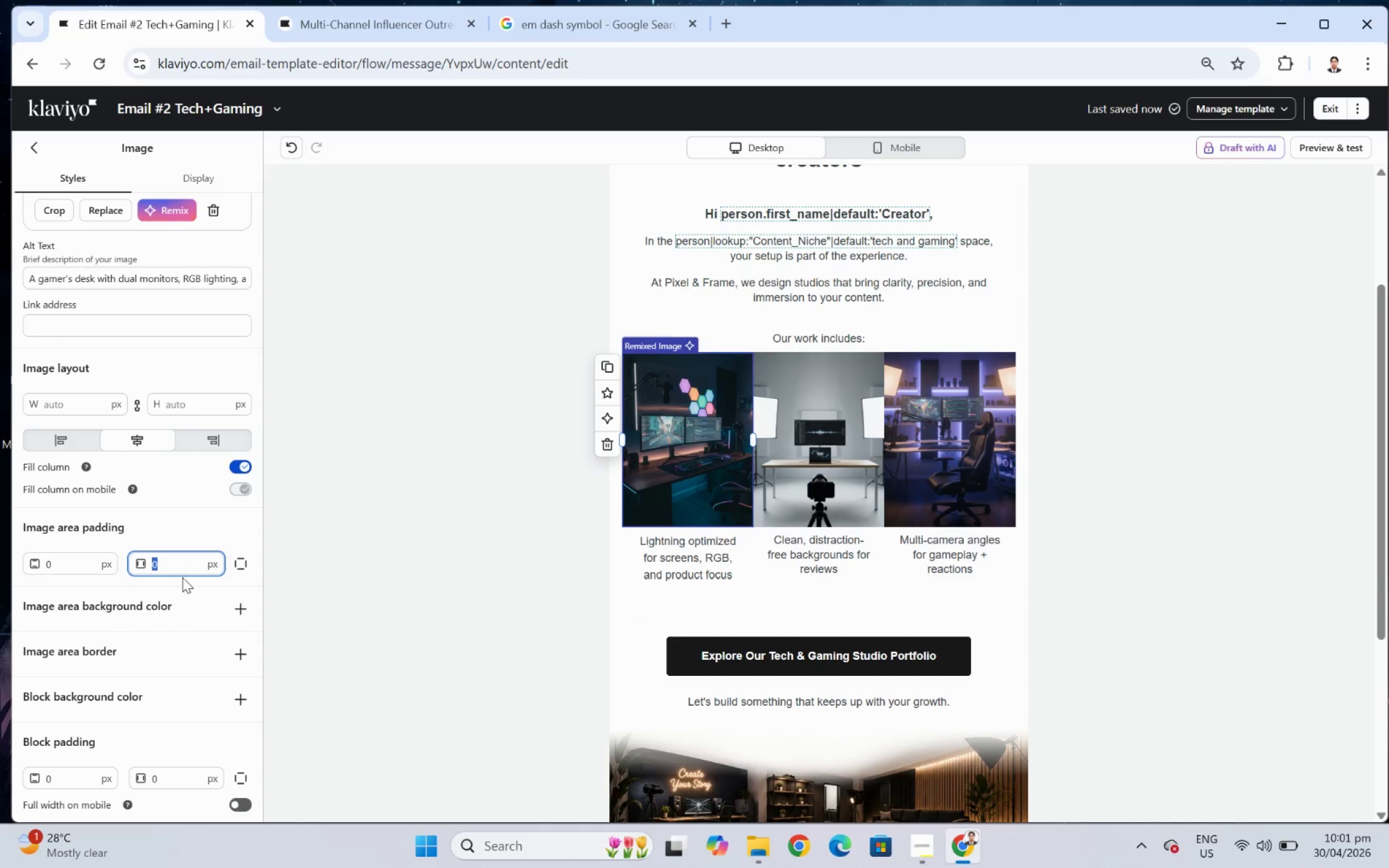 
key(Numpad9)
 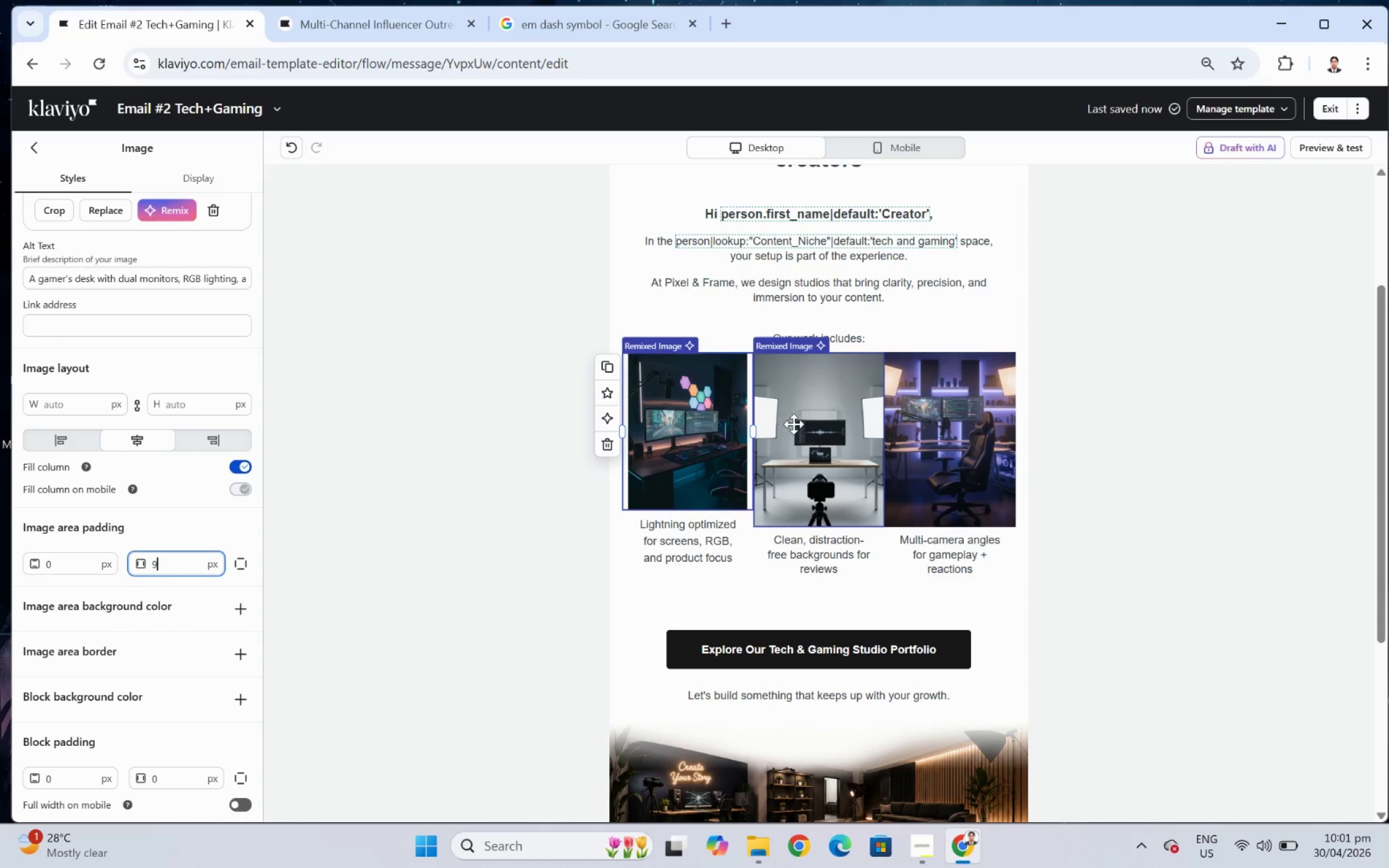 
left_click([814, 424])
 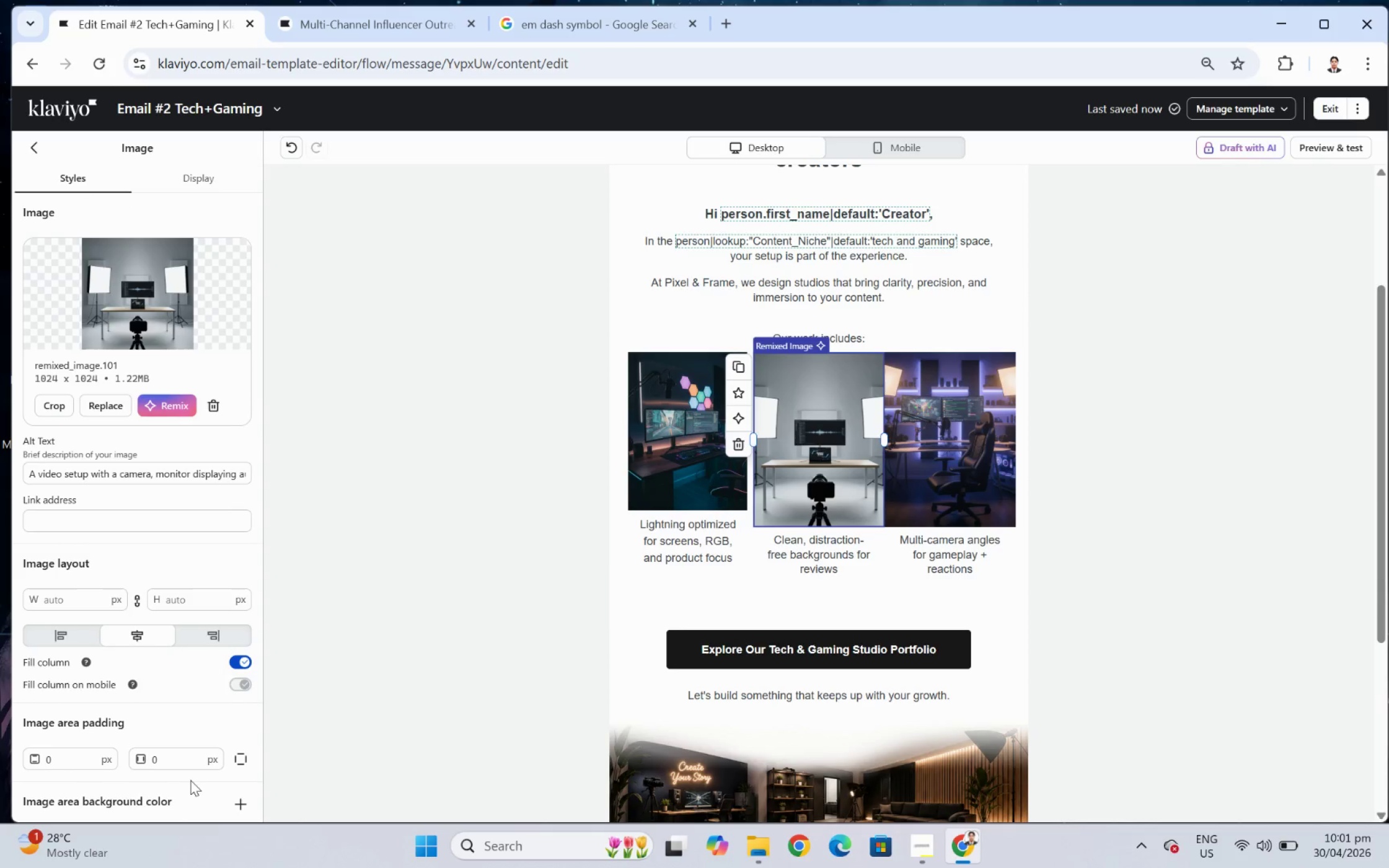 
double_click([179, 757])
 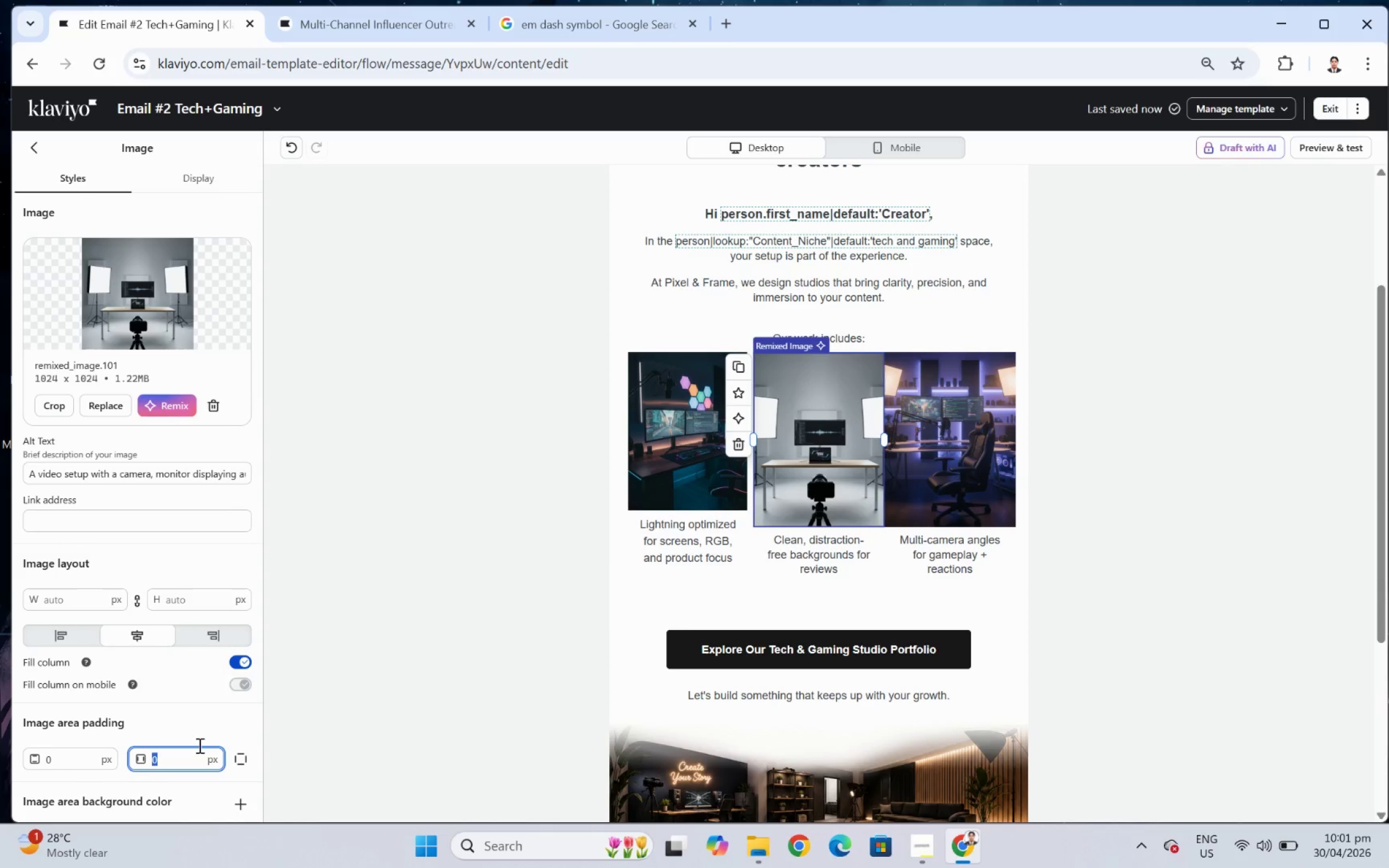 
key(Numpad9)
 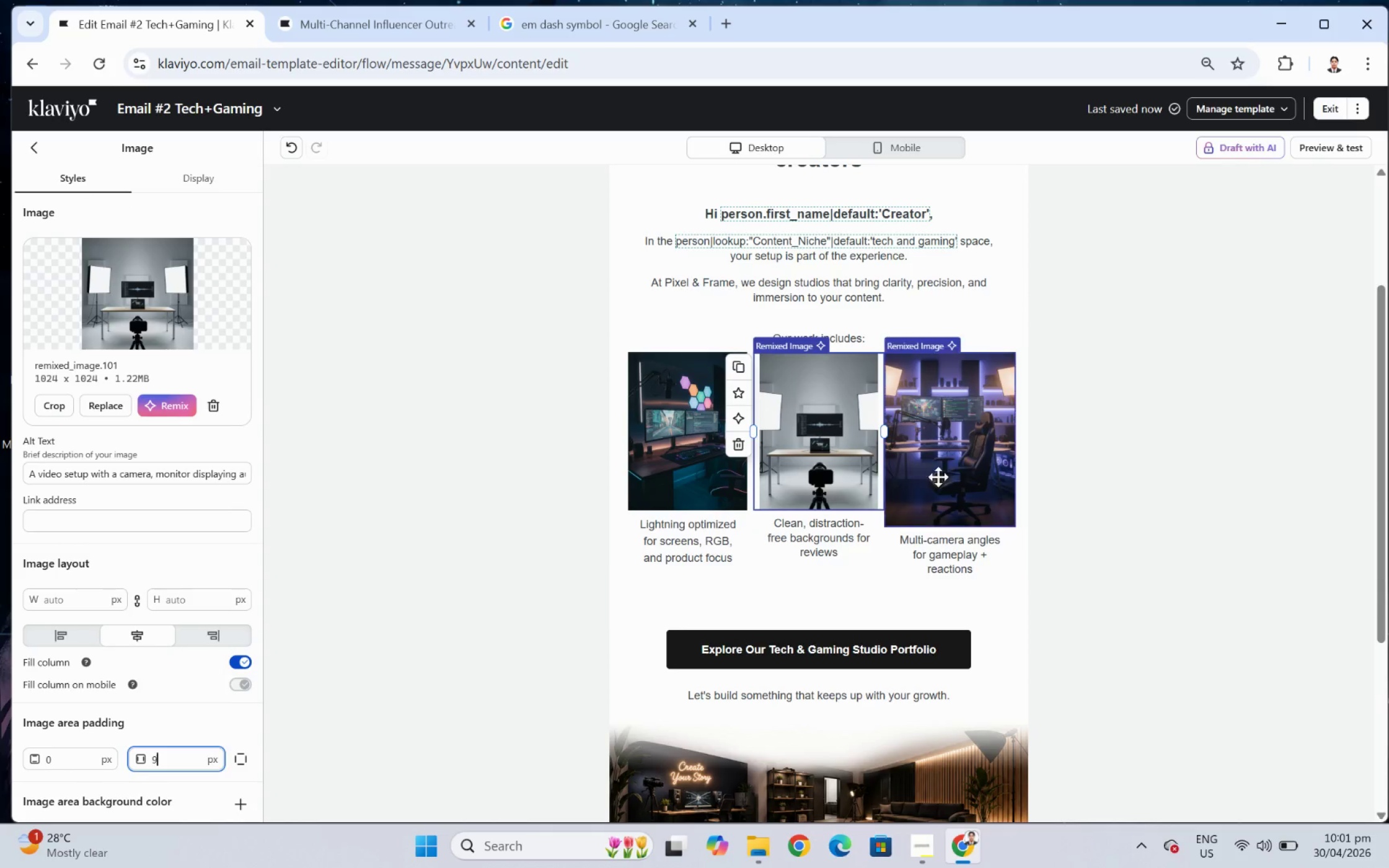 
left_click([958, 465])
 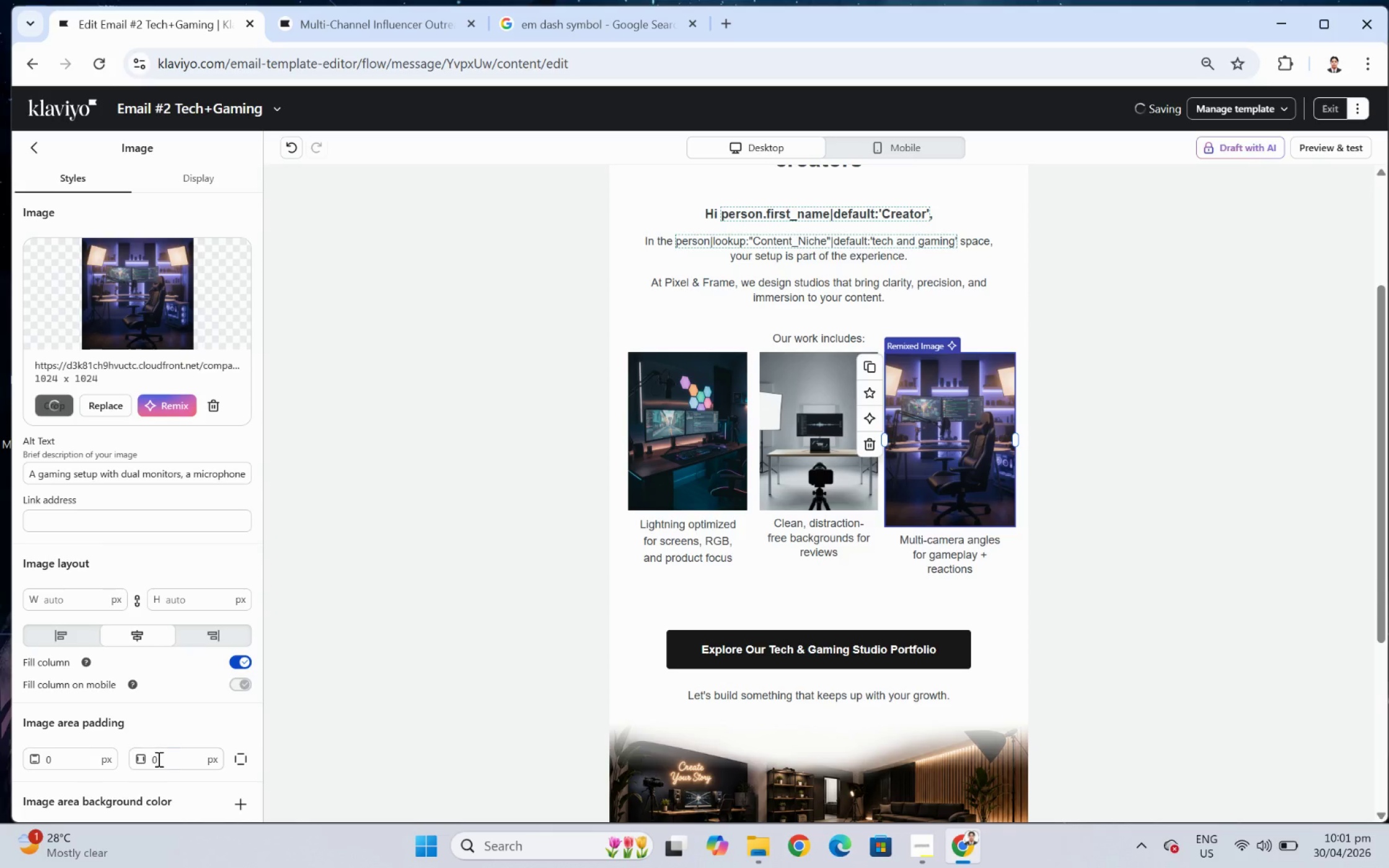 
double_click([162, 760])
 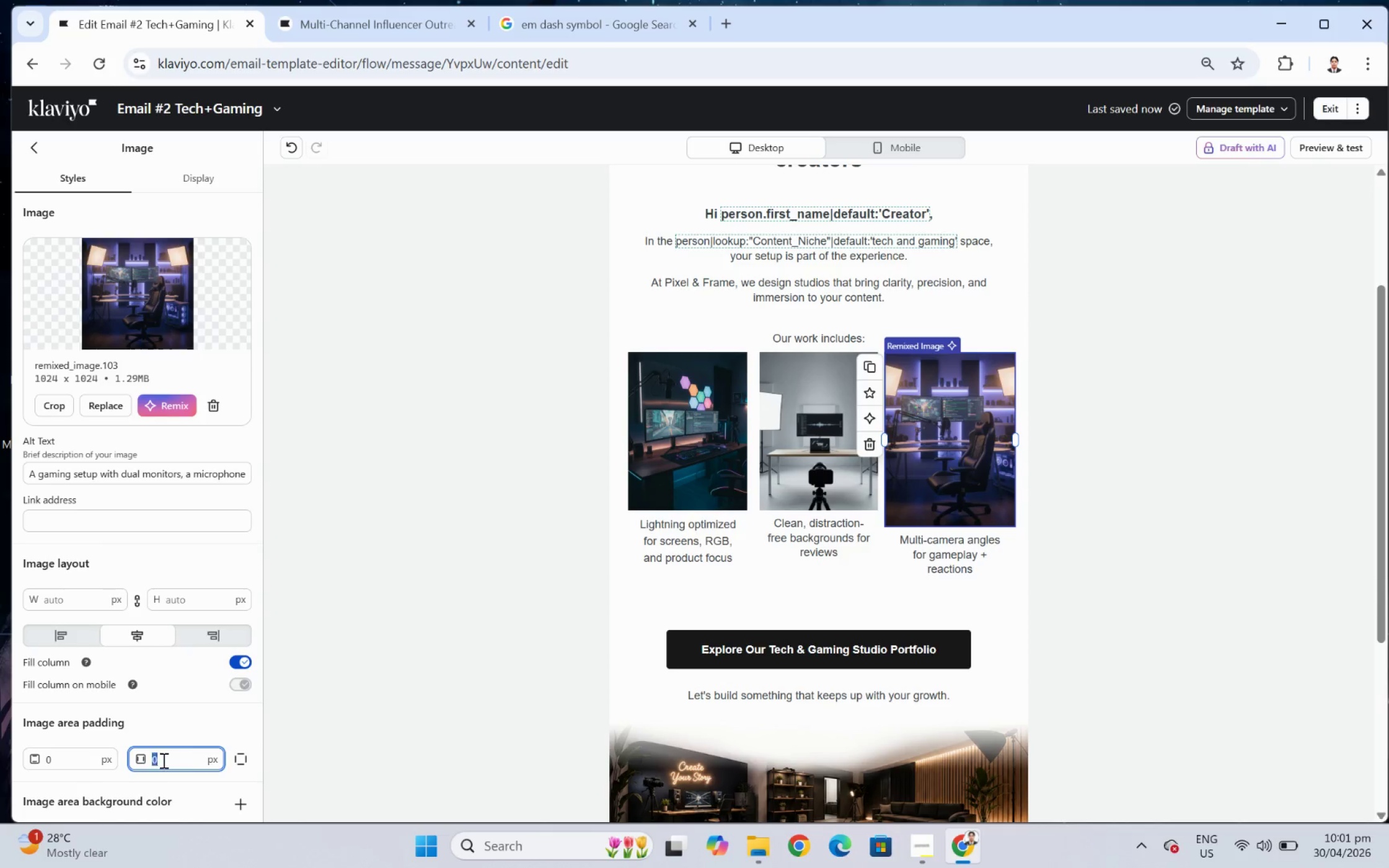 
key(Numpad9)
 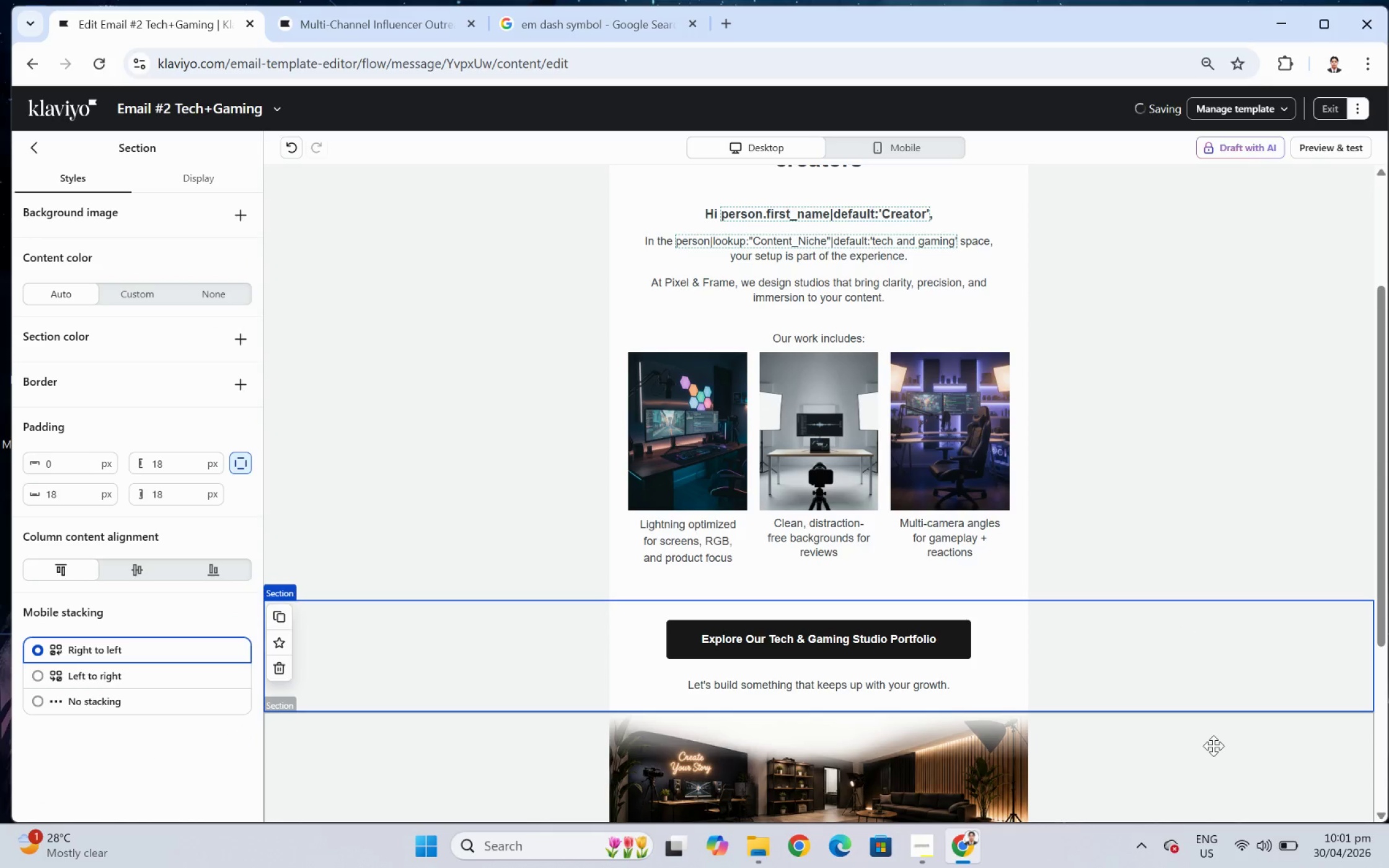 
wait(5.45)
 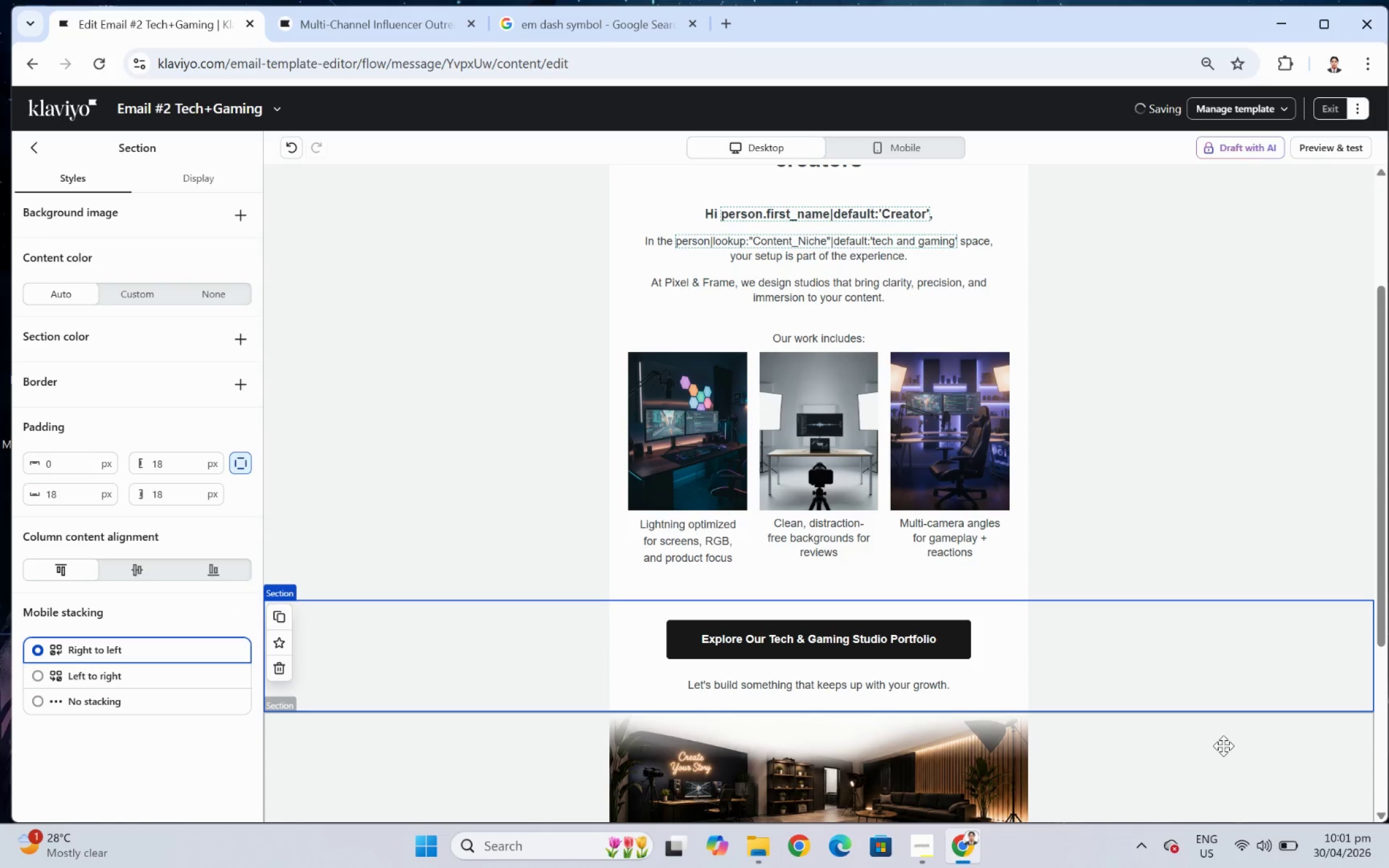 
scroll: coordinate [1255, 722], scroll_direction: up, amount: 2.0
 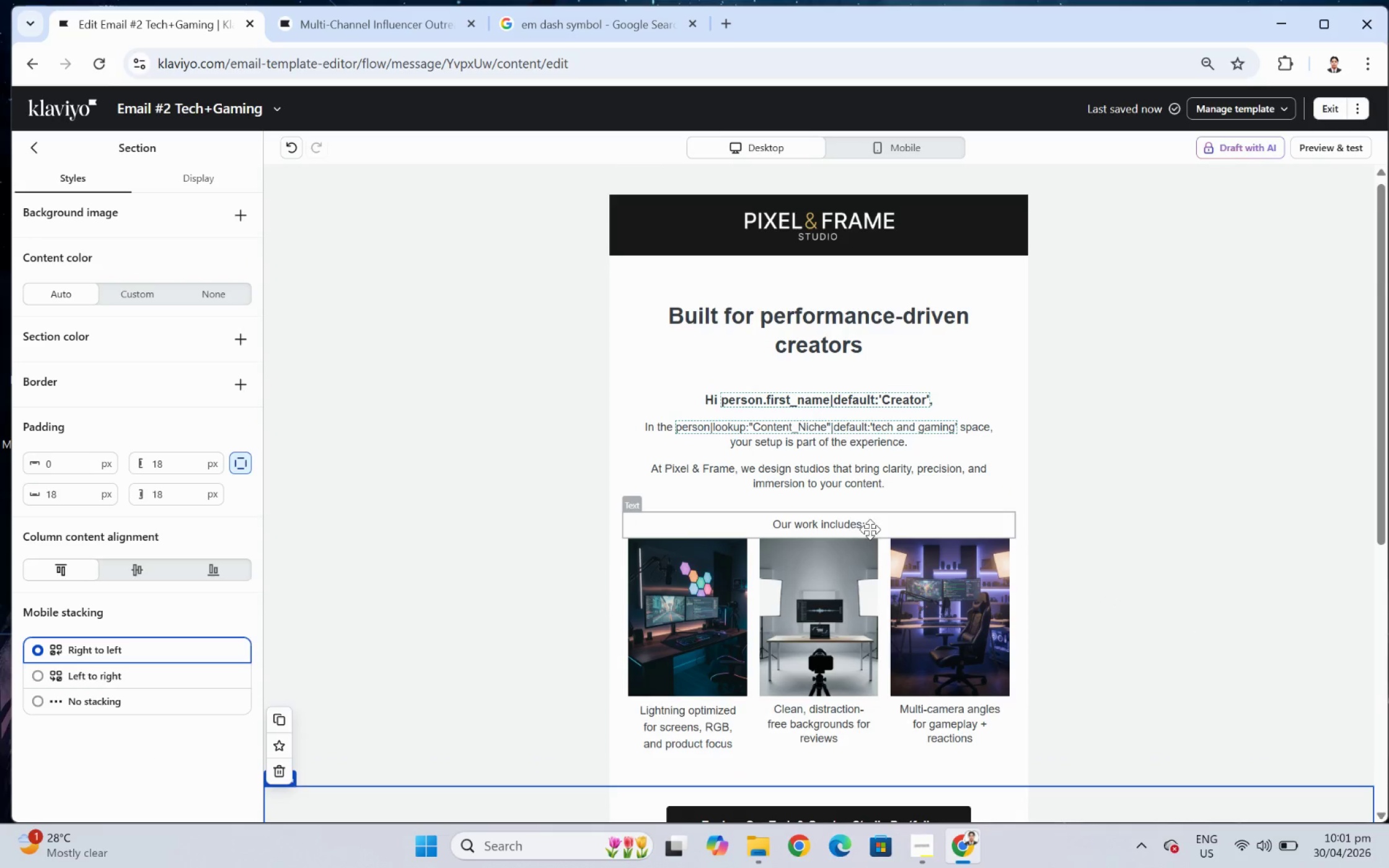 
double_click([856, 525])
 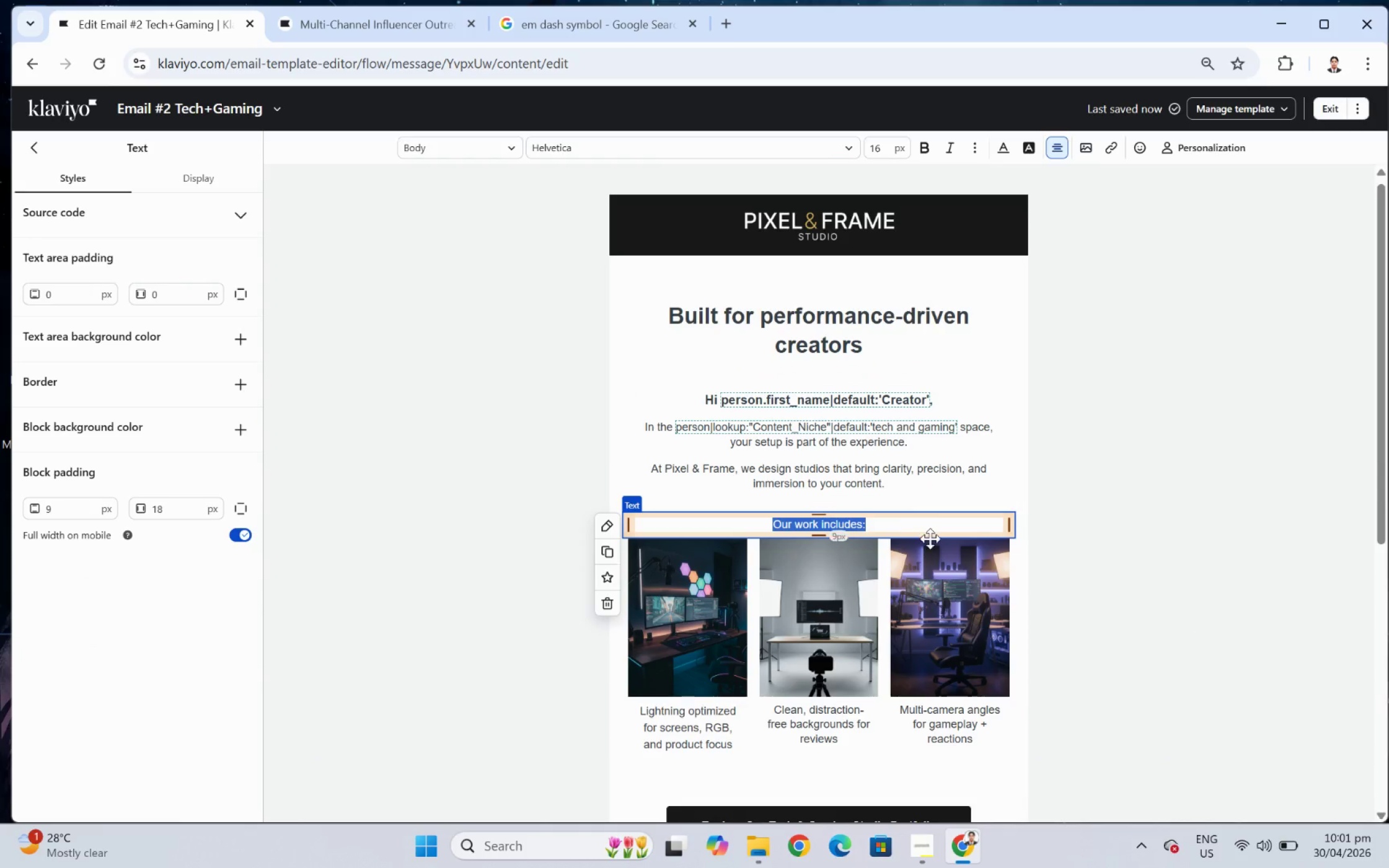 
key(Control+B)
 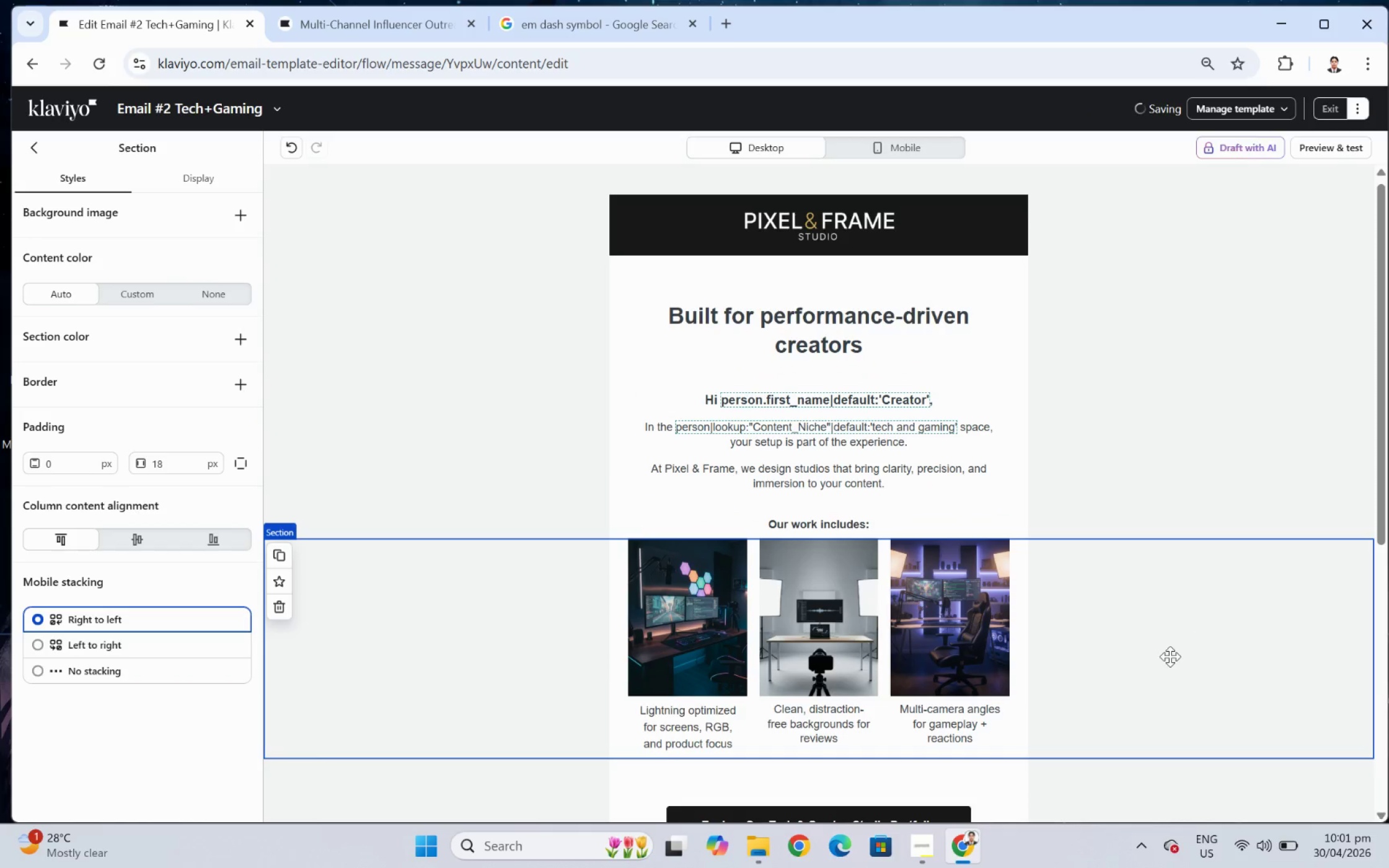 
scroll: coordinate [1185, 625], scroll_direction: down, amount: 2.0
 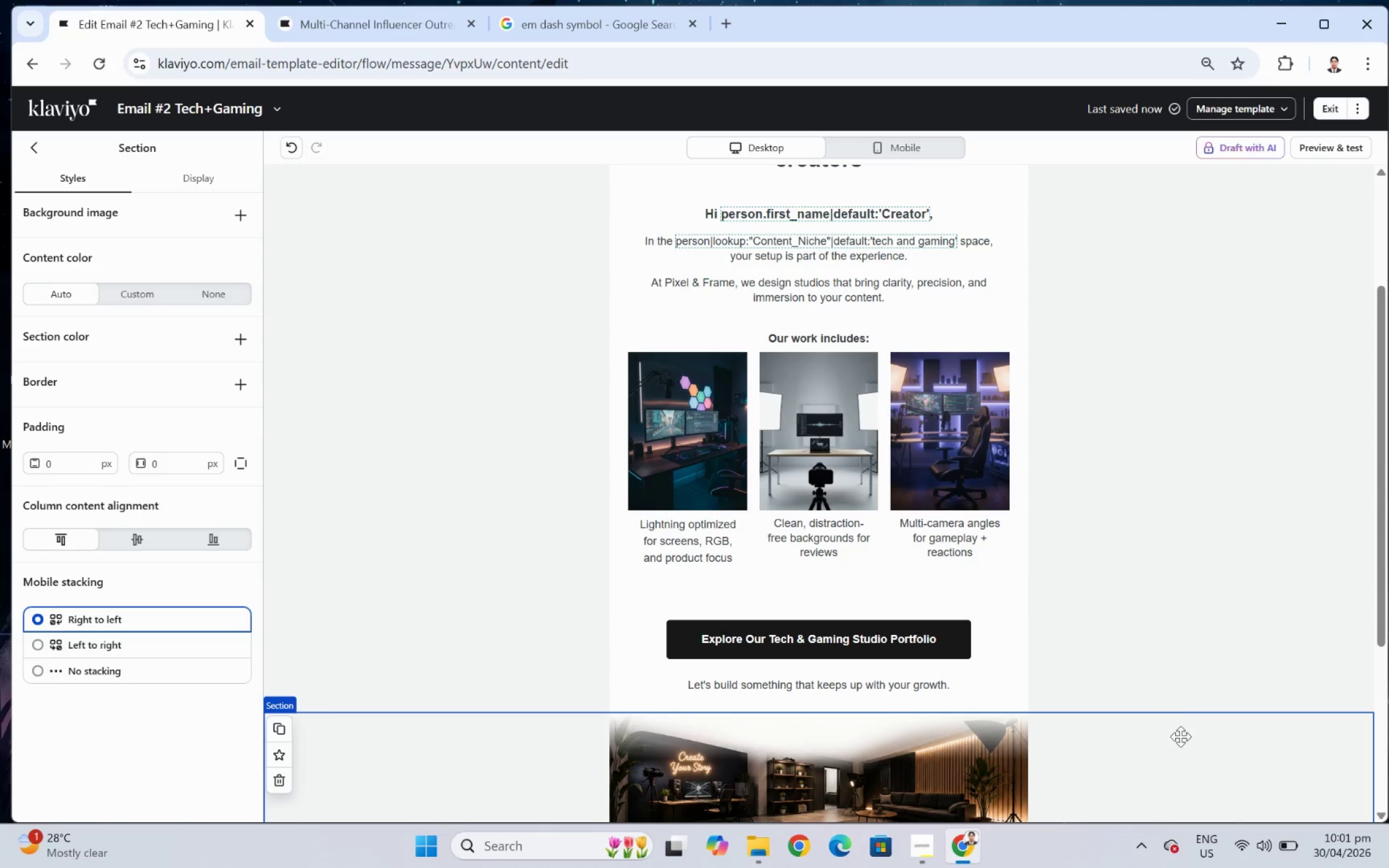 
scroll: coordinate [1188, 735], scroll_direction: up, amount: 4.0
 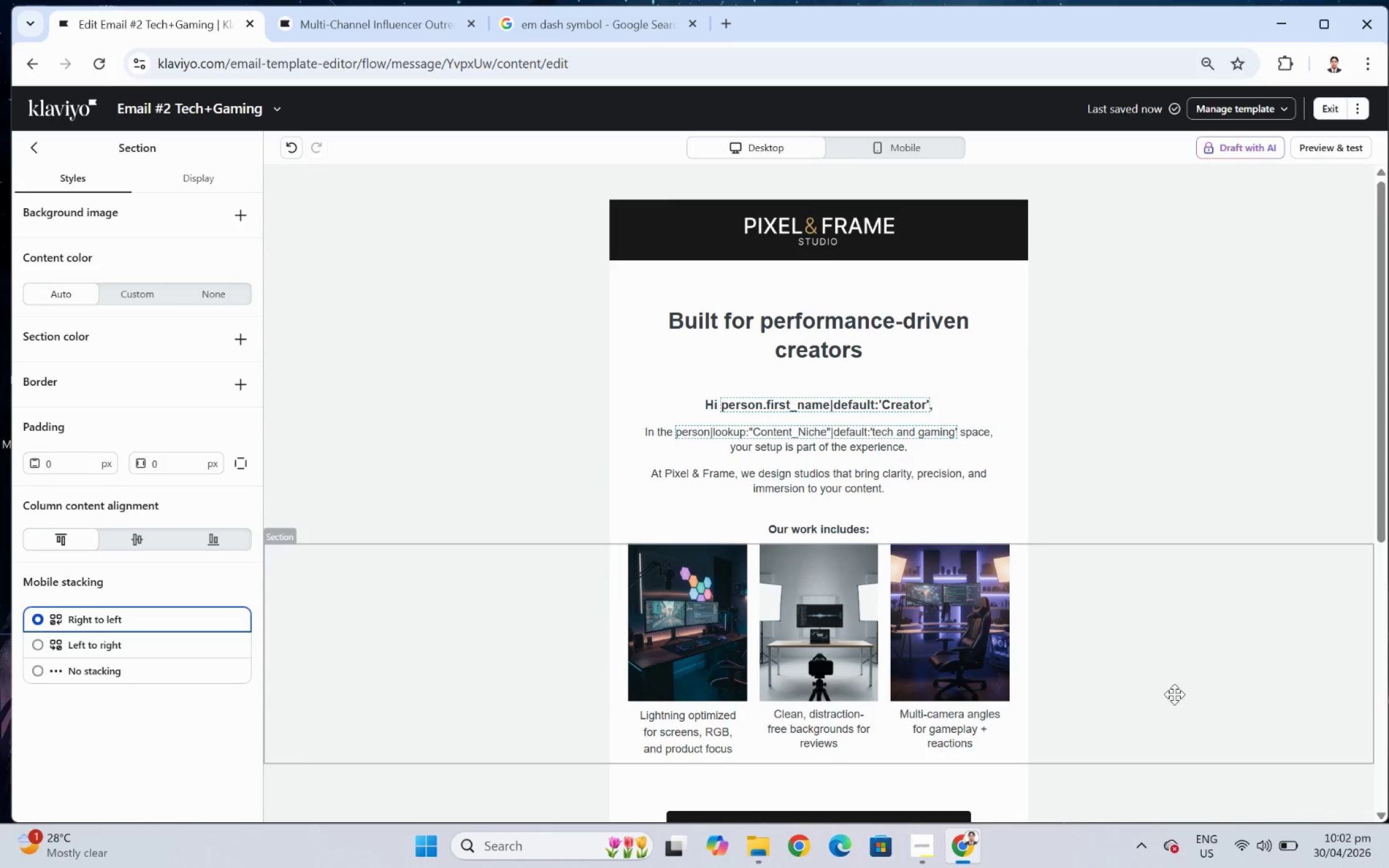 
scroll: coordinate [1295, 657], scroll_direction: down, amount: 4.0
 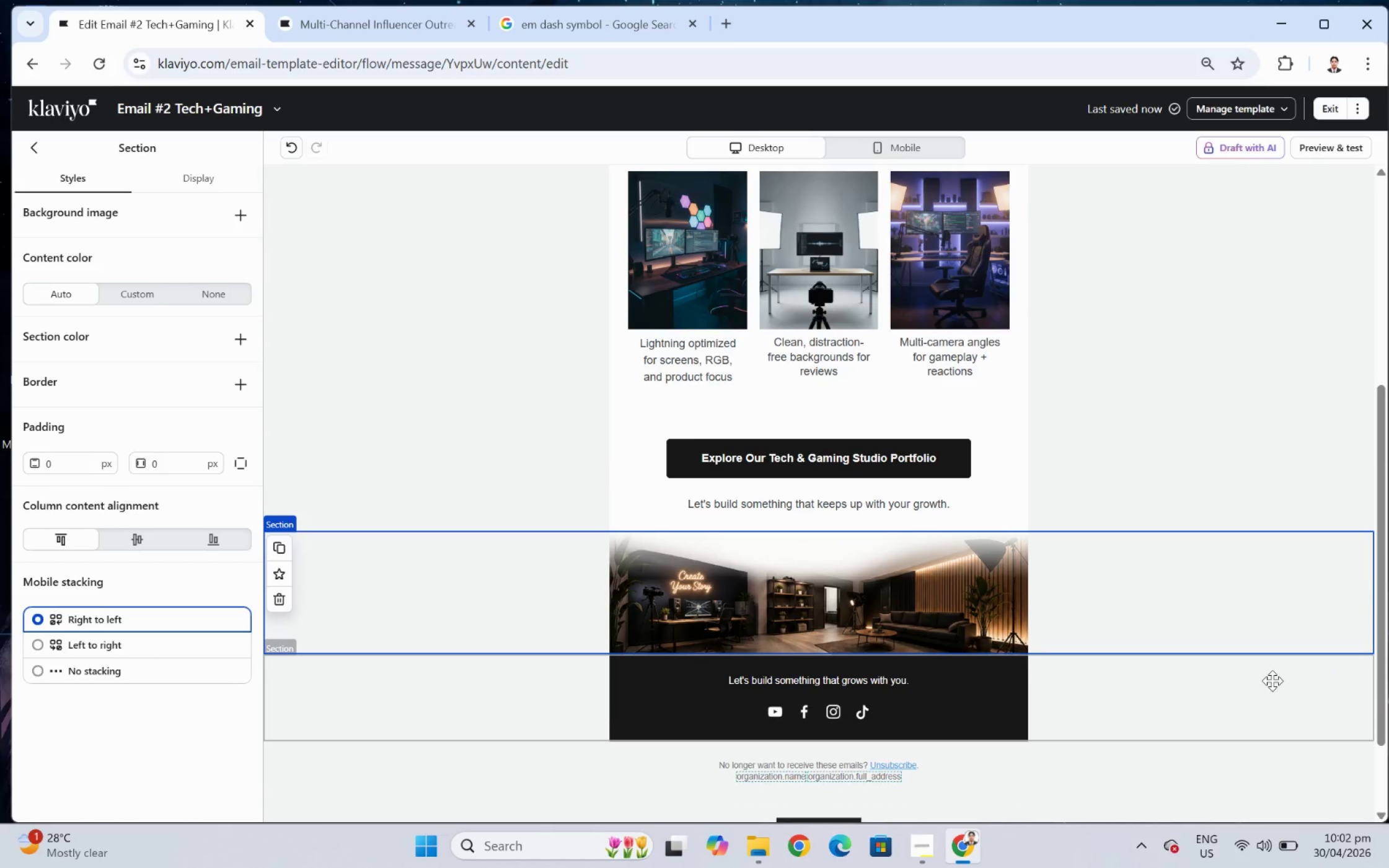 
scroll: coordinate [1272, 680], scroll_direction: up, amount: 2.0
 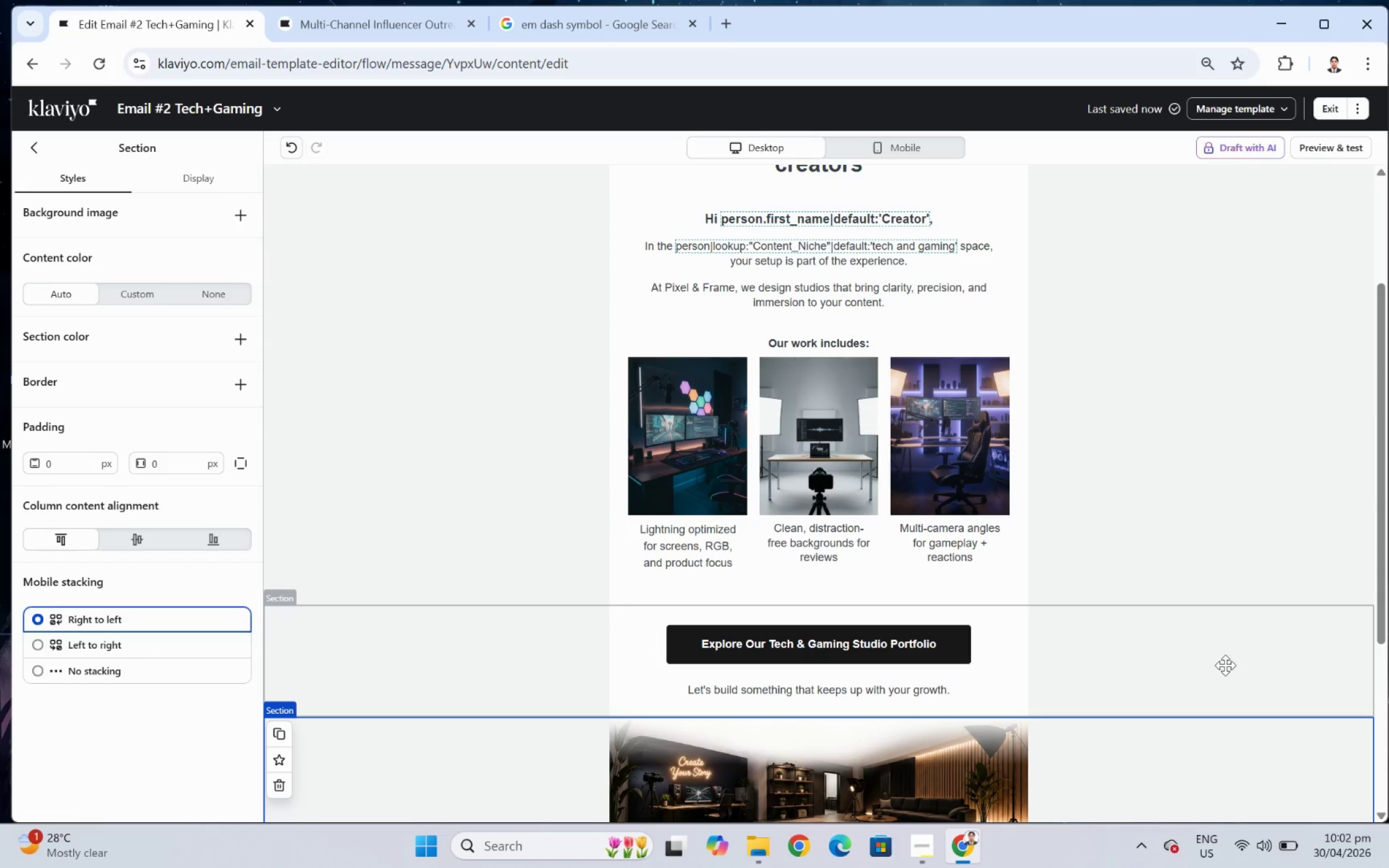 
hold_key(key=ControlLeft, duration=0.44)
scroll: coordinate [1224, 643], scroll_direction: down, amount: 2.0
 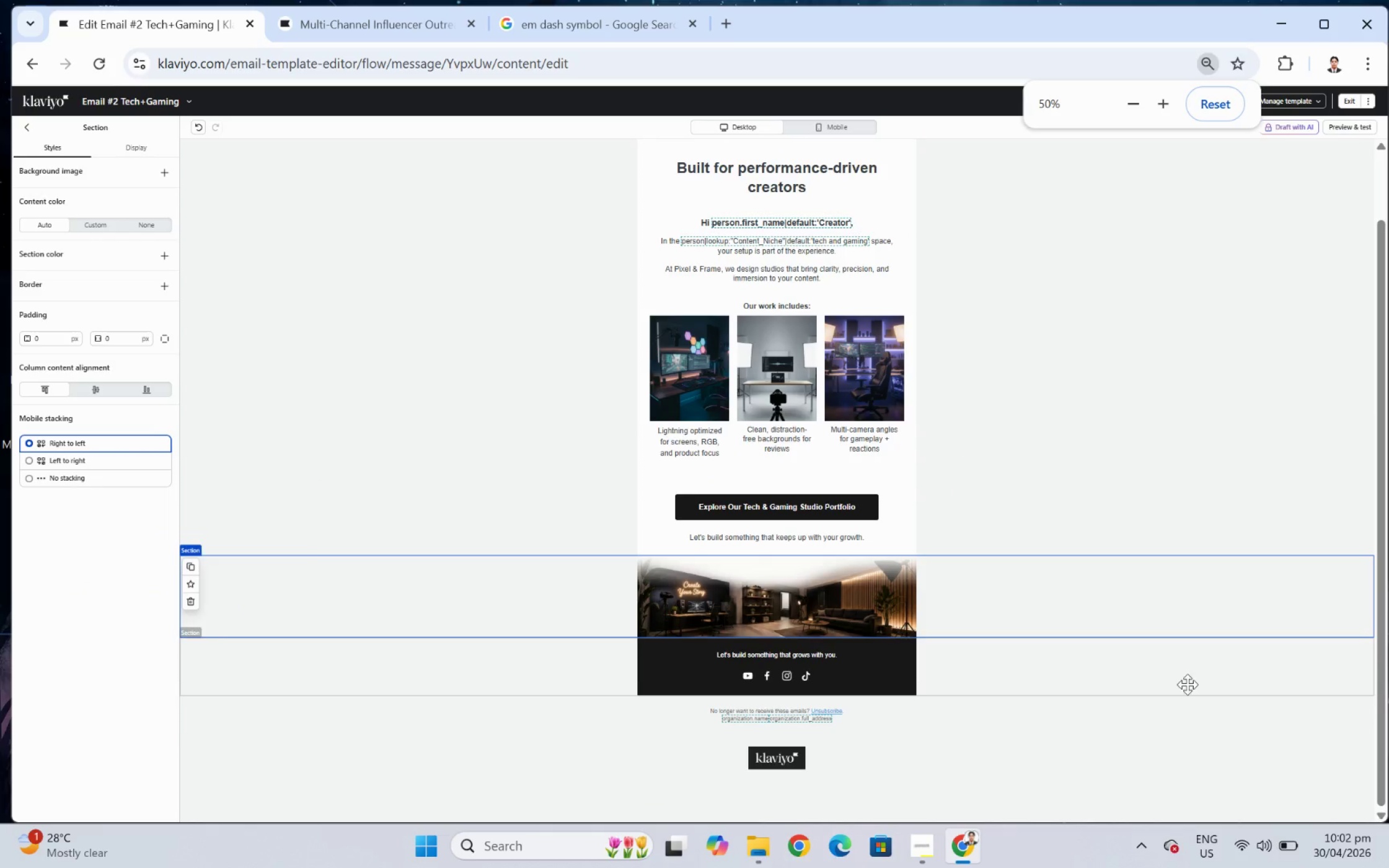 
hold_key(key=ControlLeft, duration=1.29)
 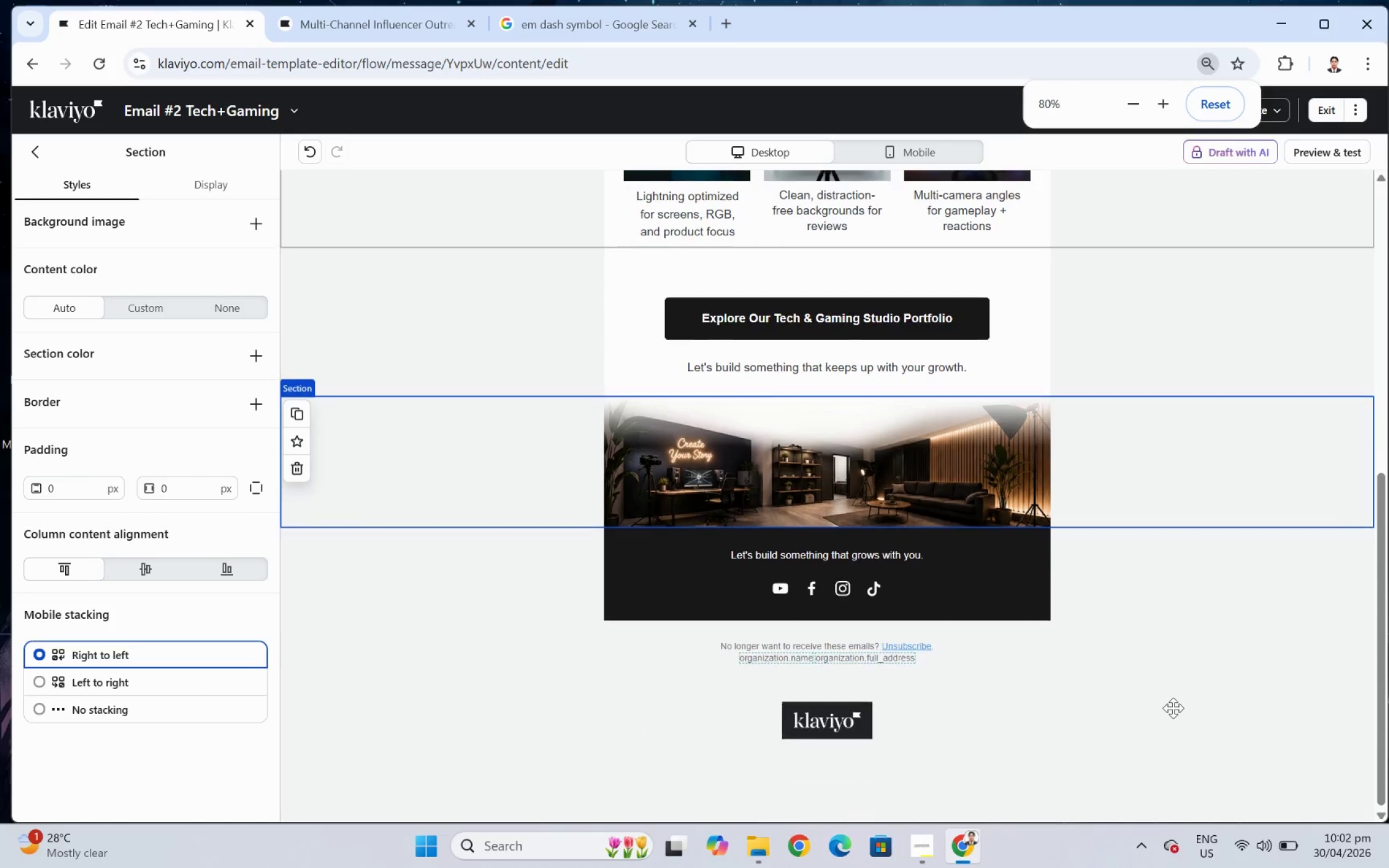 
scroll: coordinate [1178, 706], scroll_direction: up, amount: 2.0
 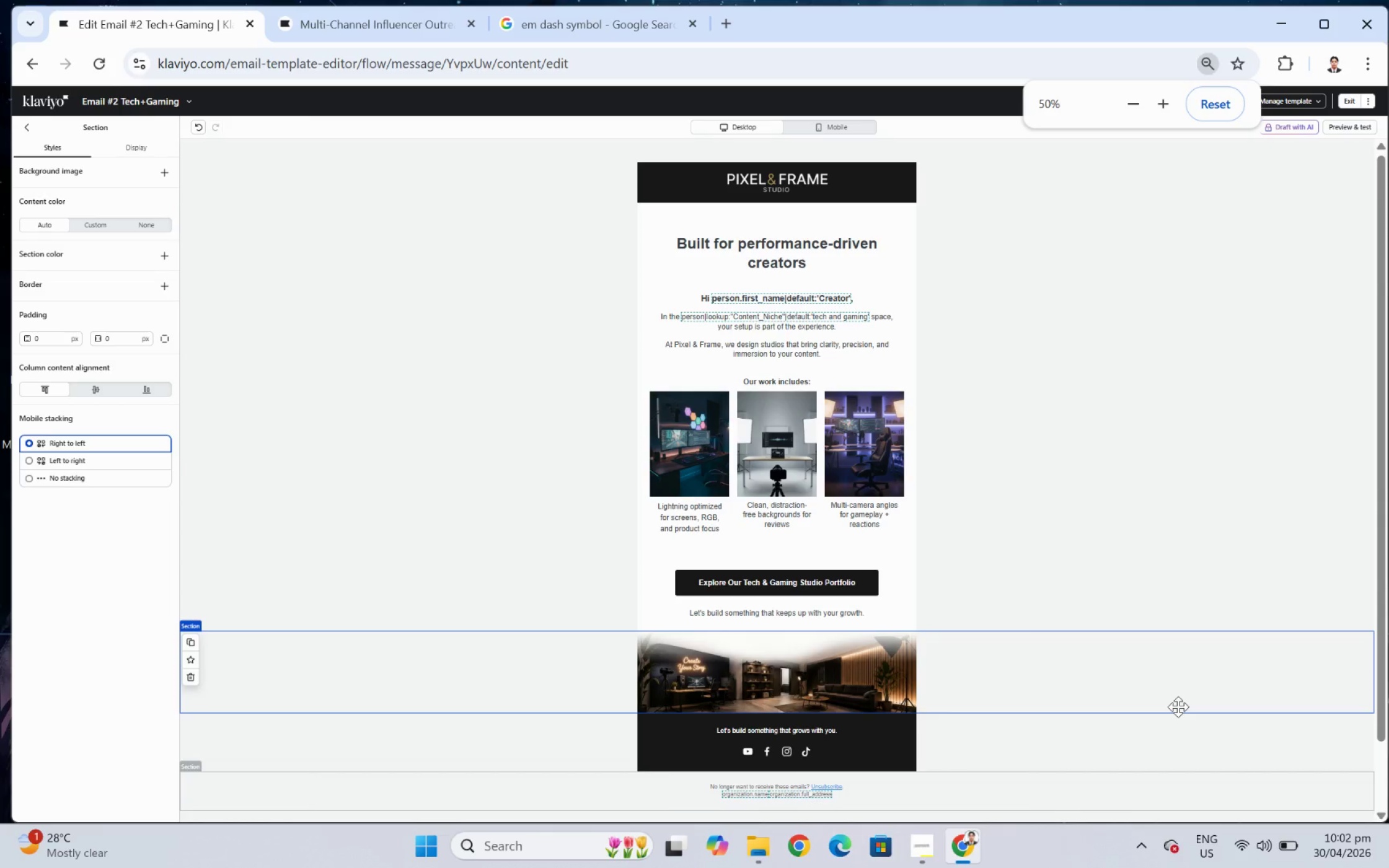 
scroll: coordinate [1173, 708], scroll_direction: down, amount: 2.0
 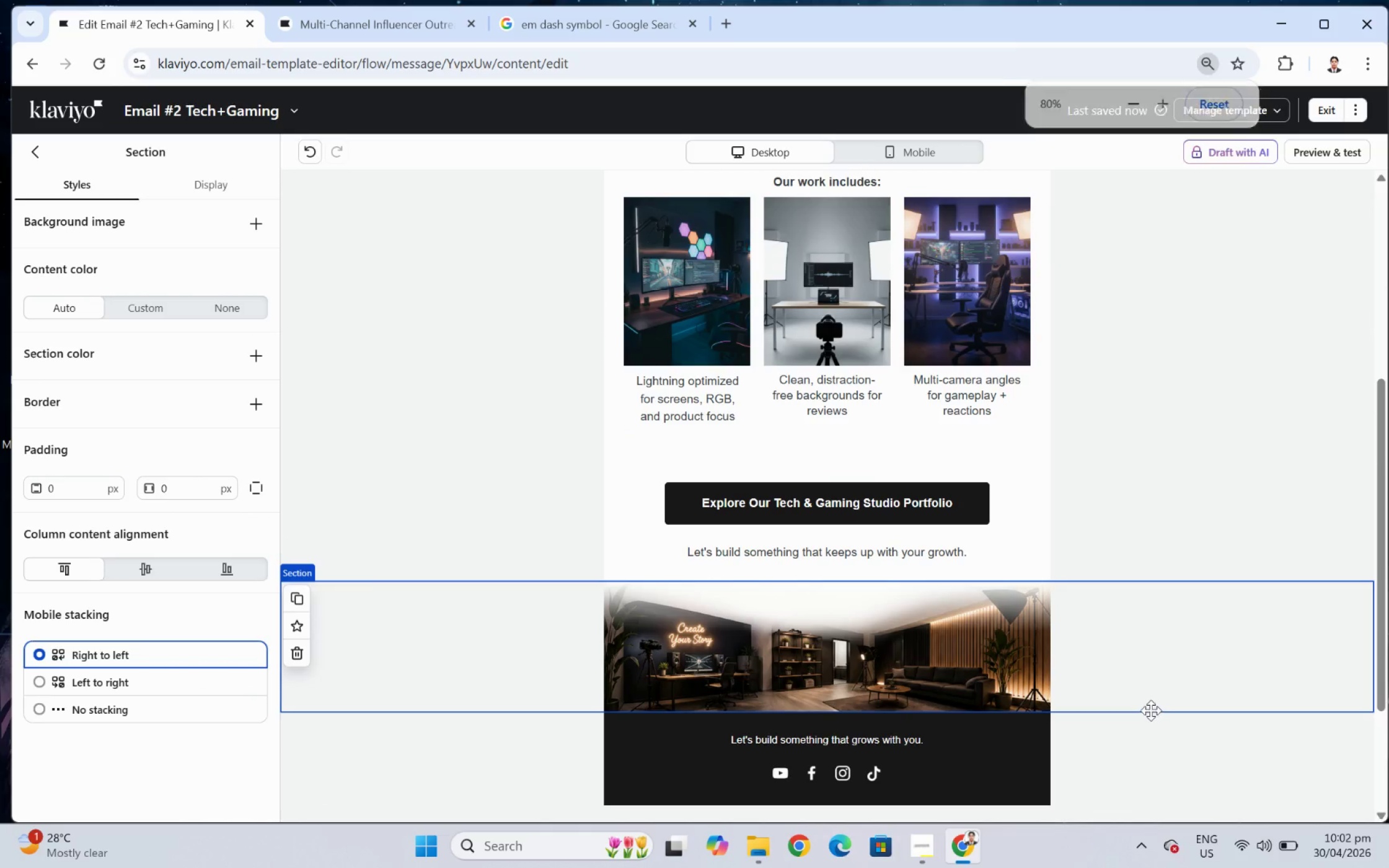 
scroll: coordinate [1147, 705], scroll_direction: up, amount: 1.0
 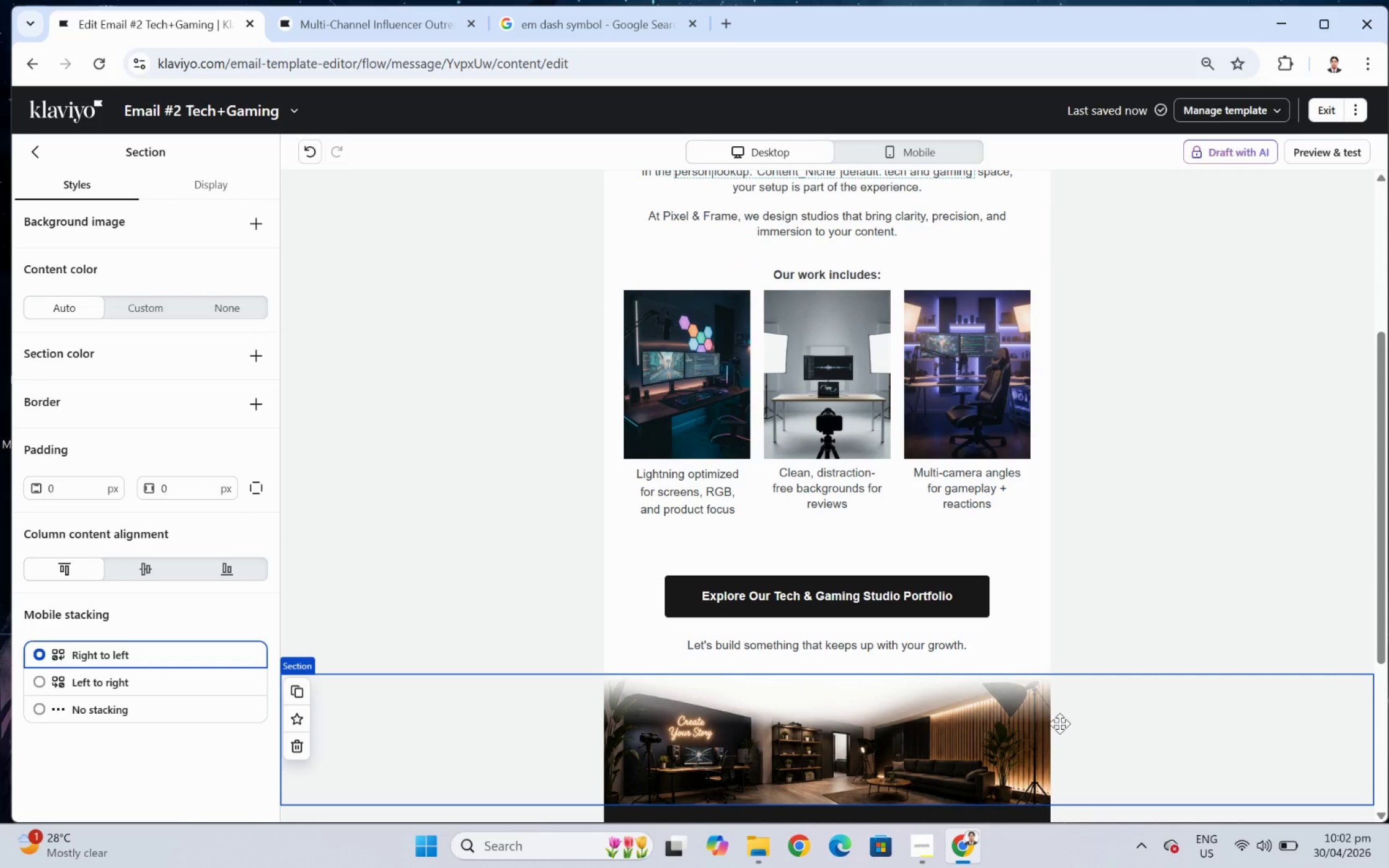 
left_click_drag(start_coordinate=[1119, 729], to_coordinate=[1121, 427])
 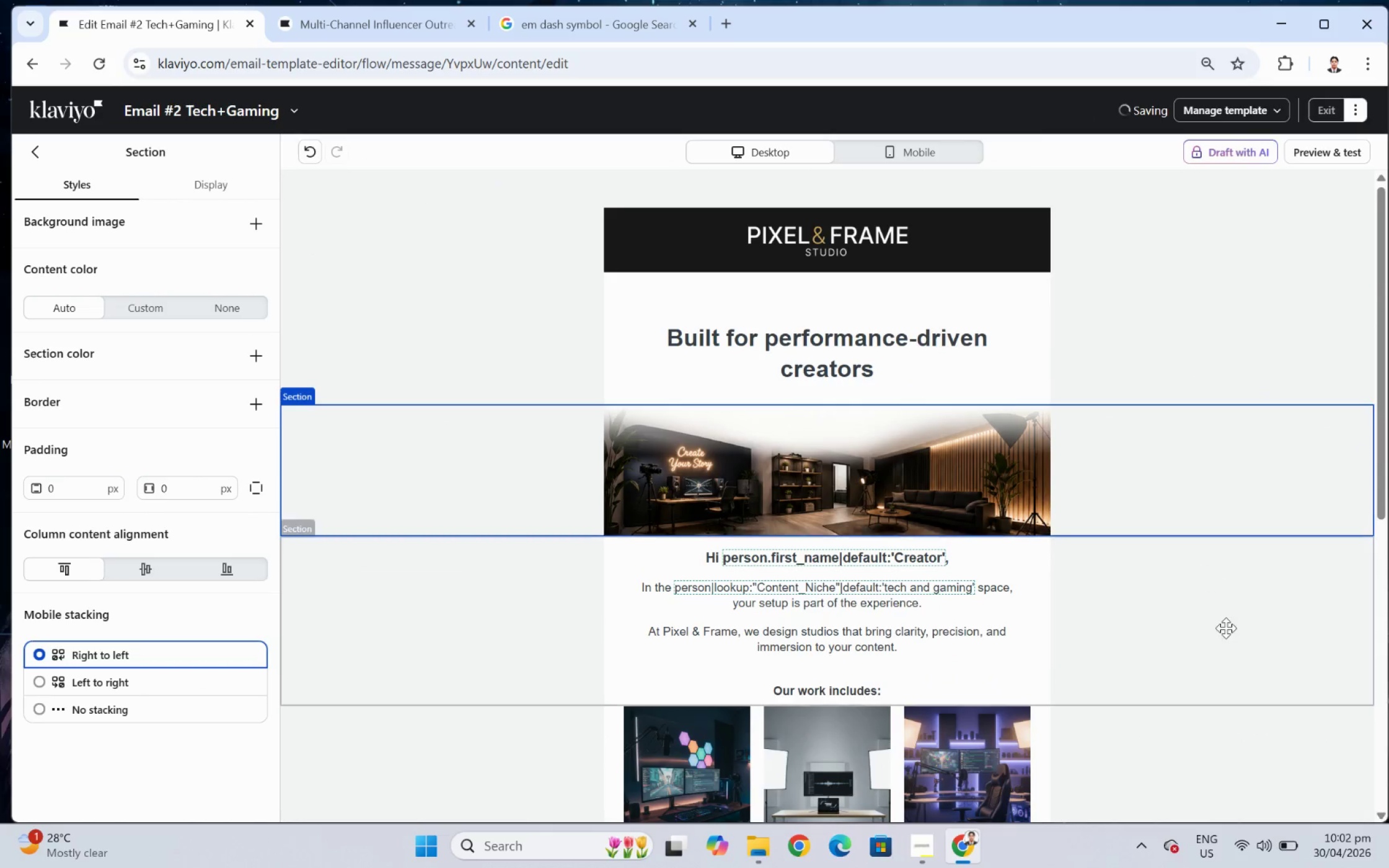 
left_click([1217, 670])
 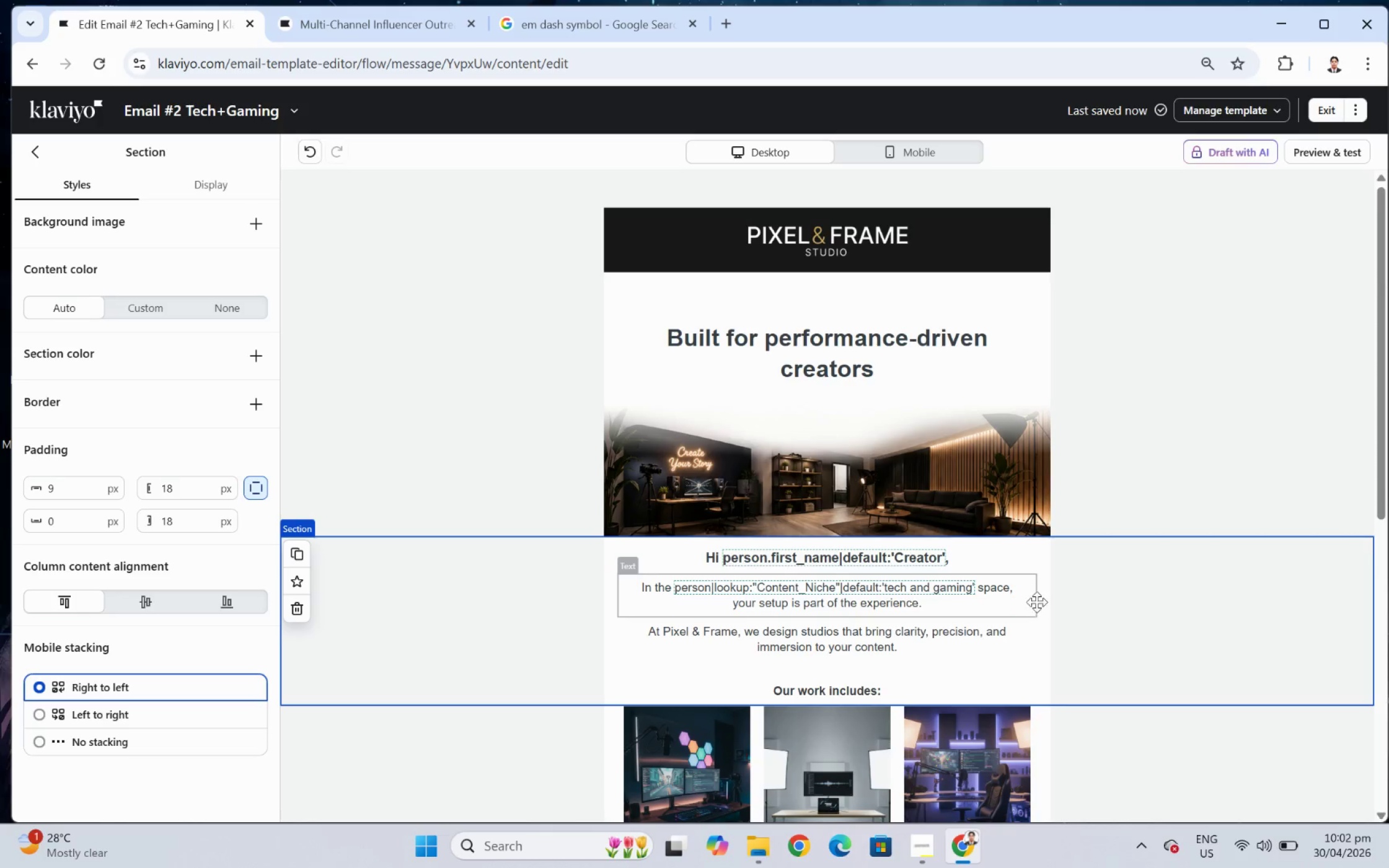 
scroll: coordinate [1183, 708], scroll_direction: down, amount: 6.0
 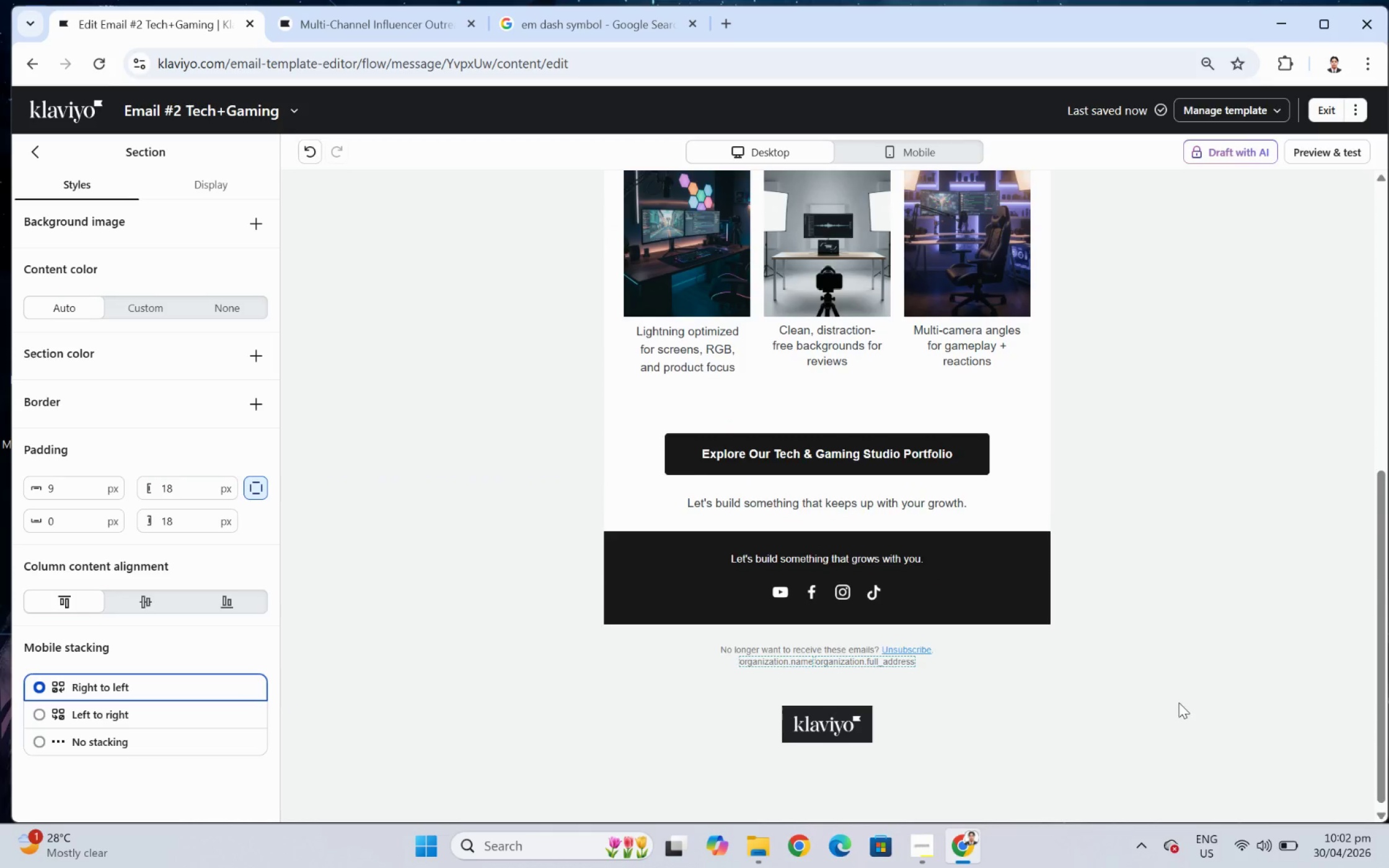 
scroll: coordinate [1178, 701], scroll_direction: up, amount: 4.0
 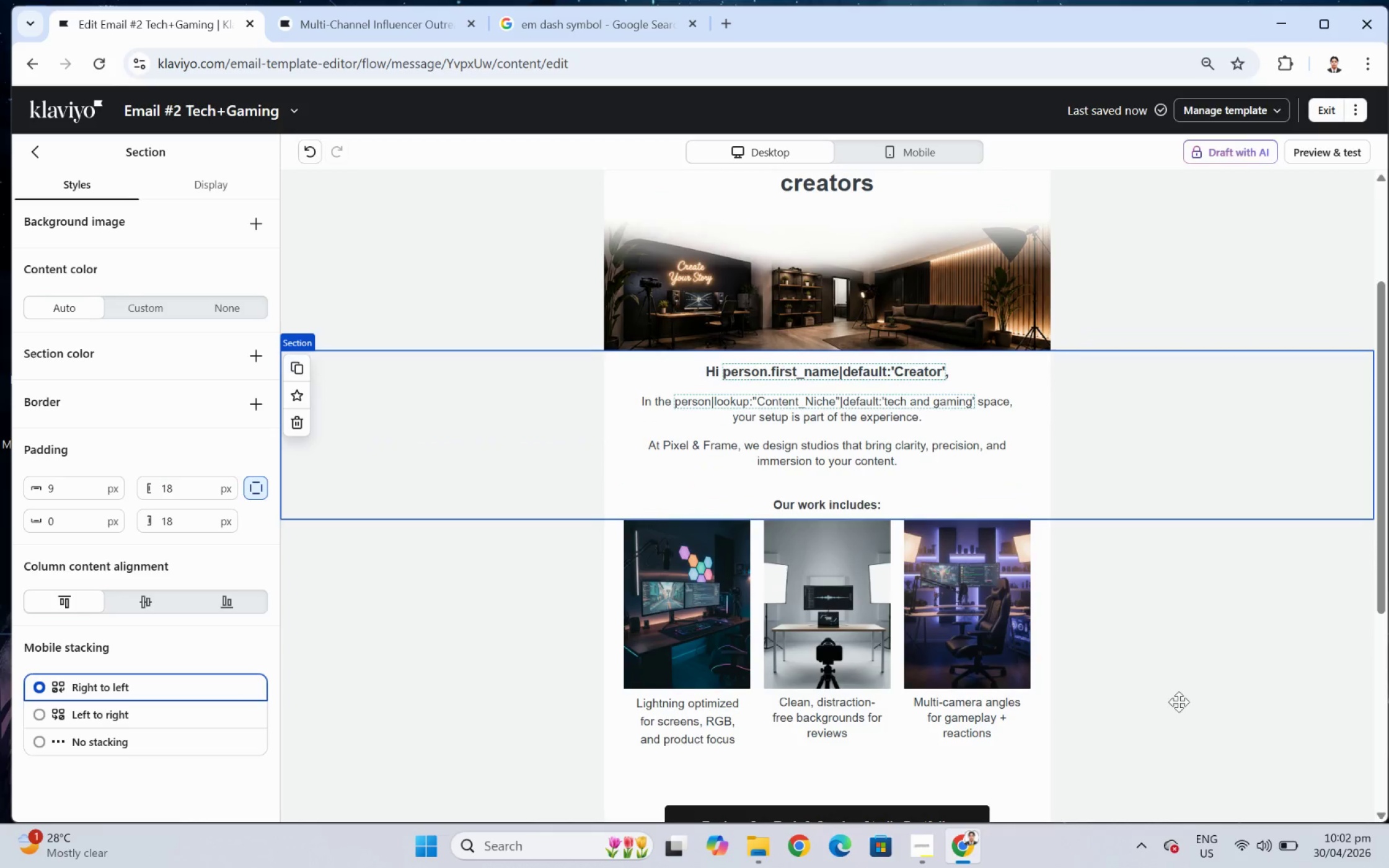 
hold_key(key=ControlLeft, duration=0.48)
scroll: coordinate [1177, 693], scroll_direction: down, amount: 2.0
 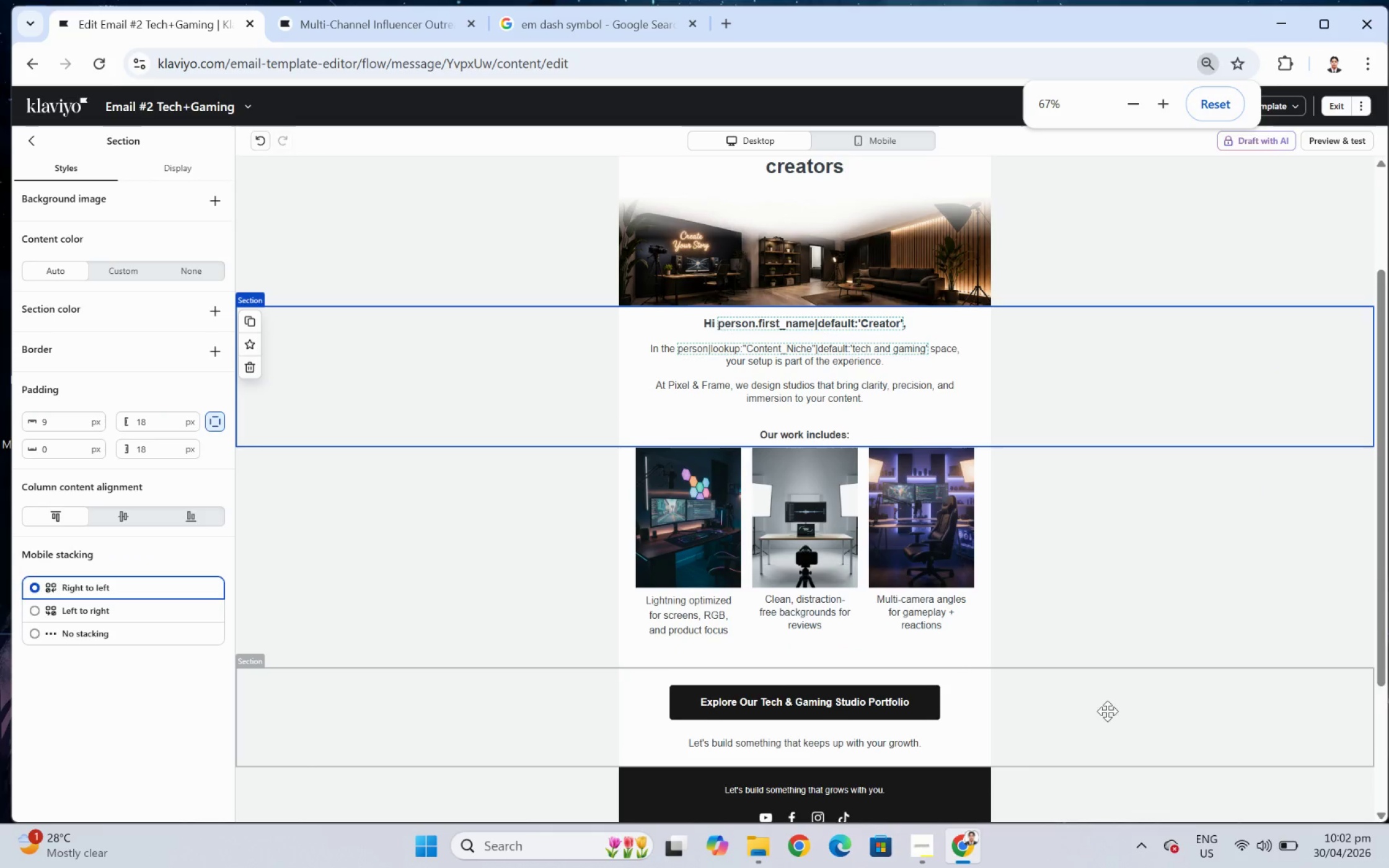 
scroll: coordinate [1120, 710], scroll_direction: up, amount: 2.0
 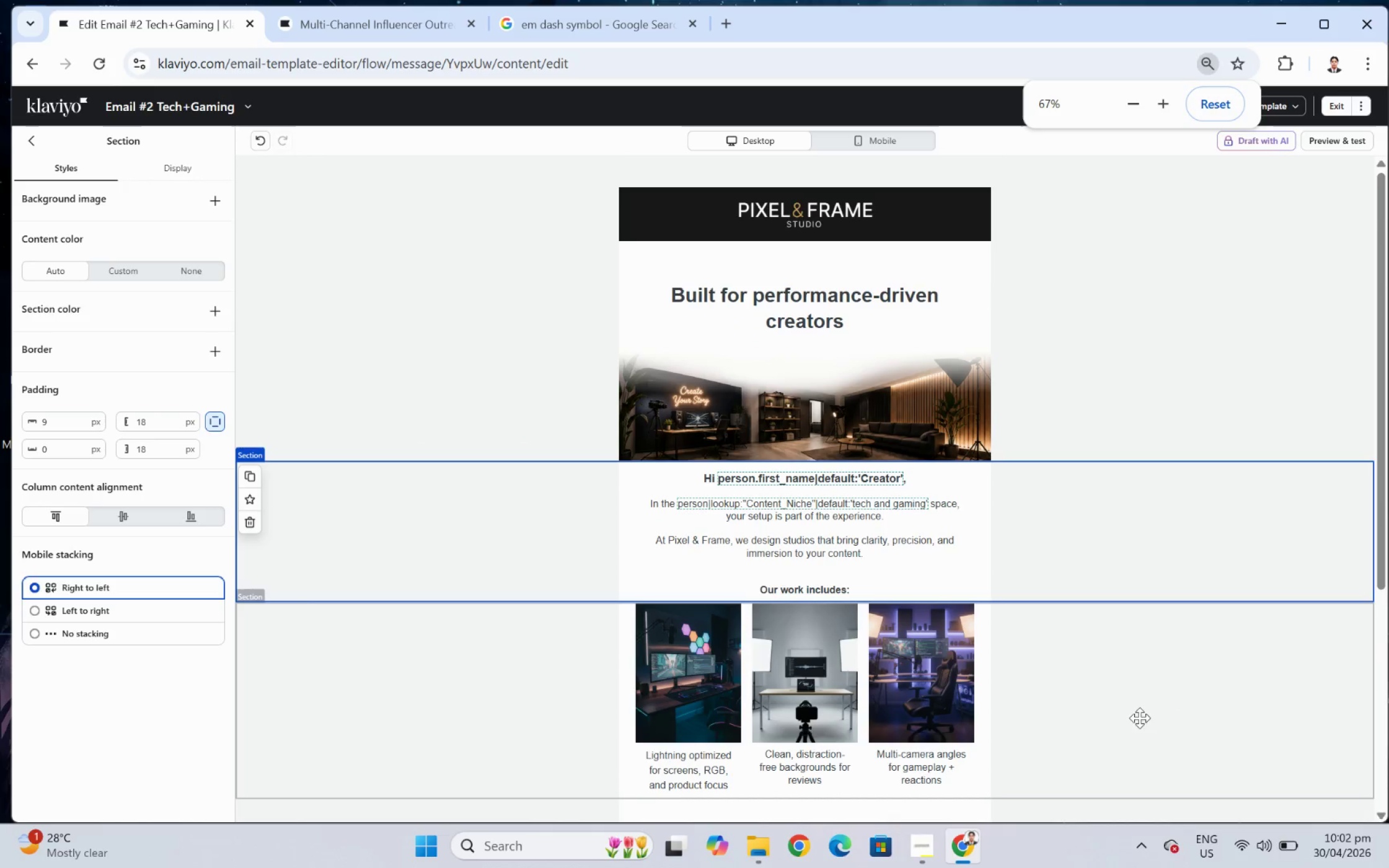 
key(Control+ControlLeft)
 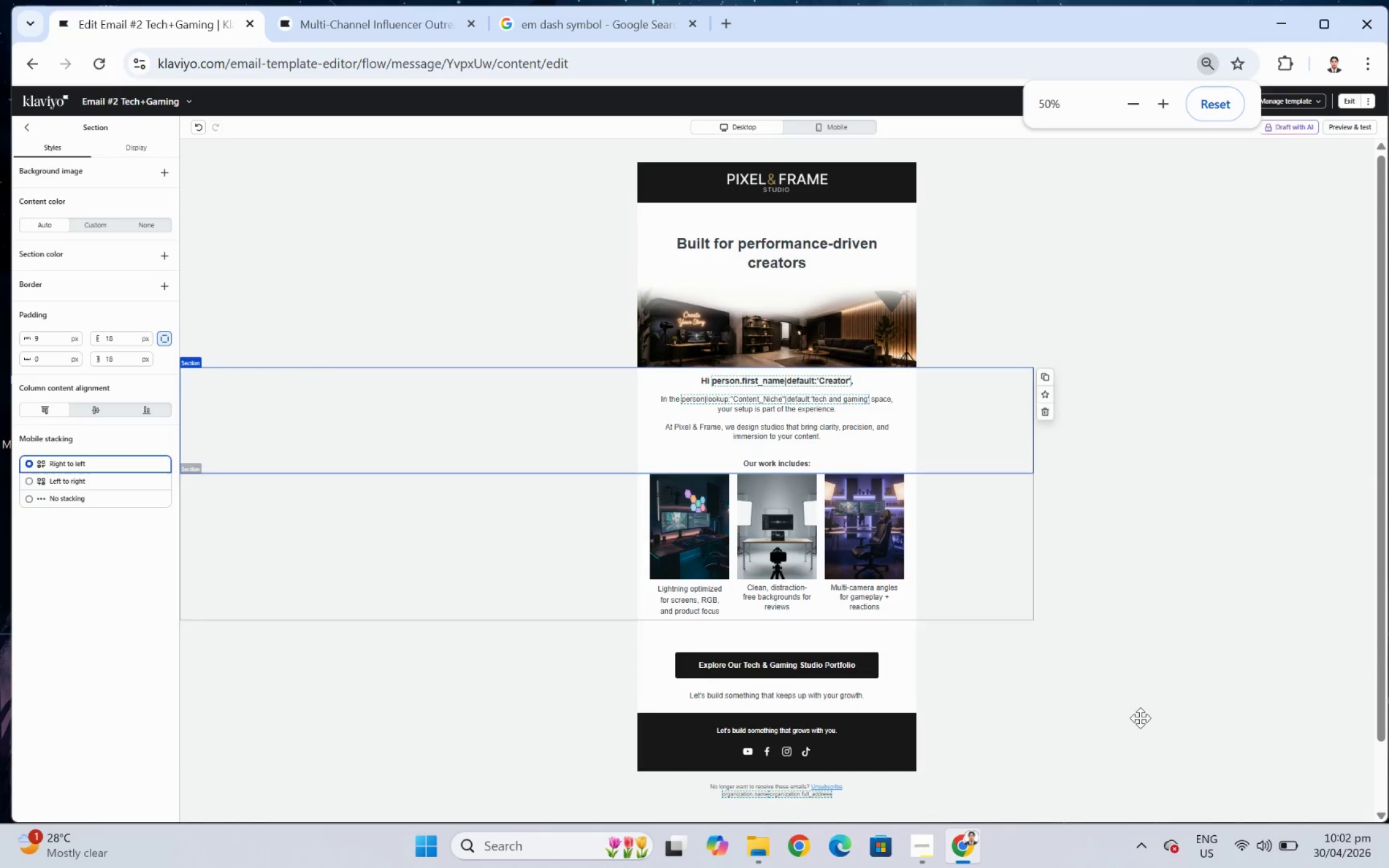 
scroll: coordinate [1140, 717], scroll_direction: down, amount: 1.0
 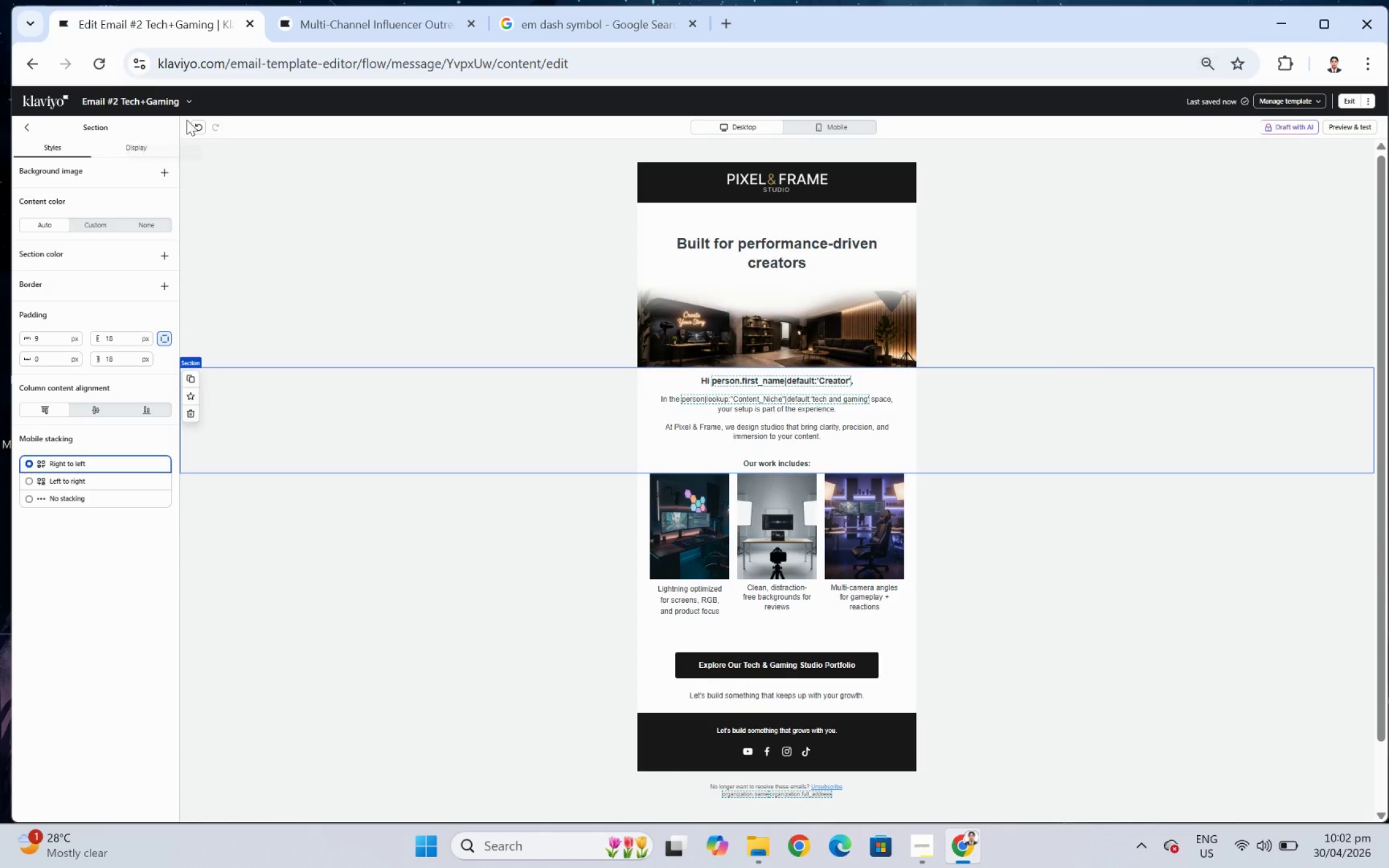 
left_click([201, 127])
 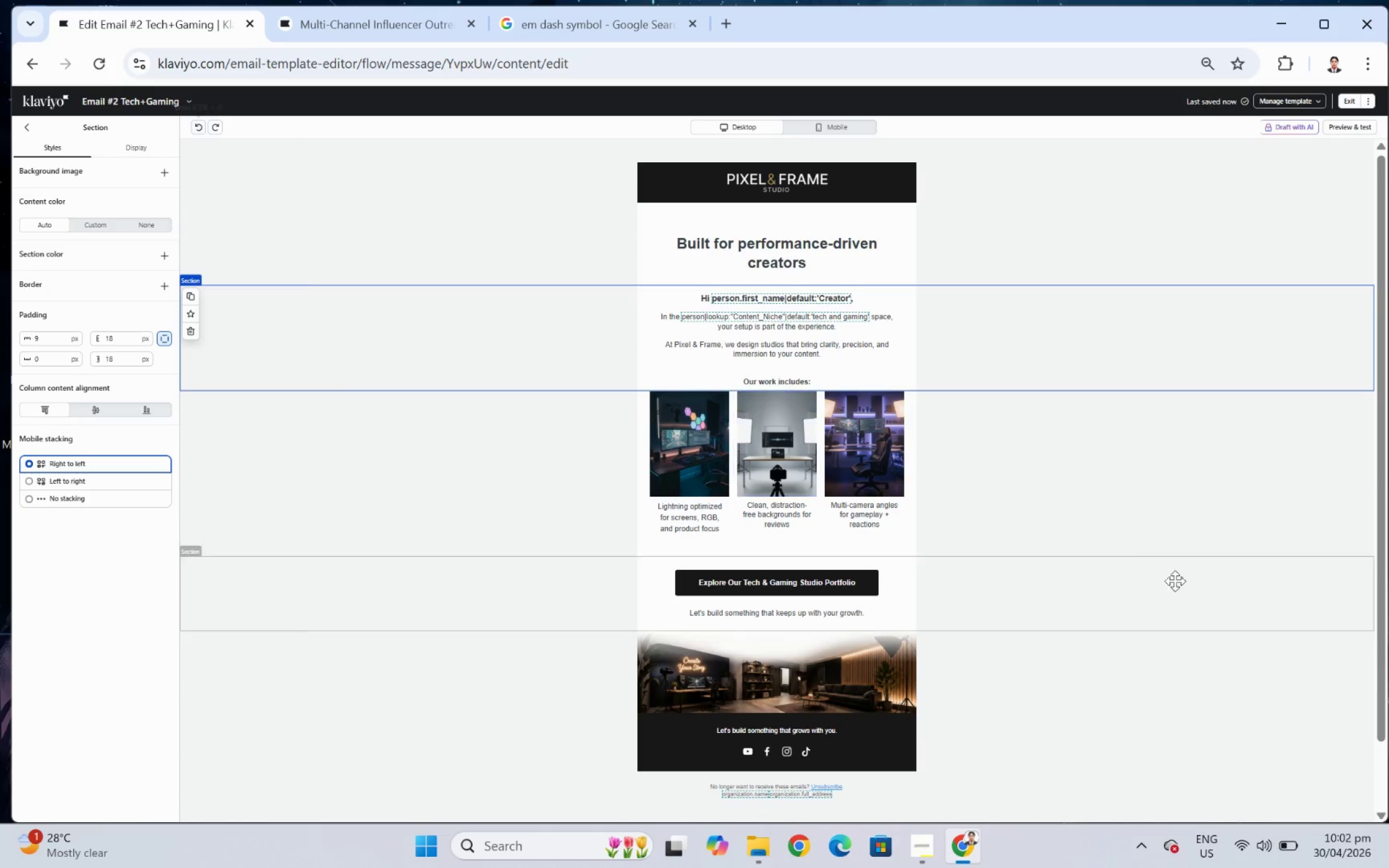 
hold_key(key=ControlLeft, duration=0.47)
scroll: coordinate [1157, 602], scroll_direction: down, amount: 1.0
 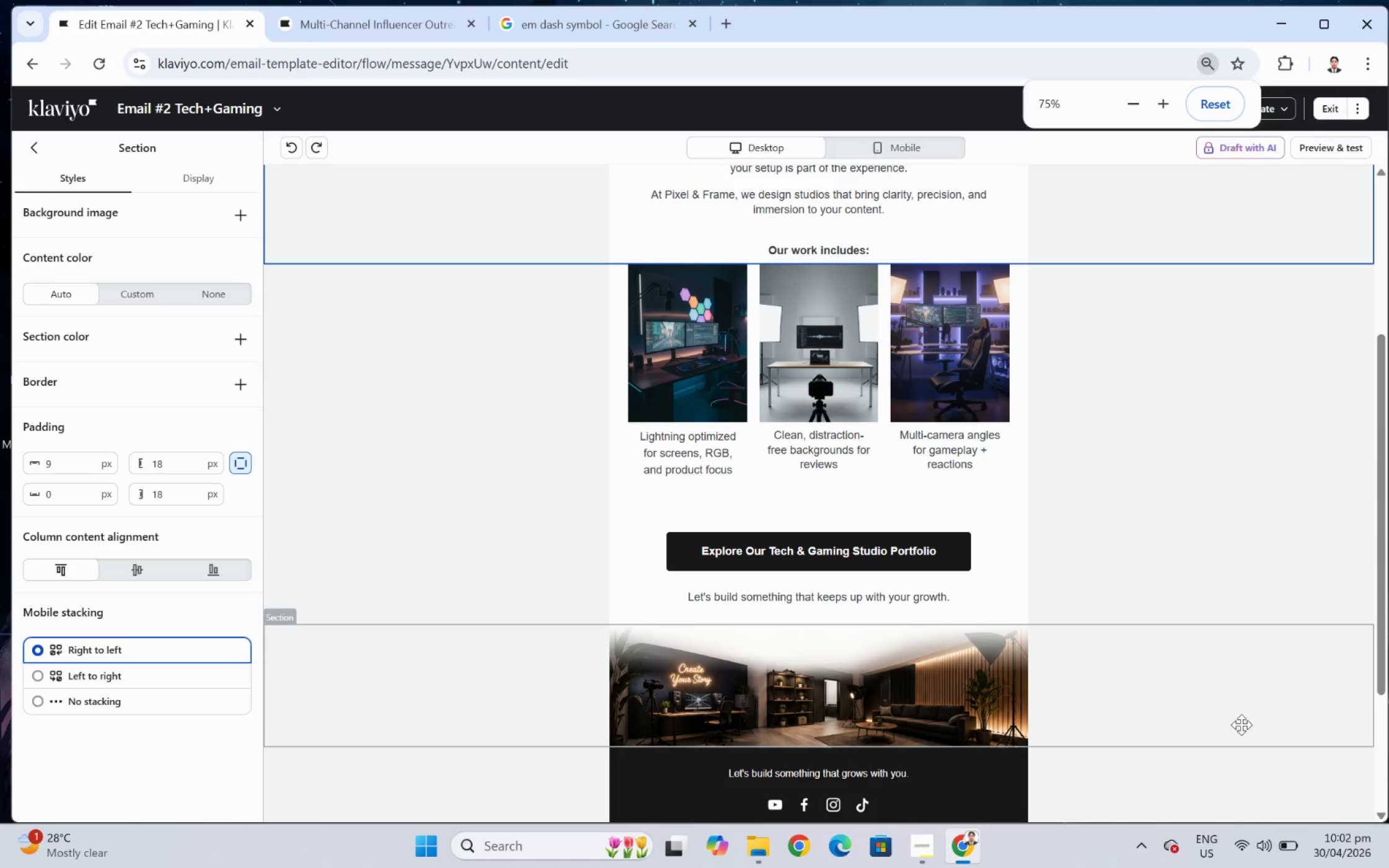 
left_click([1240, 727])
 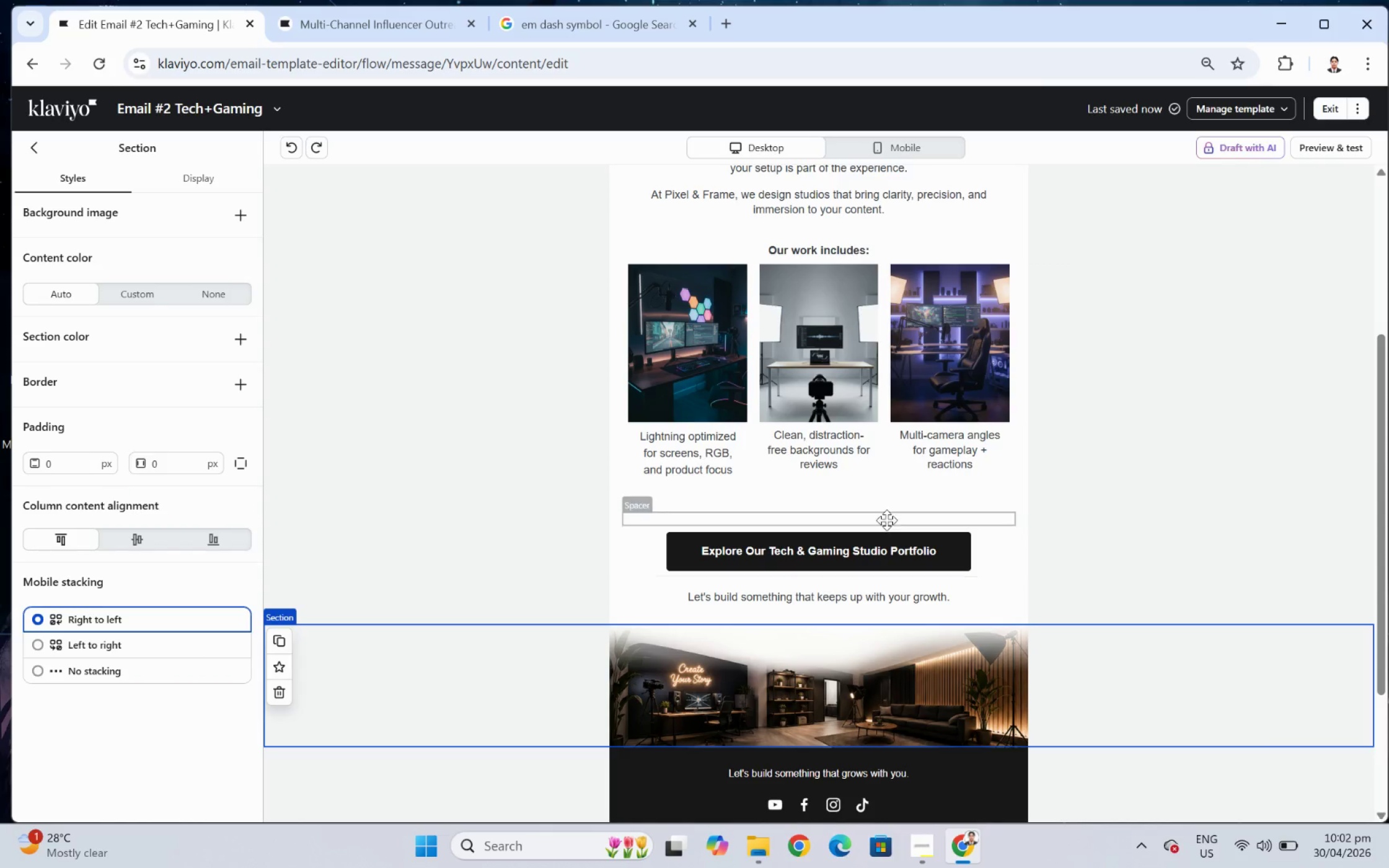 
left_click([880, 507])
 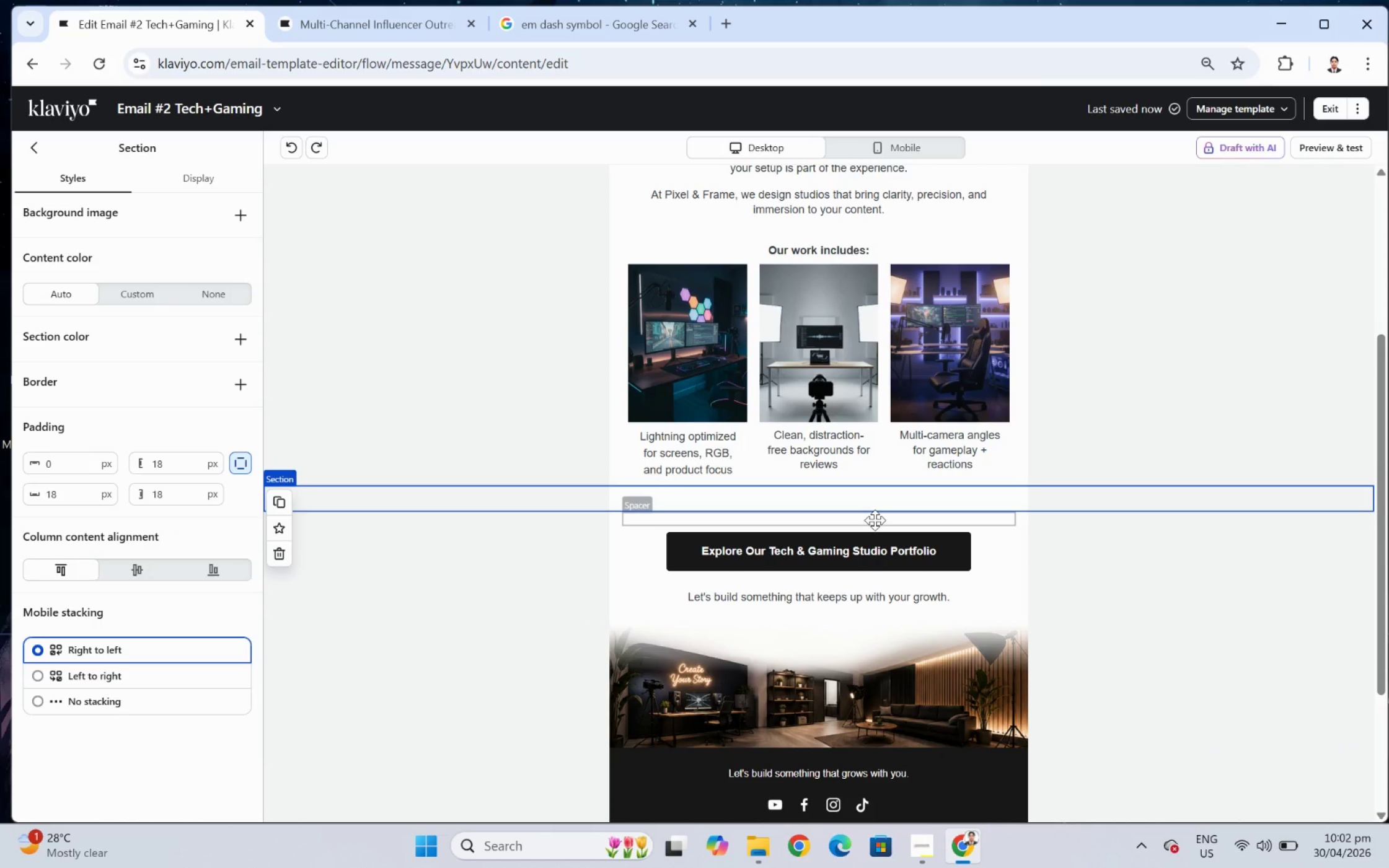 
left_click([875, 520])
 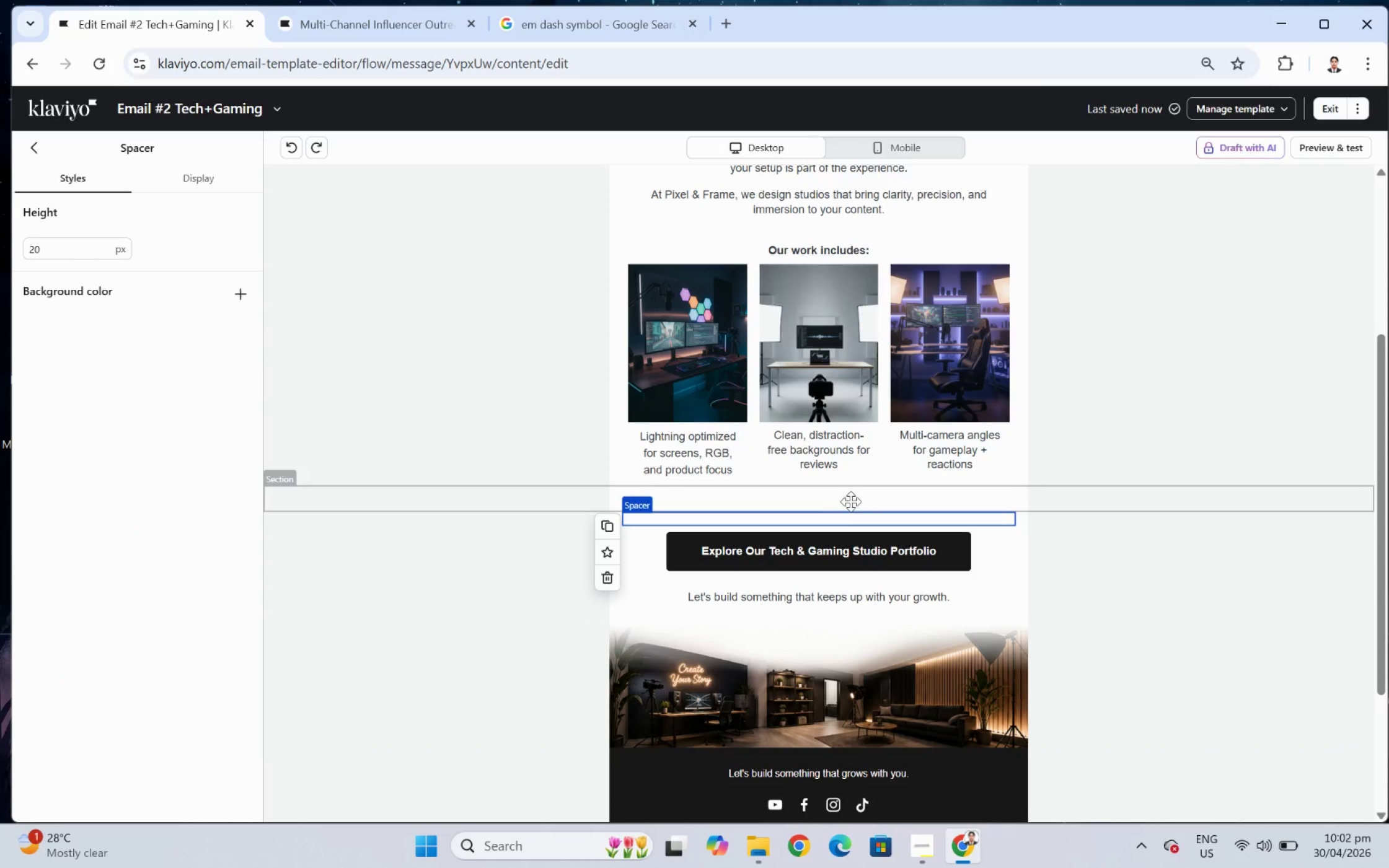 
left_click([848, 493])
 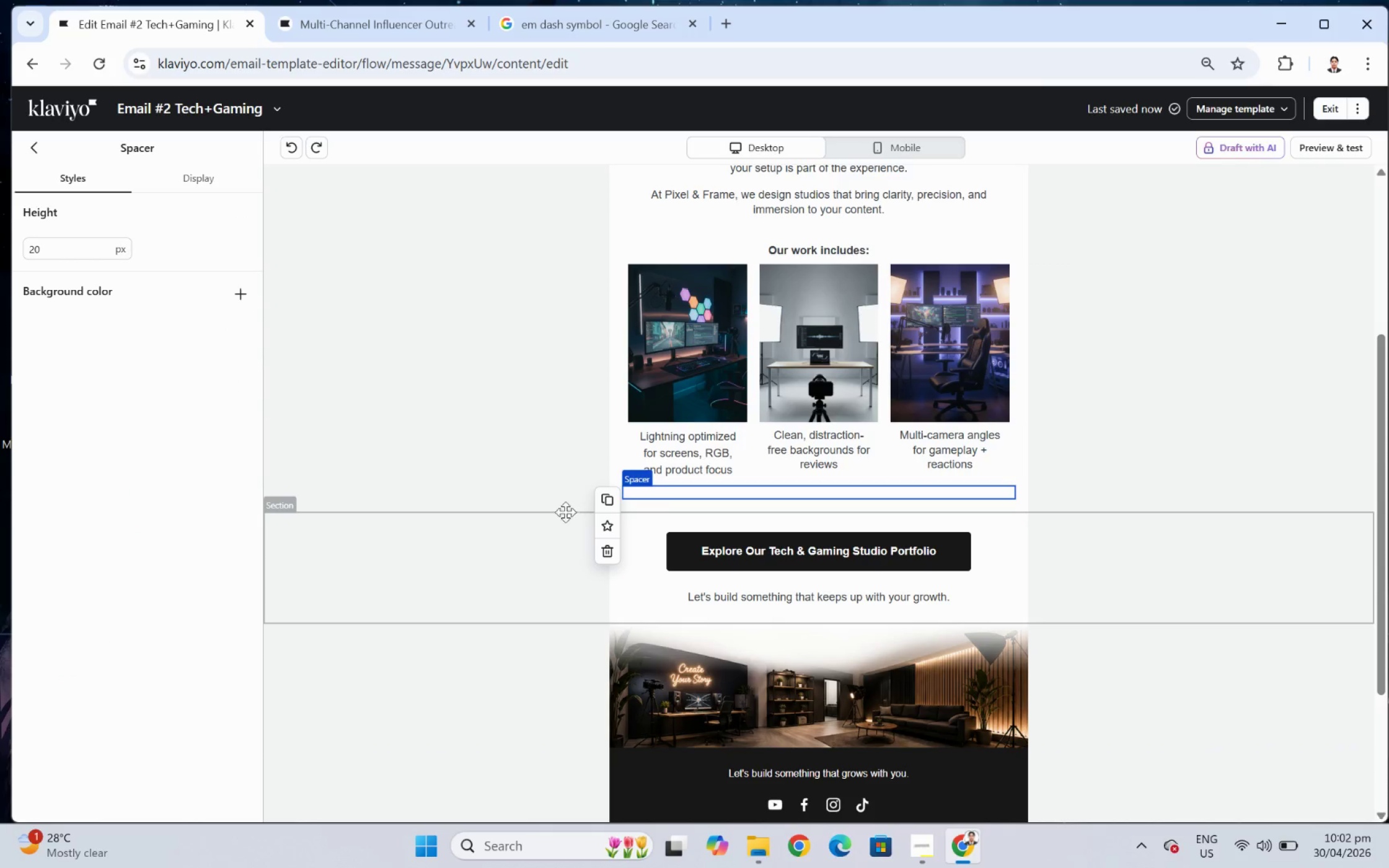 
left_click([508, 511])
 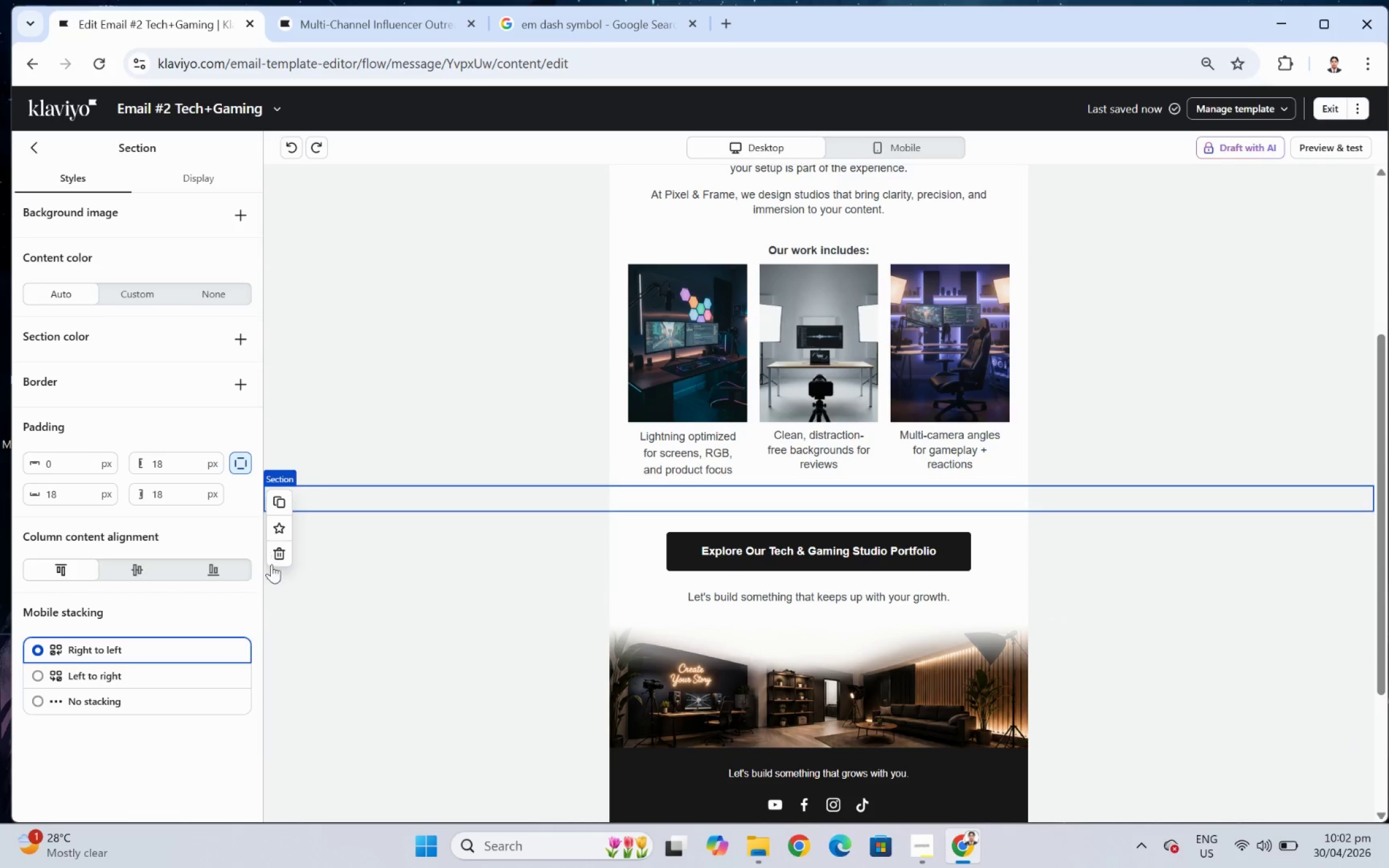 
left_click([277, 566])
 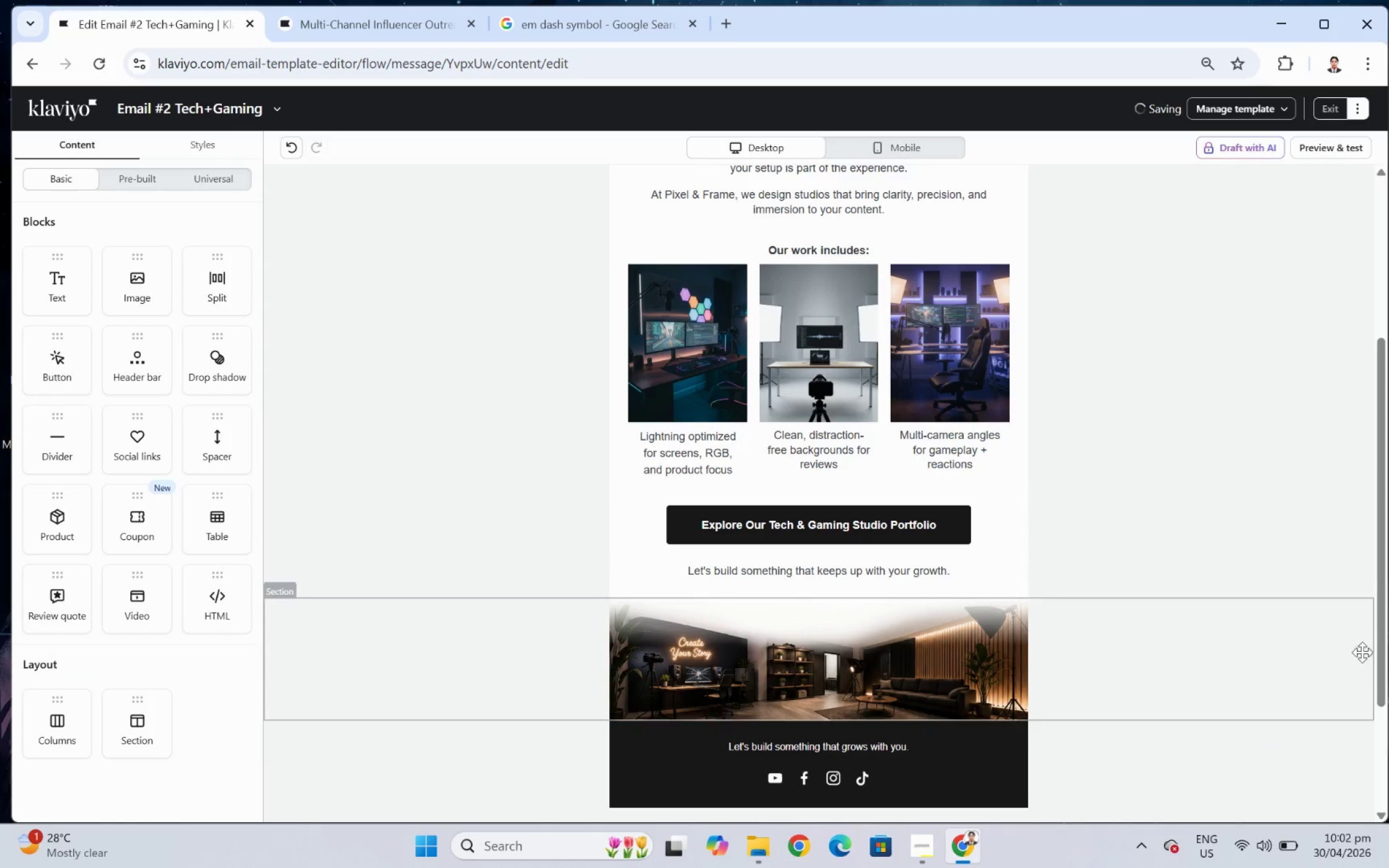 
left_click([1194, 703])
 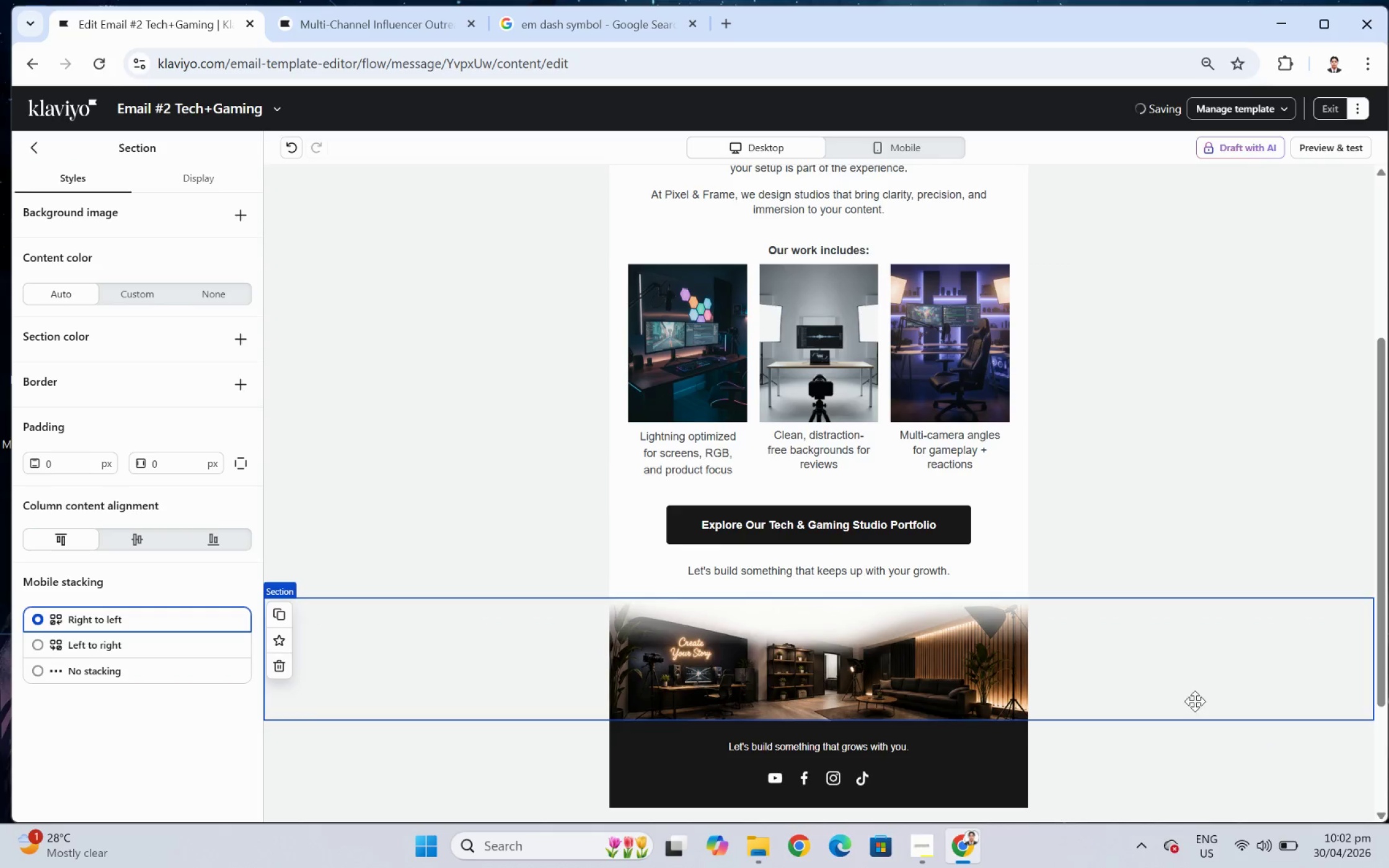 
scroll: coordinate [1207, 690], scroll_direction: up, amount: 4.0
 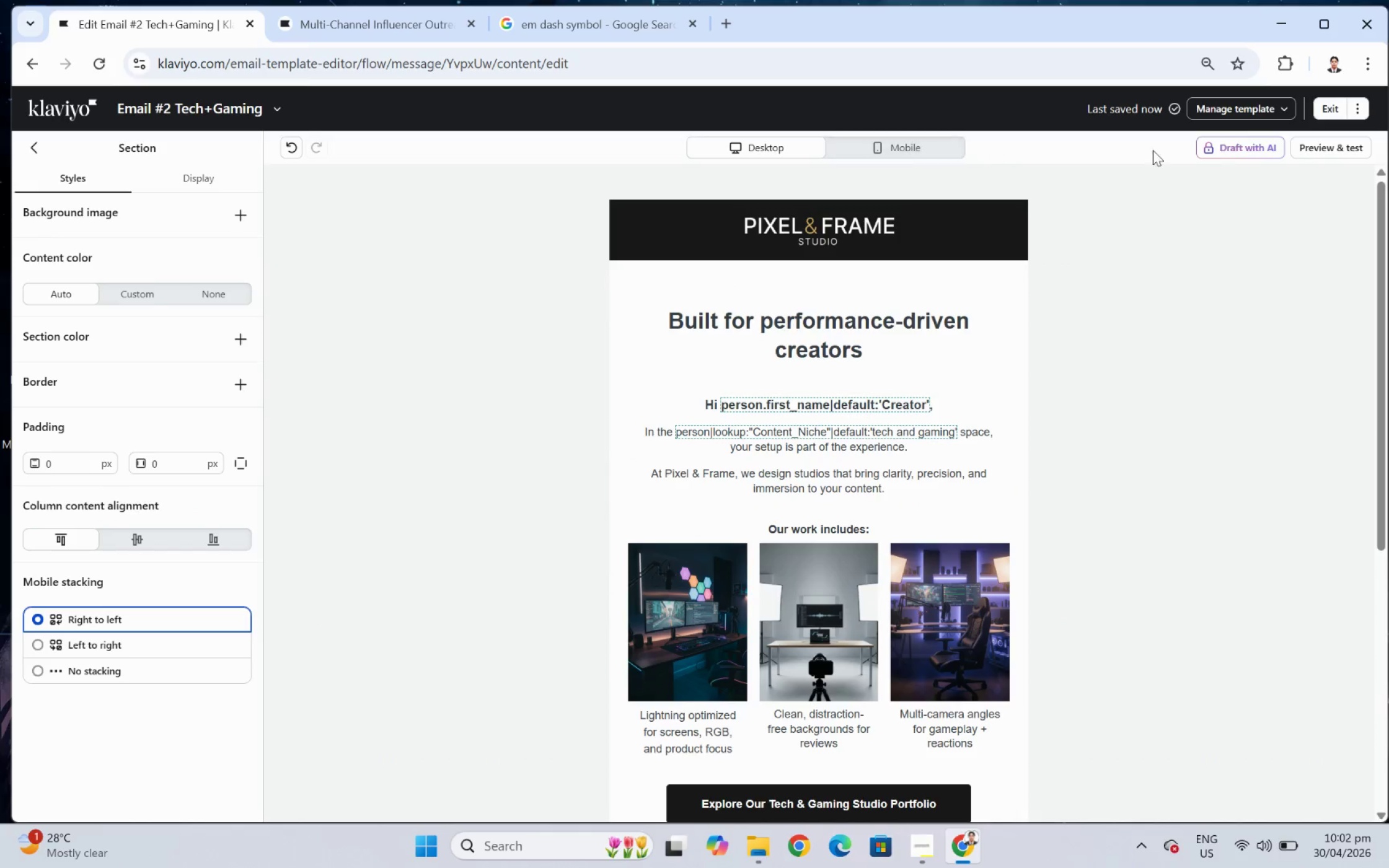 
left_click([1341, 151])
 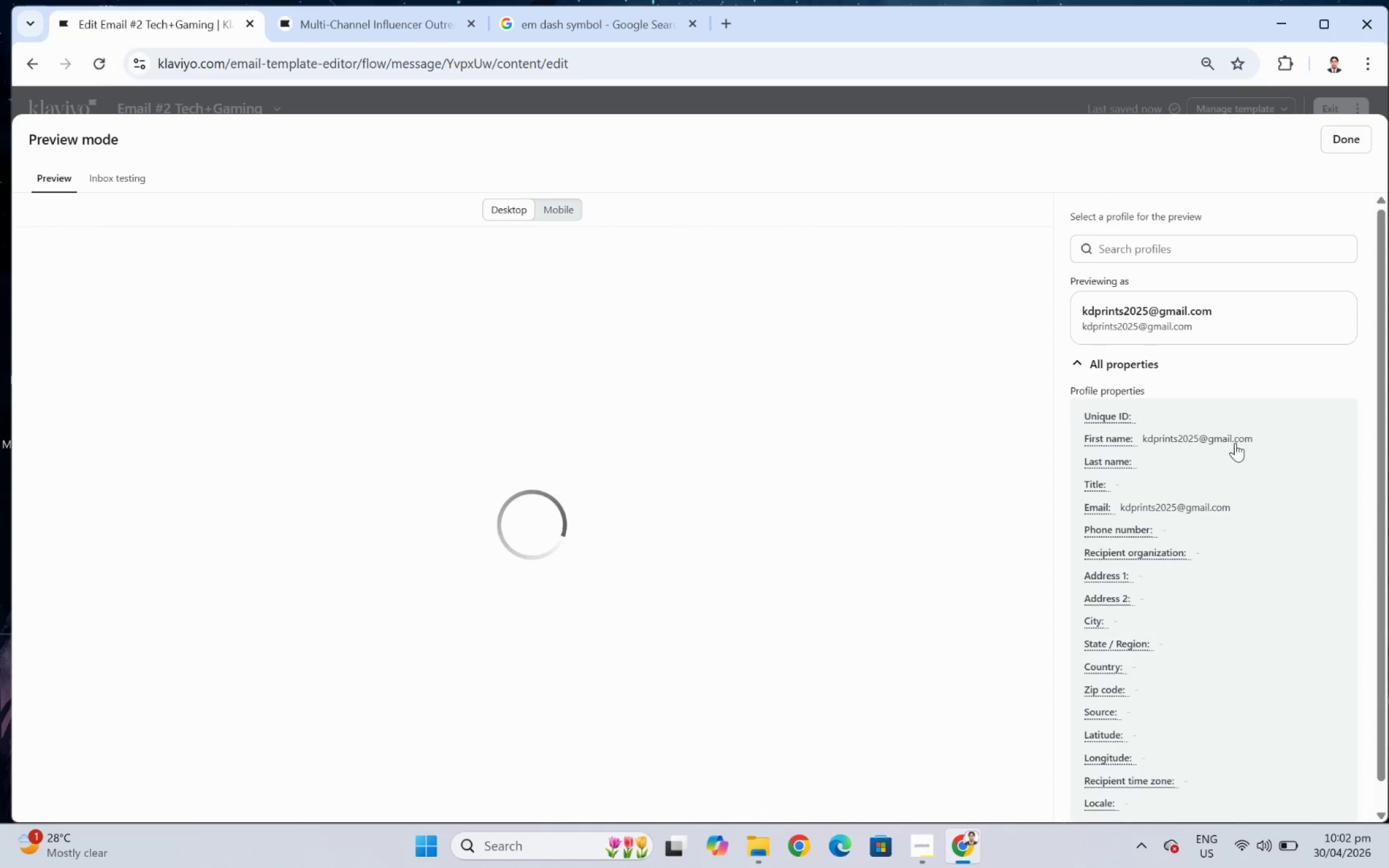 
wait(9.15)
 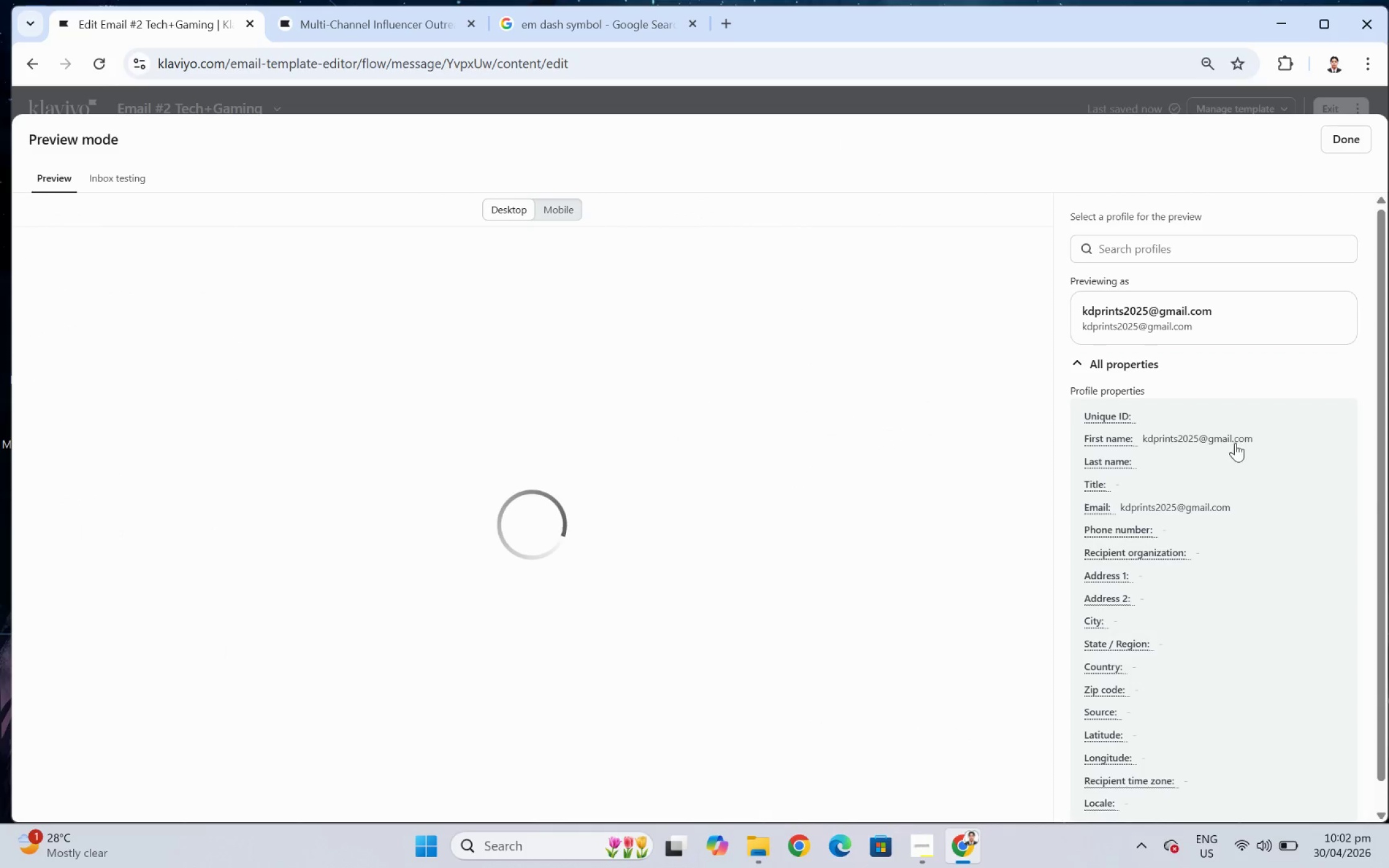 
scroll: coordinate [892, 506], scroll_direction: down, amount: 2.0
 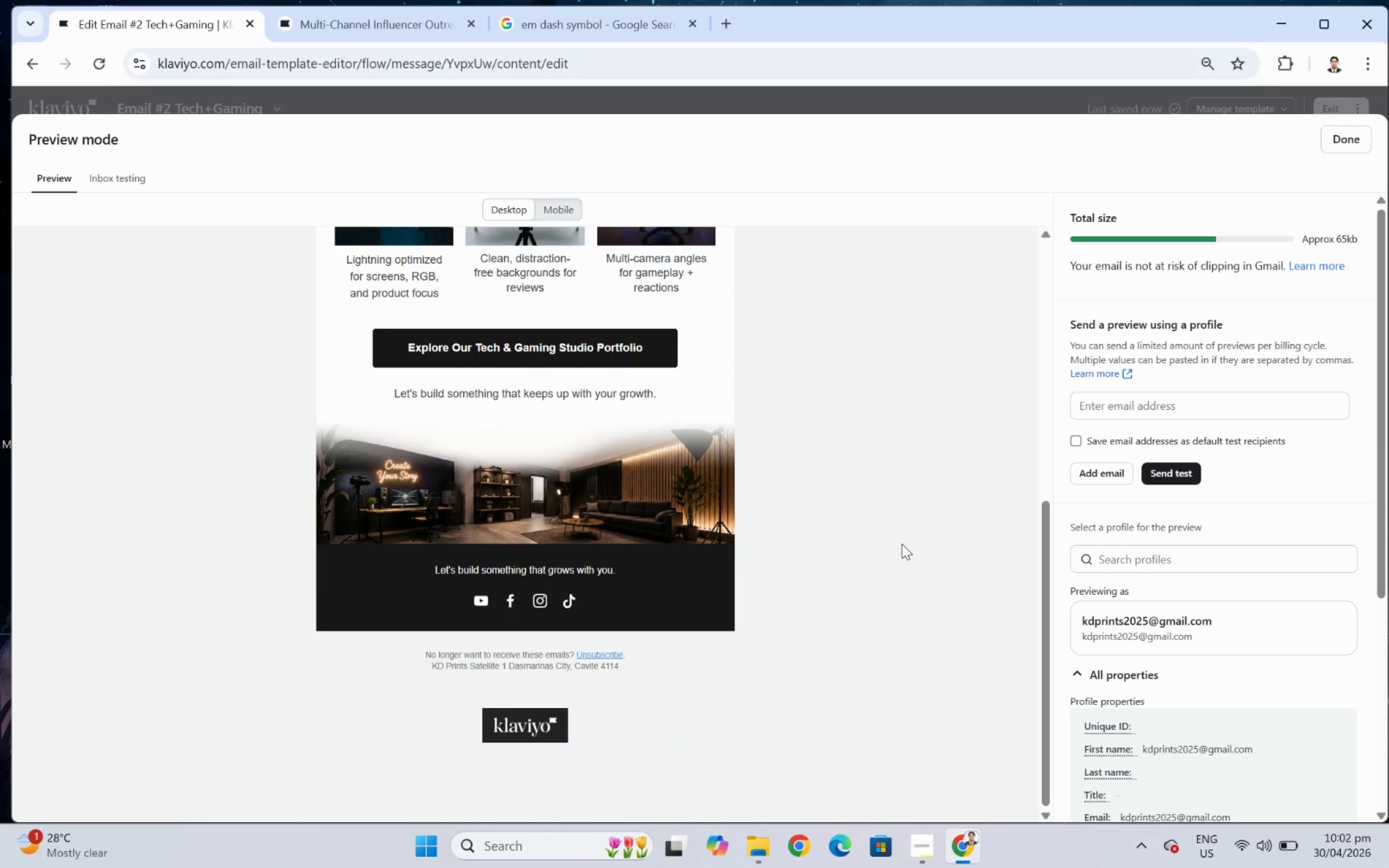 
scroll: coordinate [901, 543], scroll_direction: up, amount: 1.0
 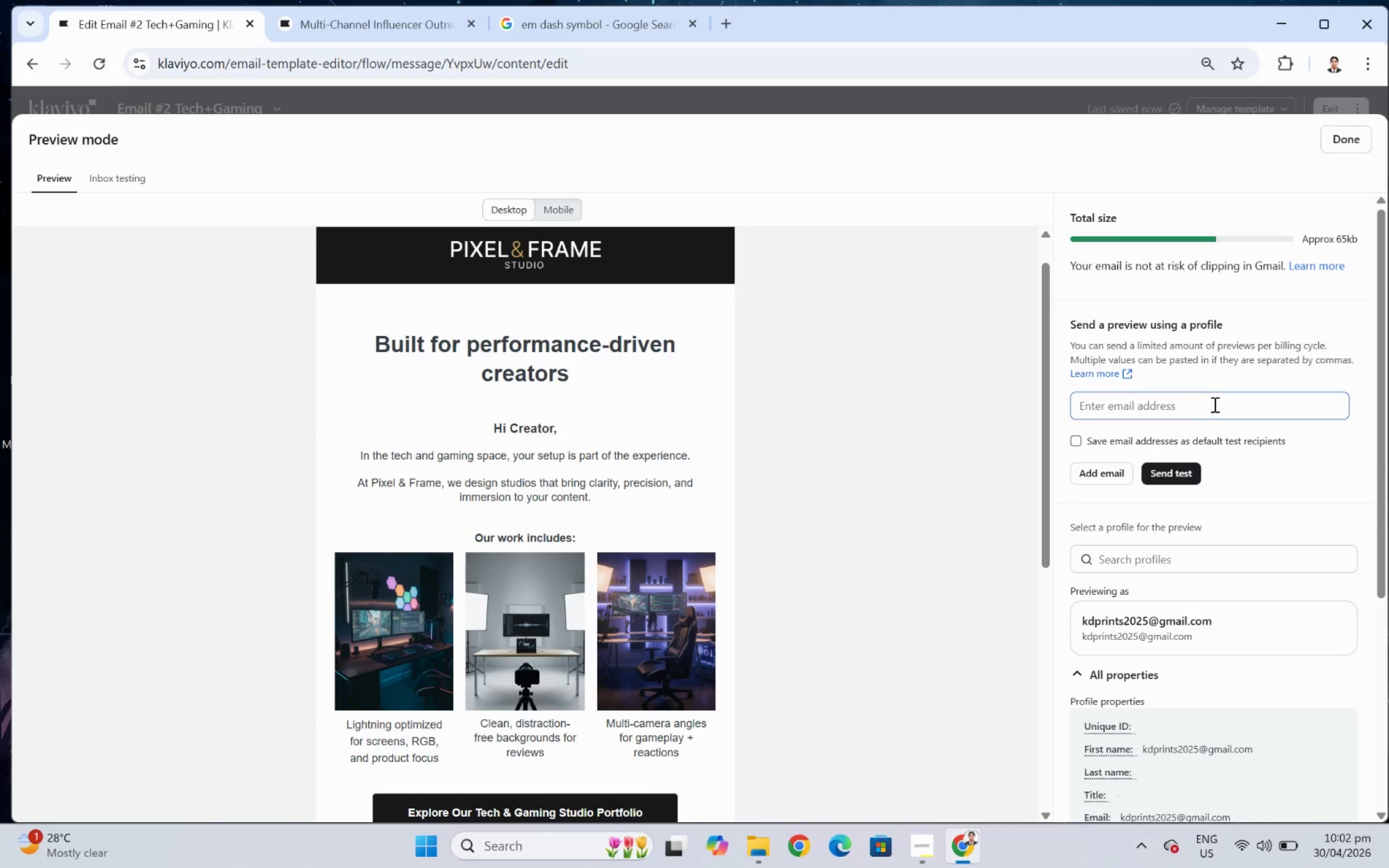 
left_click([1213, 404])
 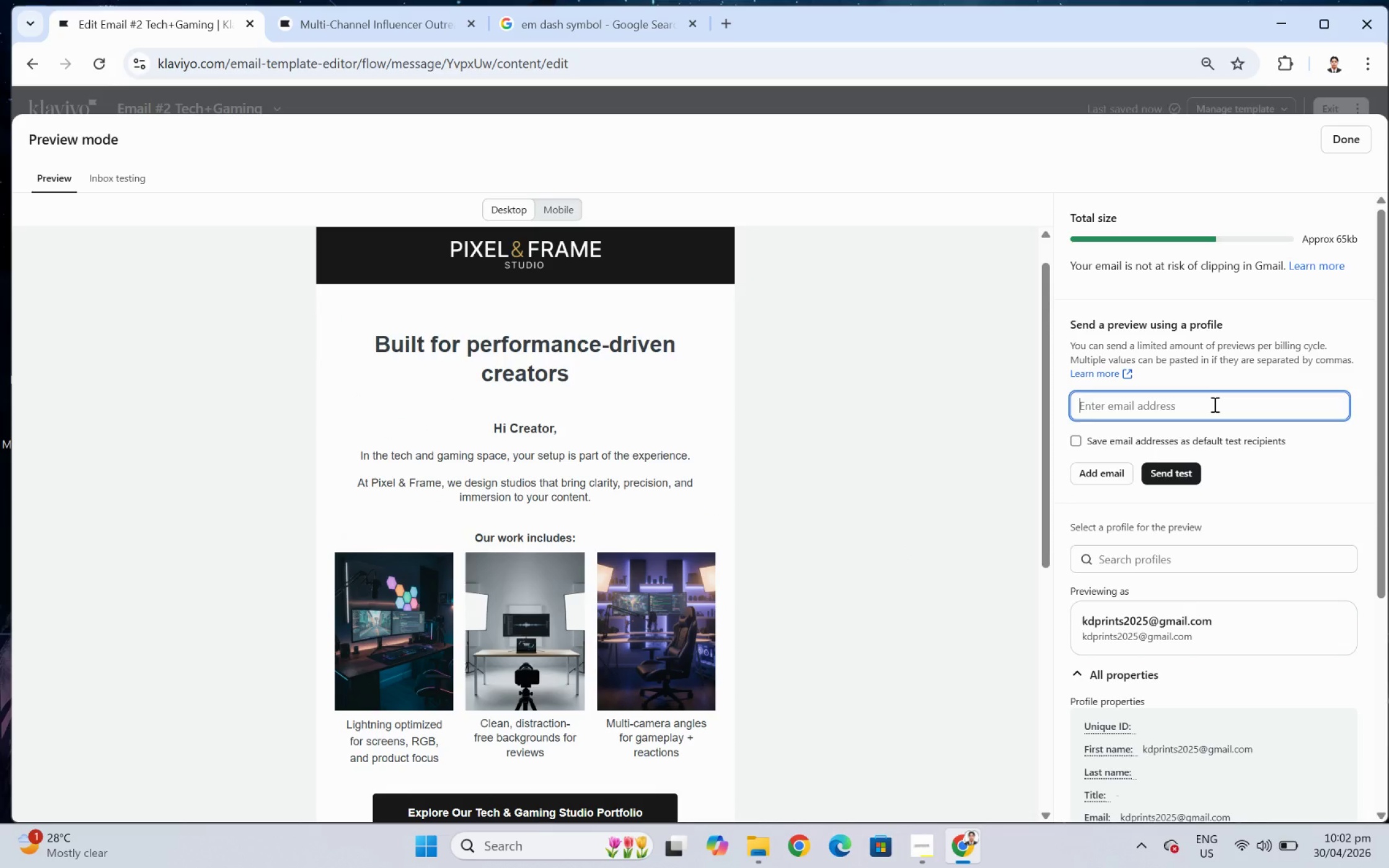 
type(sarah)
 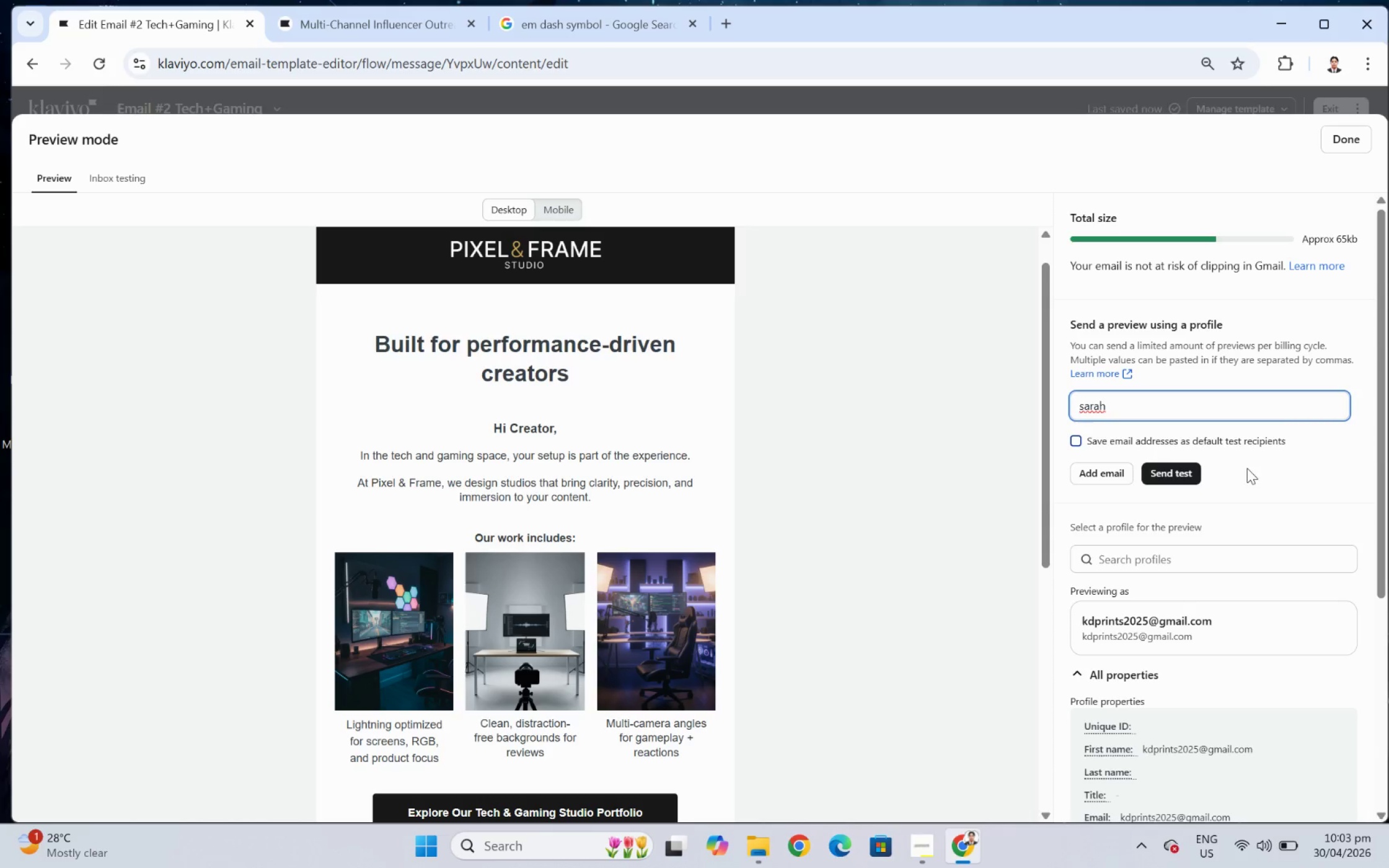 
hold_key(key=Backspace, duration=0.78)
 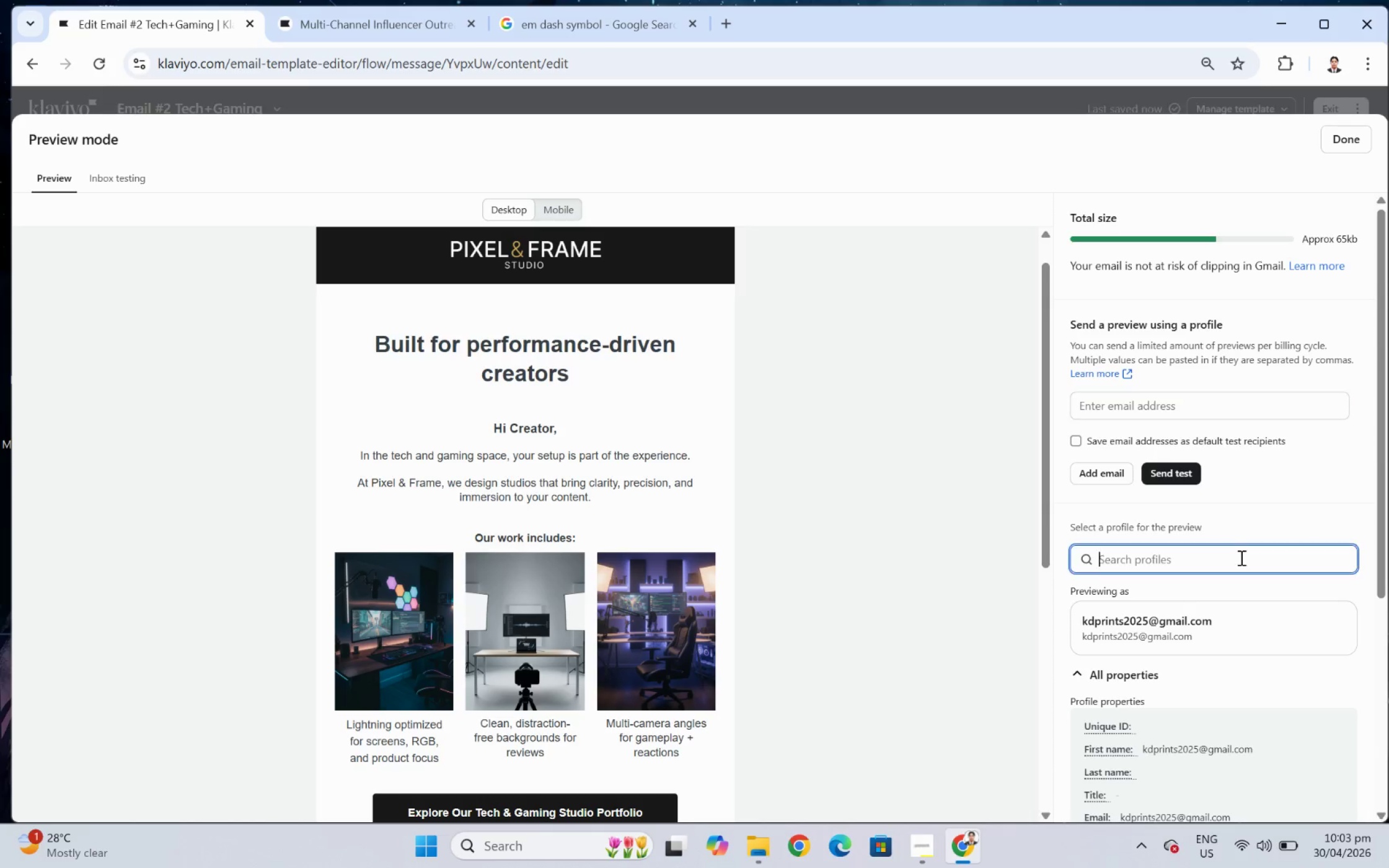 
left_click([1240, 557])
 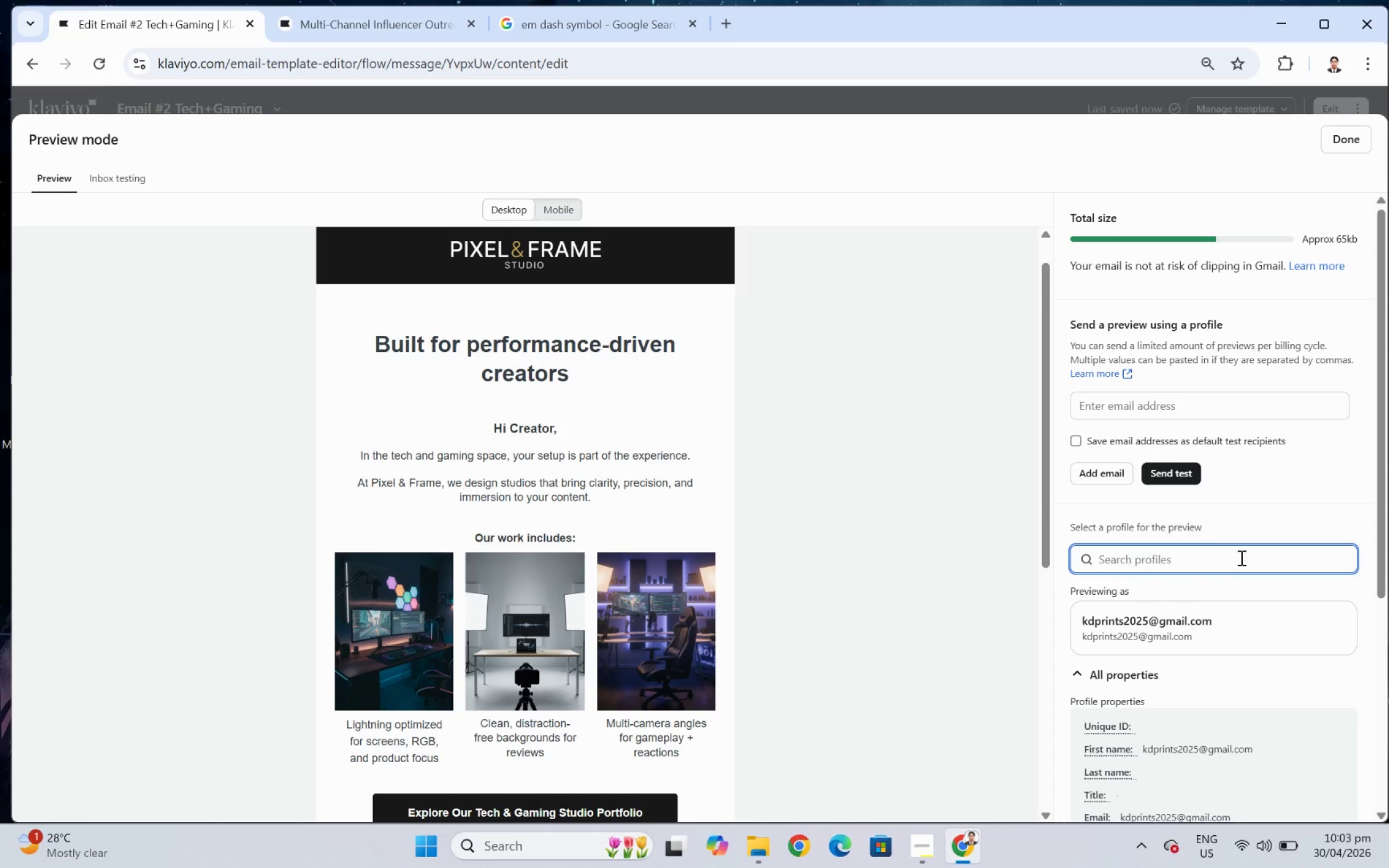 
type(sarah)
 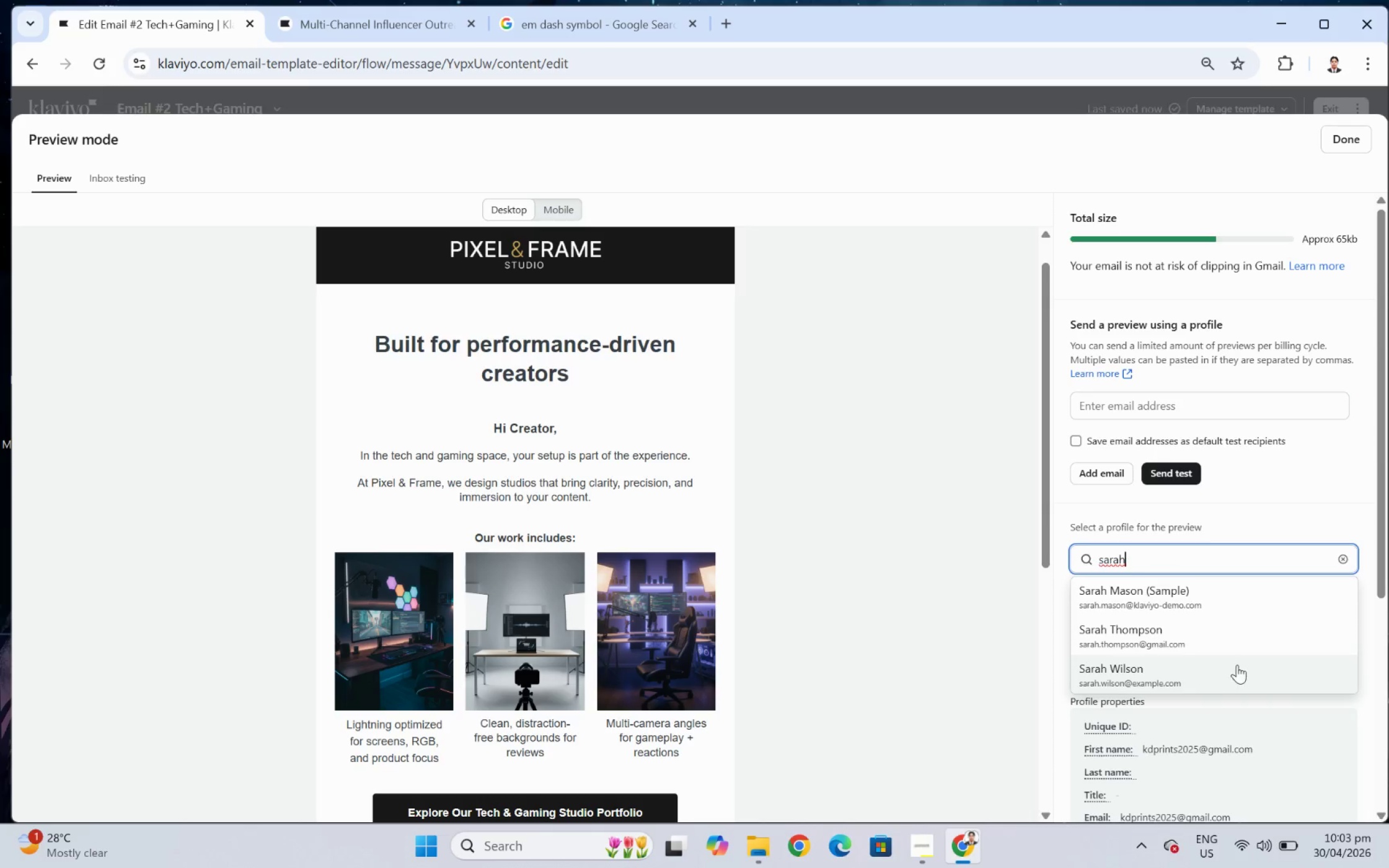 
wait(7.02)
 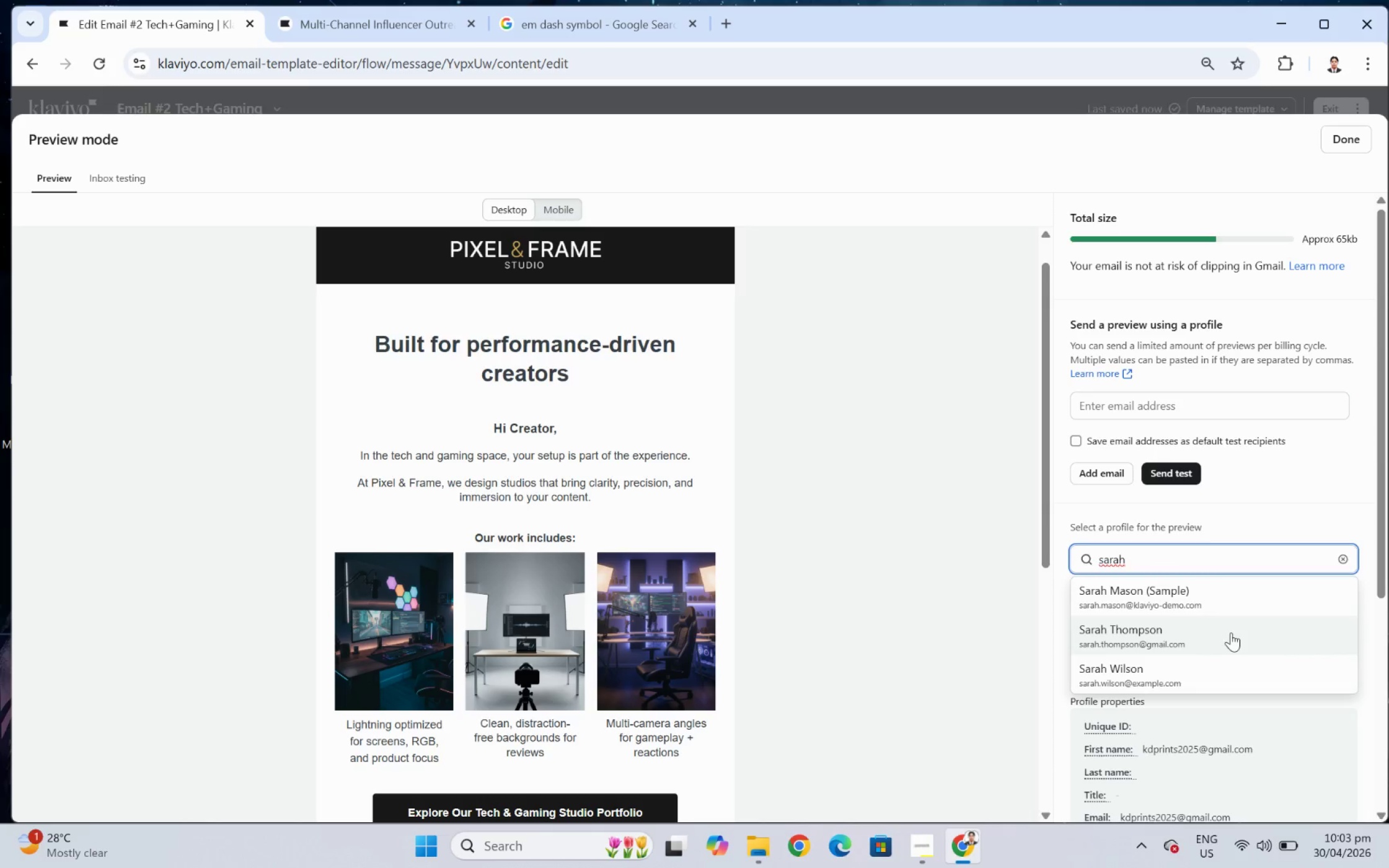 
left_click([1238, 666])
 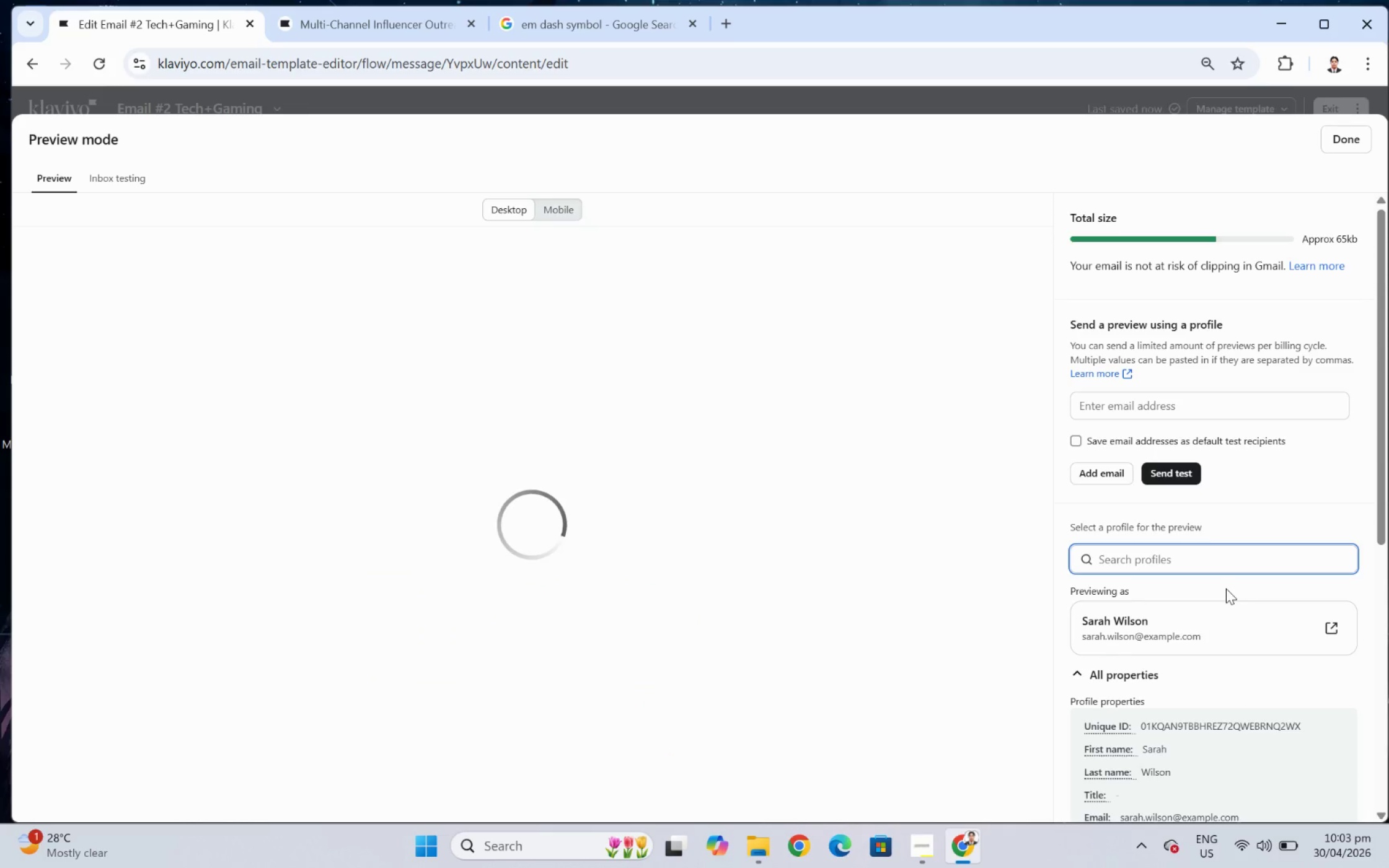 
scroll: coordinate [1238, 677], scroll_direction: down, amount: 5.0
 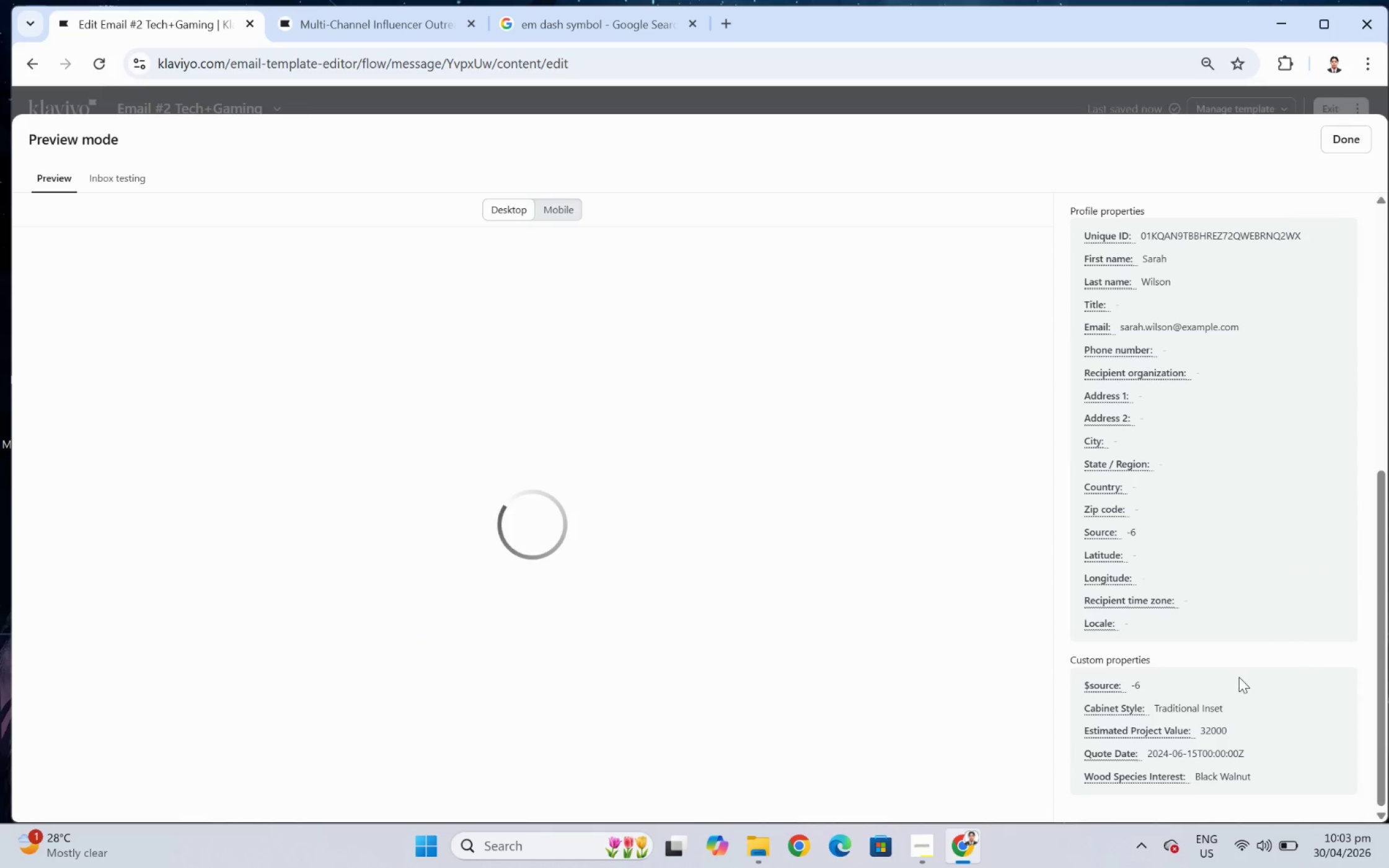 
scroll: coordinate [1238, 672], scroll_direction: up, amount: 4.0
 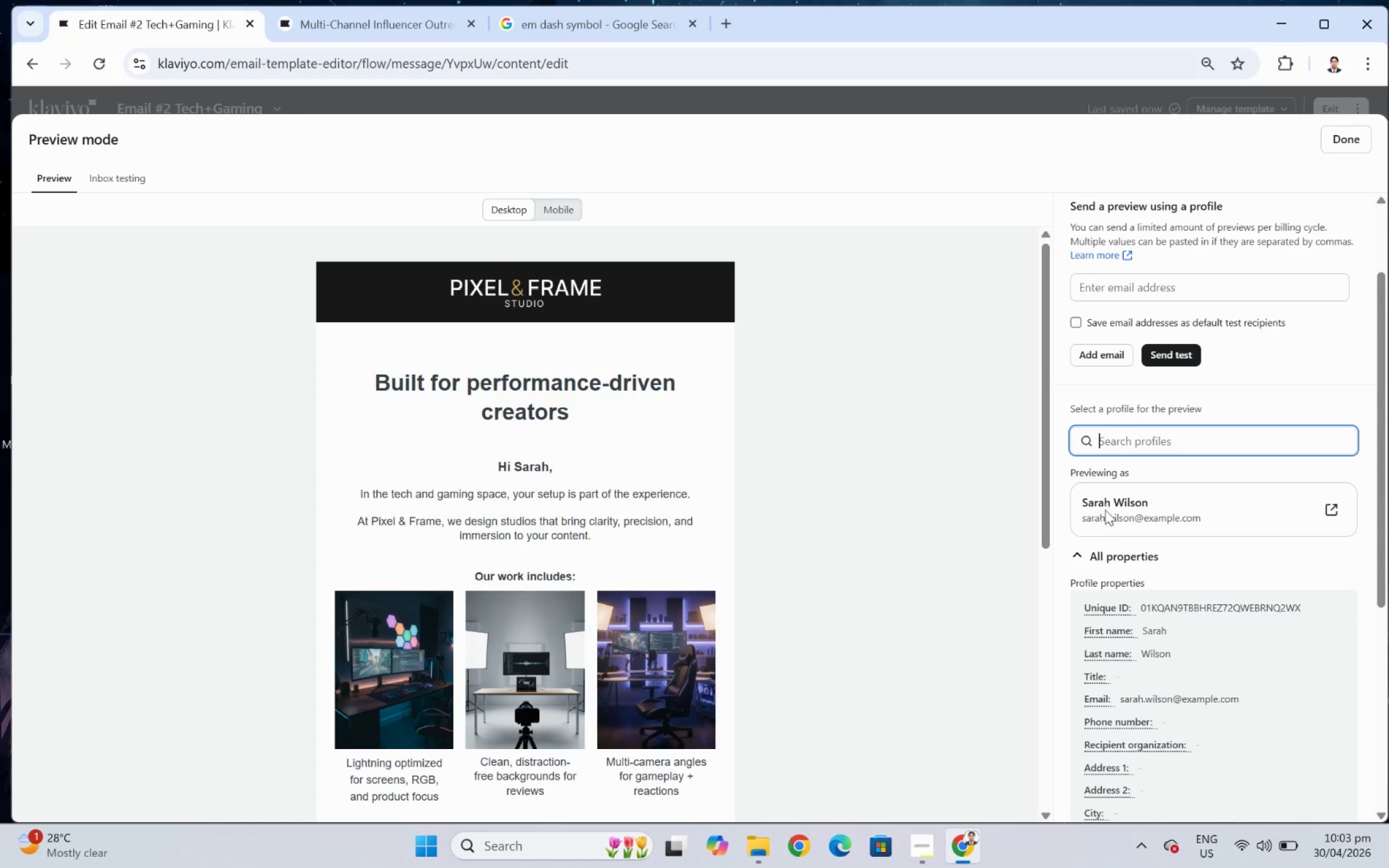 
scroll: coordinate [700, 598], scroll_direction: down, amount: 4.0
 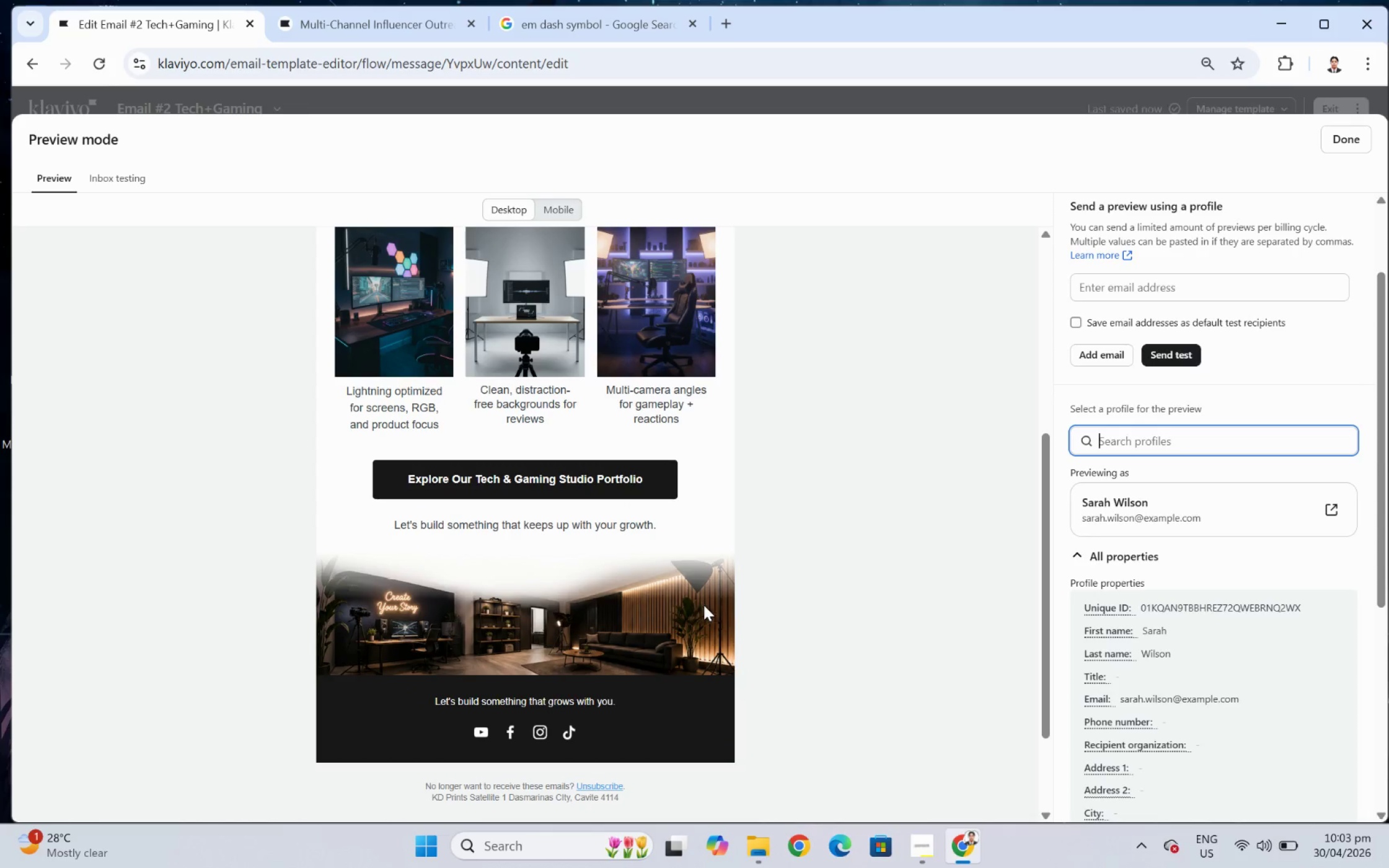 
scroll: coordinate [718, 610], scroll_direction: up, amount: 3.0
 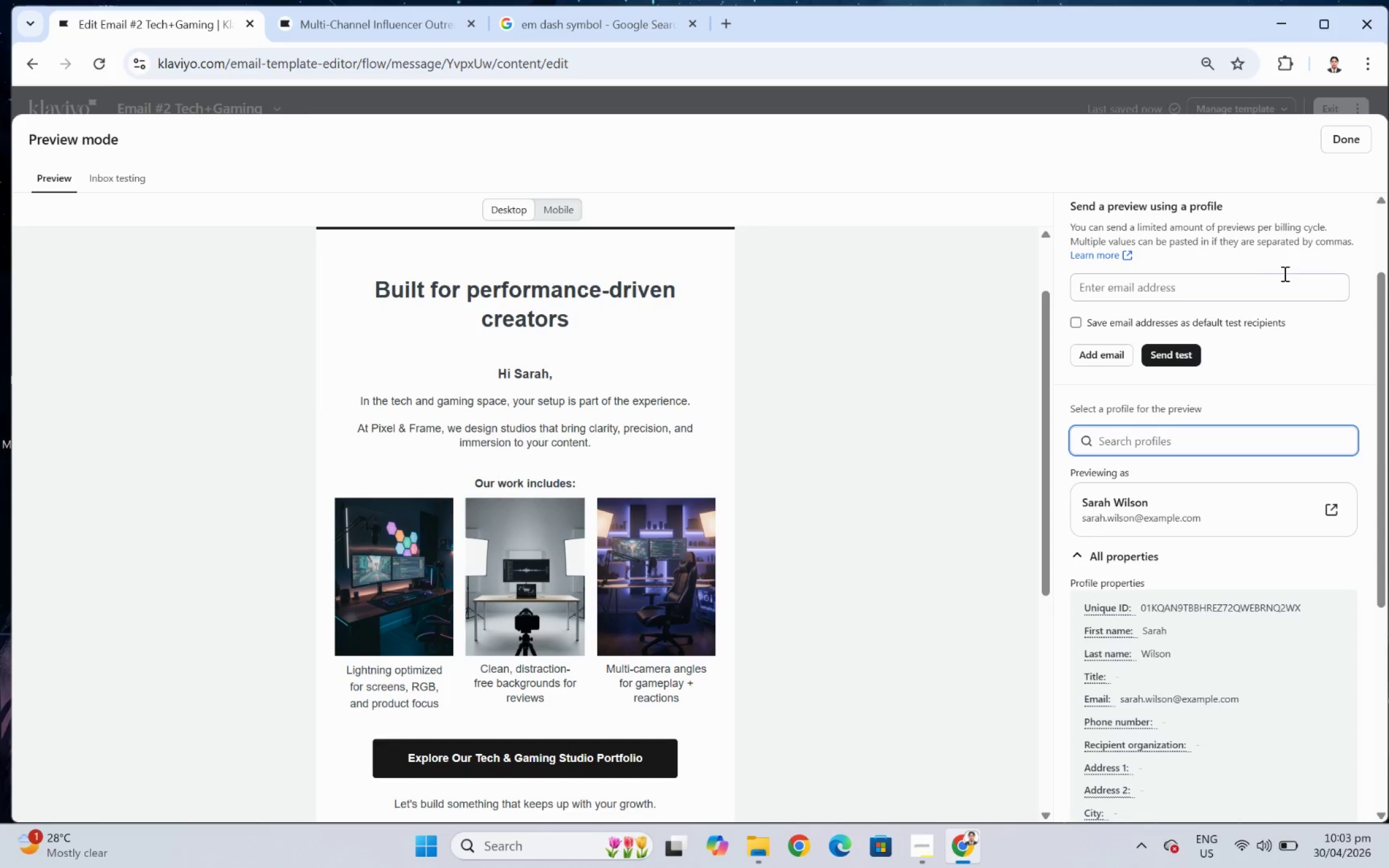 
left_click([1346, 149])
 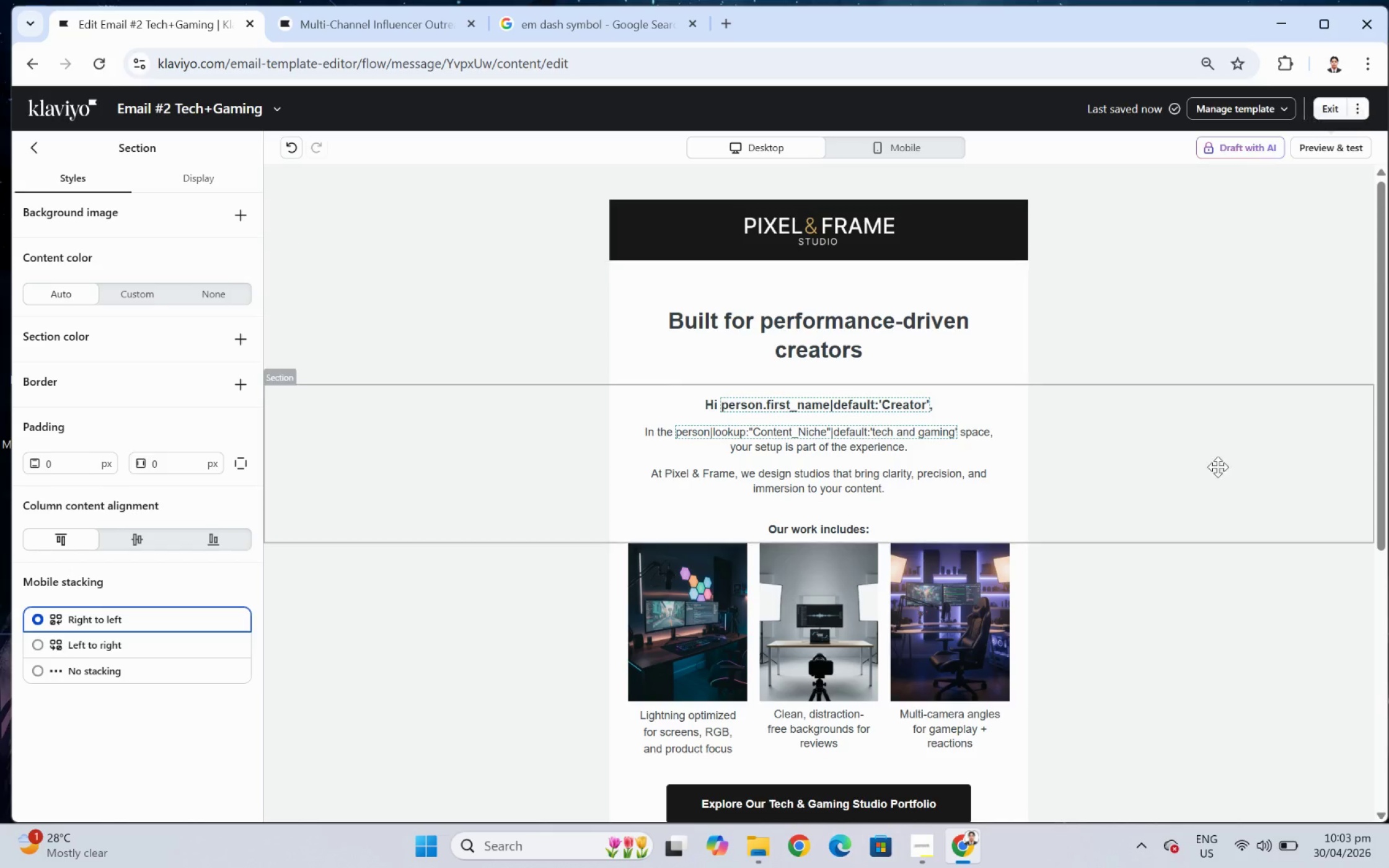 
scroll: coordinate [1219, 540], scroll_direction: down, amount: 2.0
 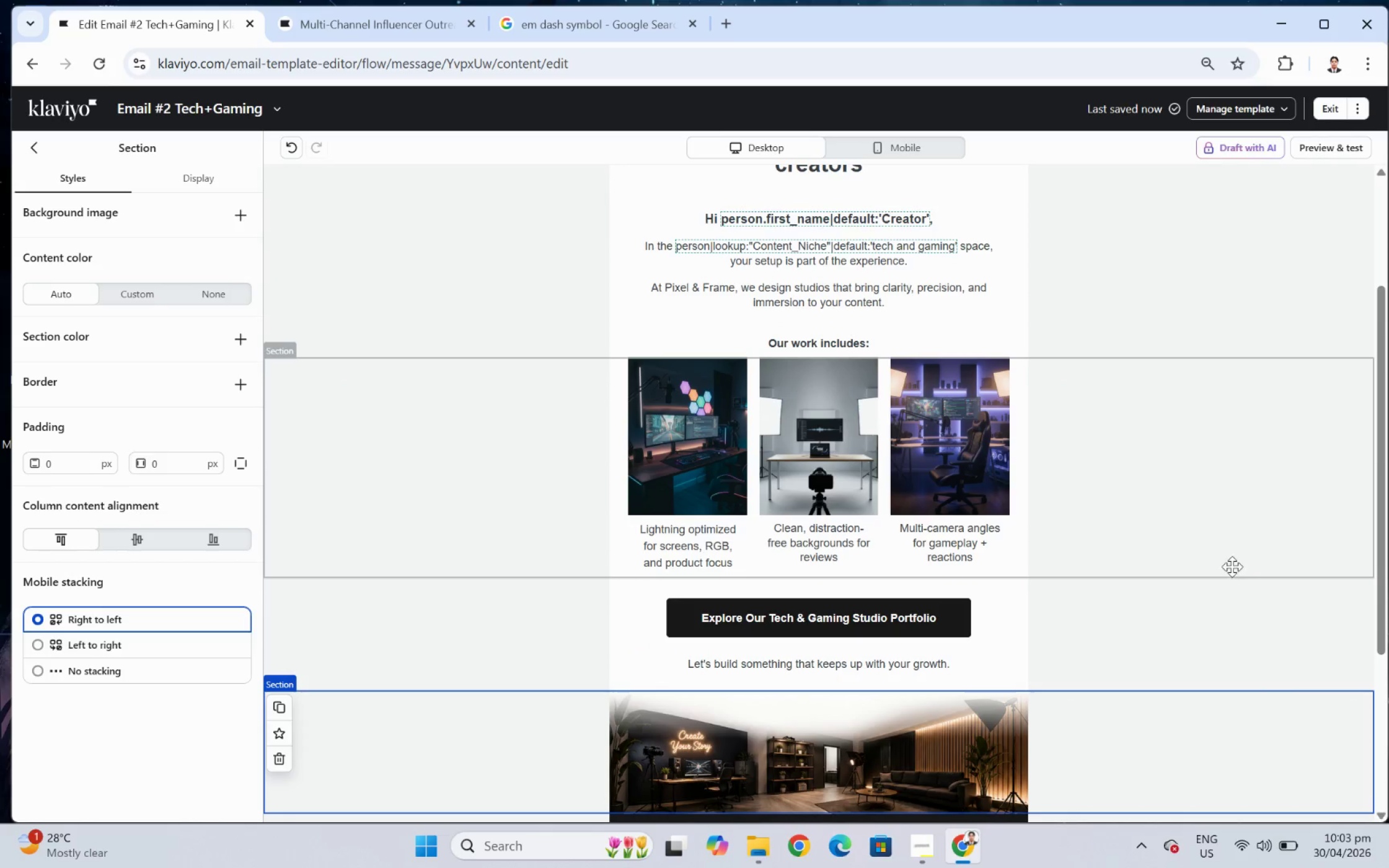 
scroll: coordinate [1248, 564], scroll_direction: up, amount: 1.0
 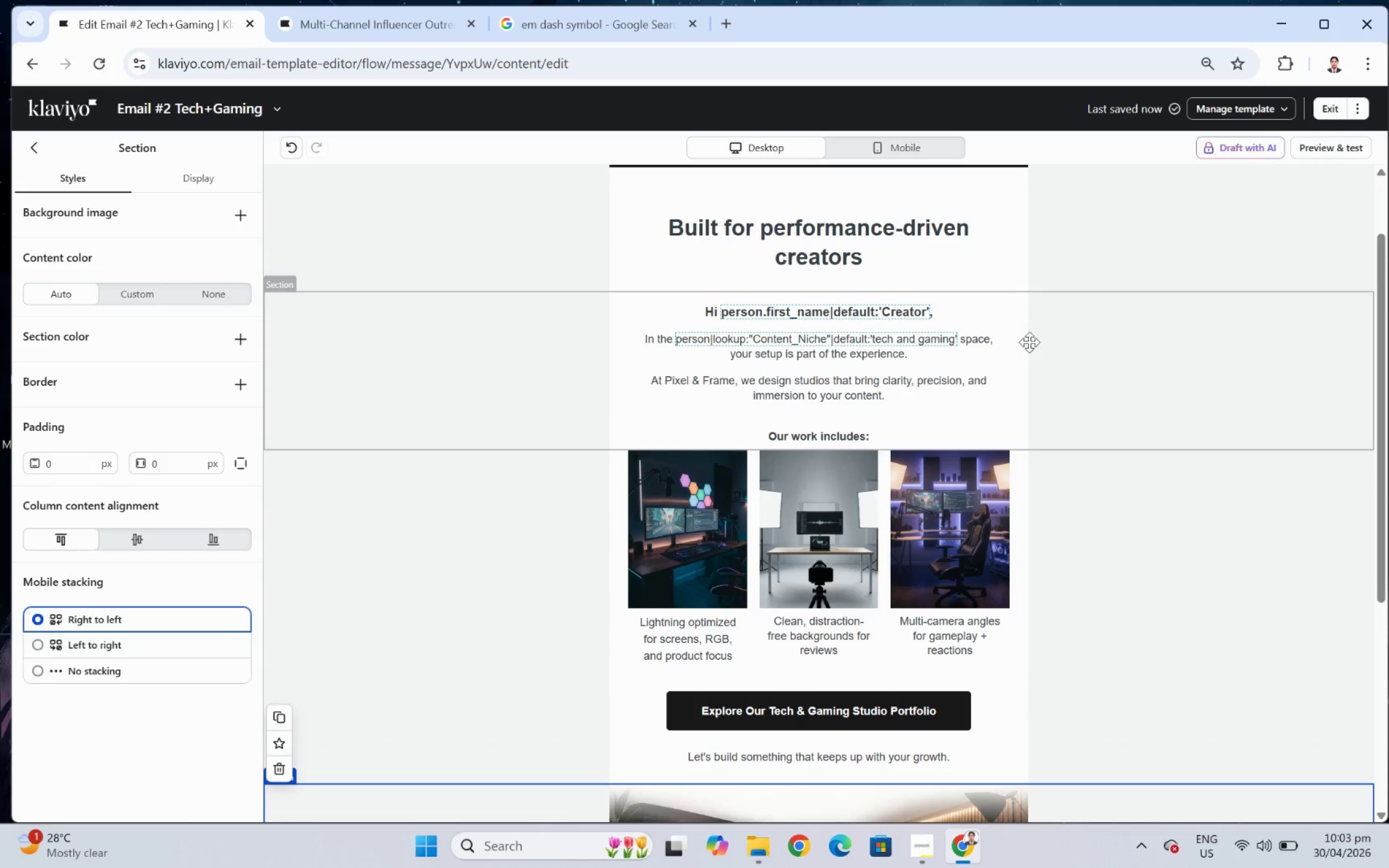 
double_click([886, 333])
 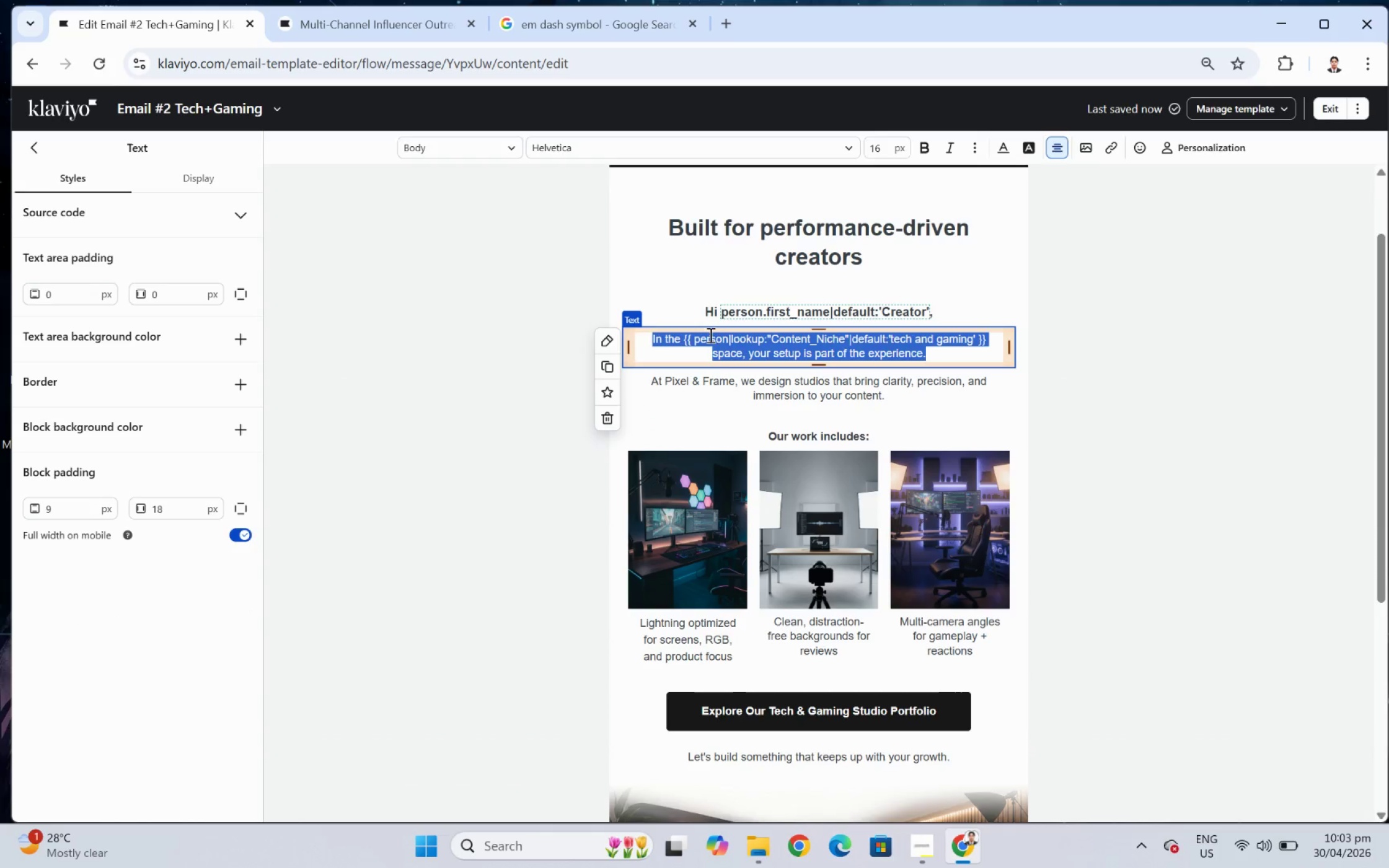 
left_click([705, 340])
 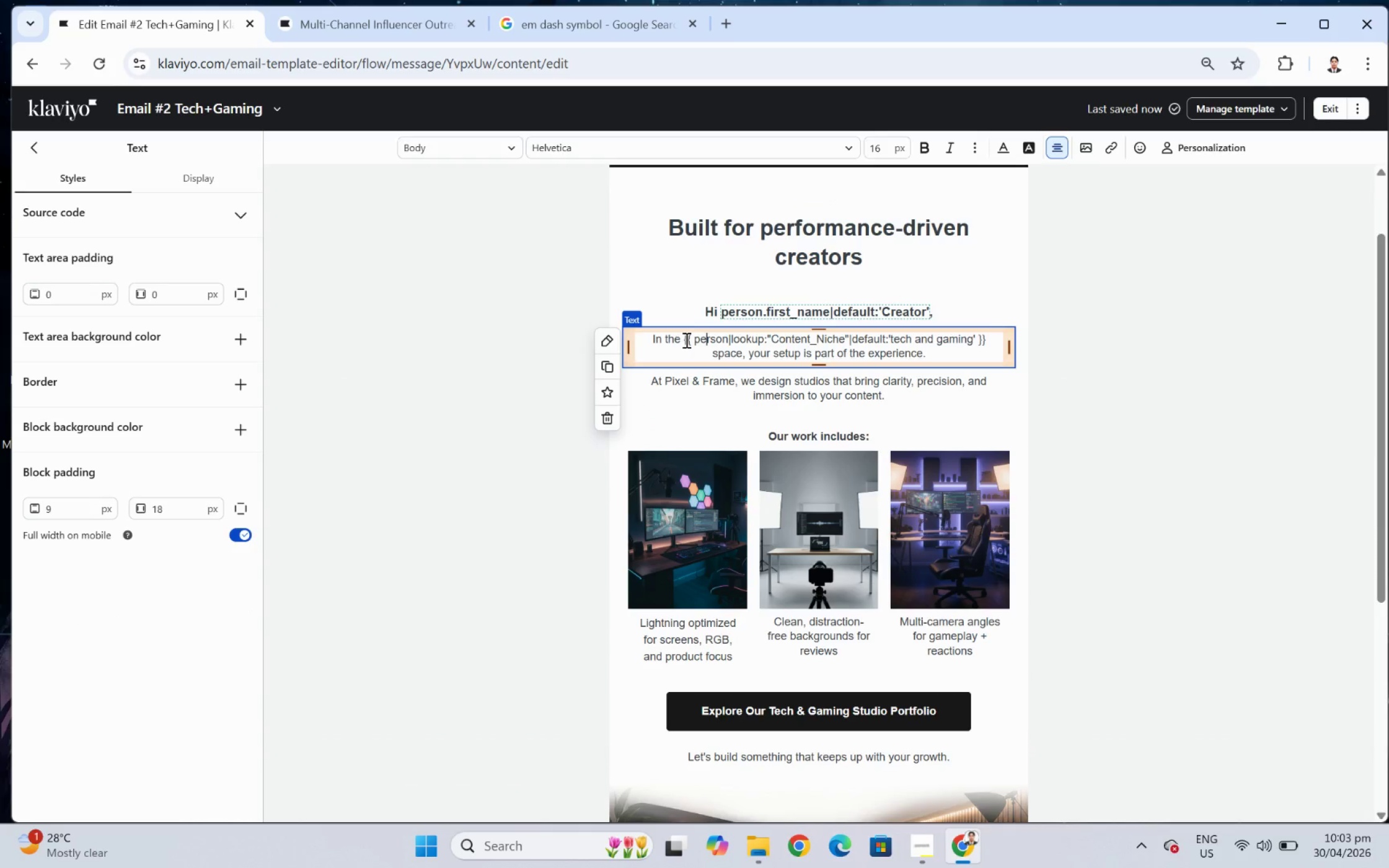 
left_click_drag(start_coordinate=[684, 338], to_coordinate=[988, 338])
 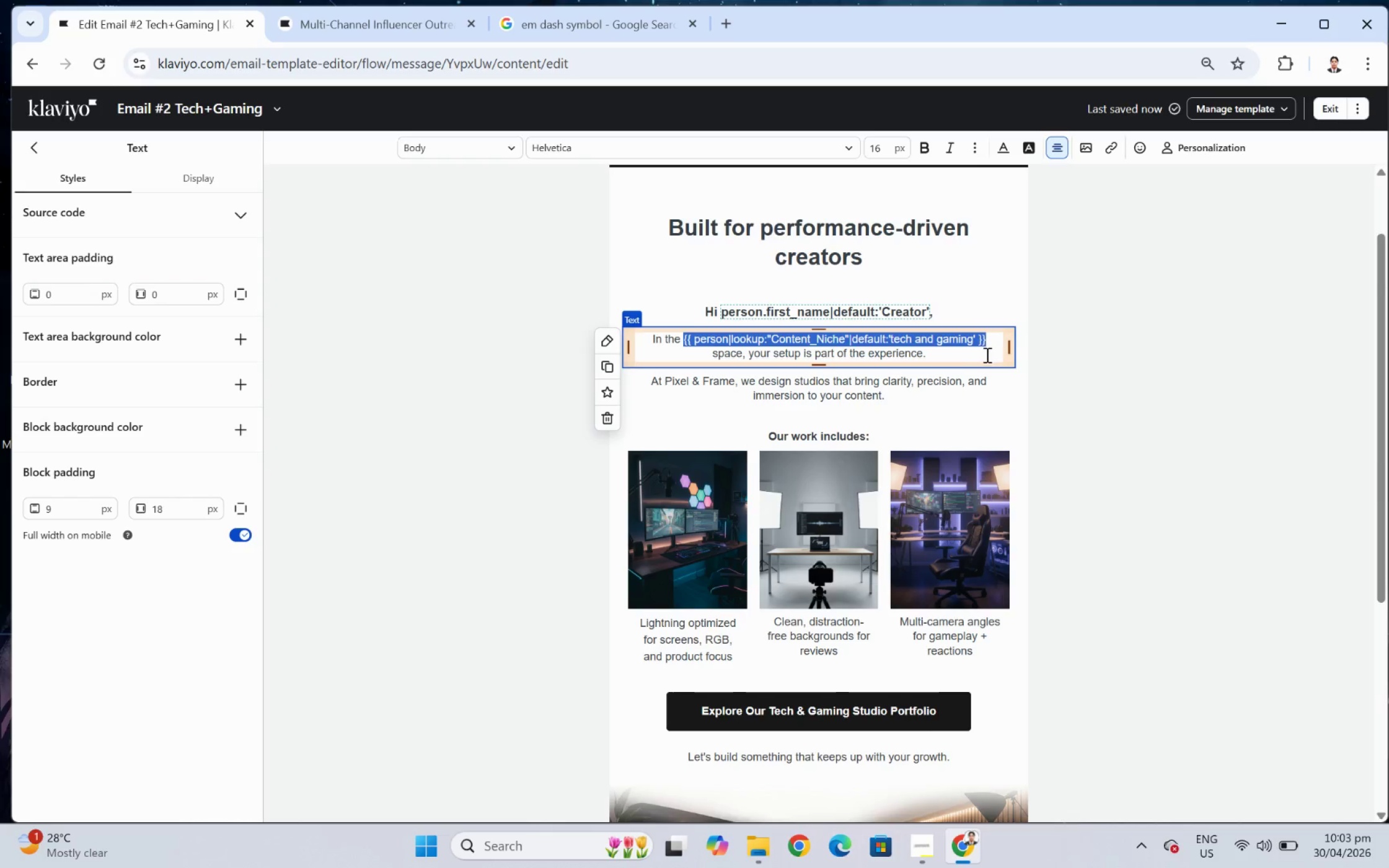 
key(Control+B)
 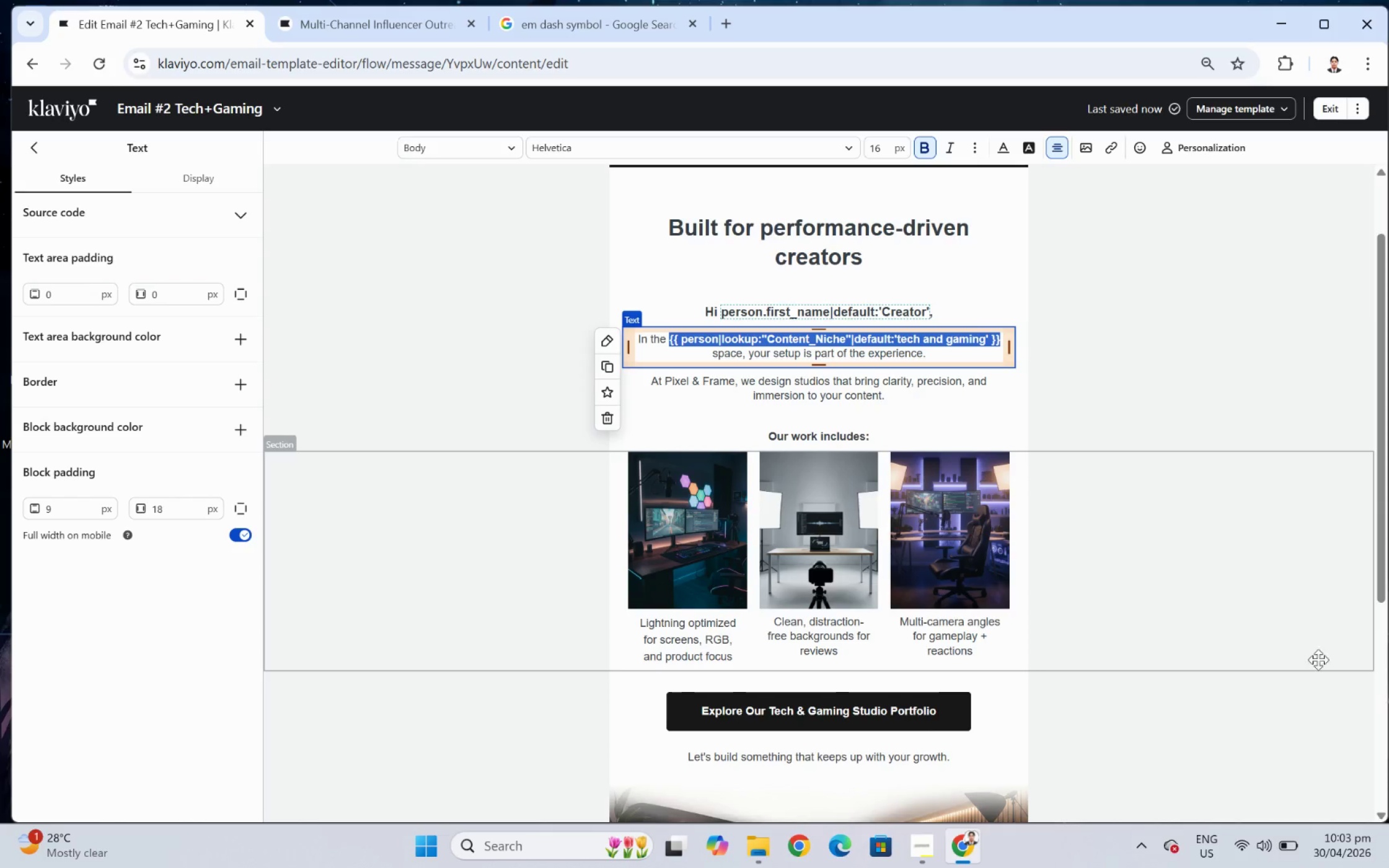 
left_click([1316, 667])
 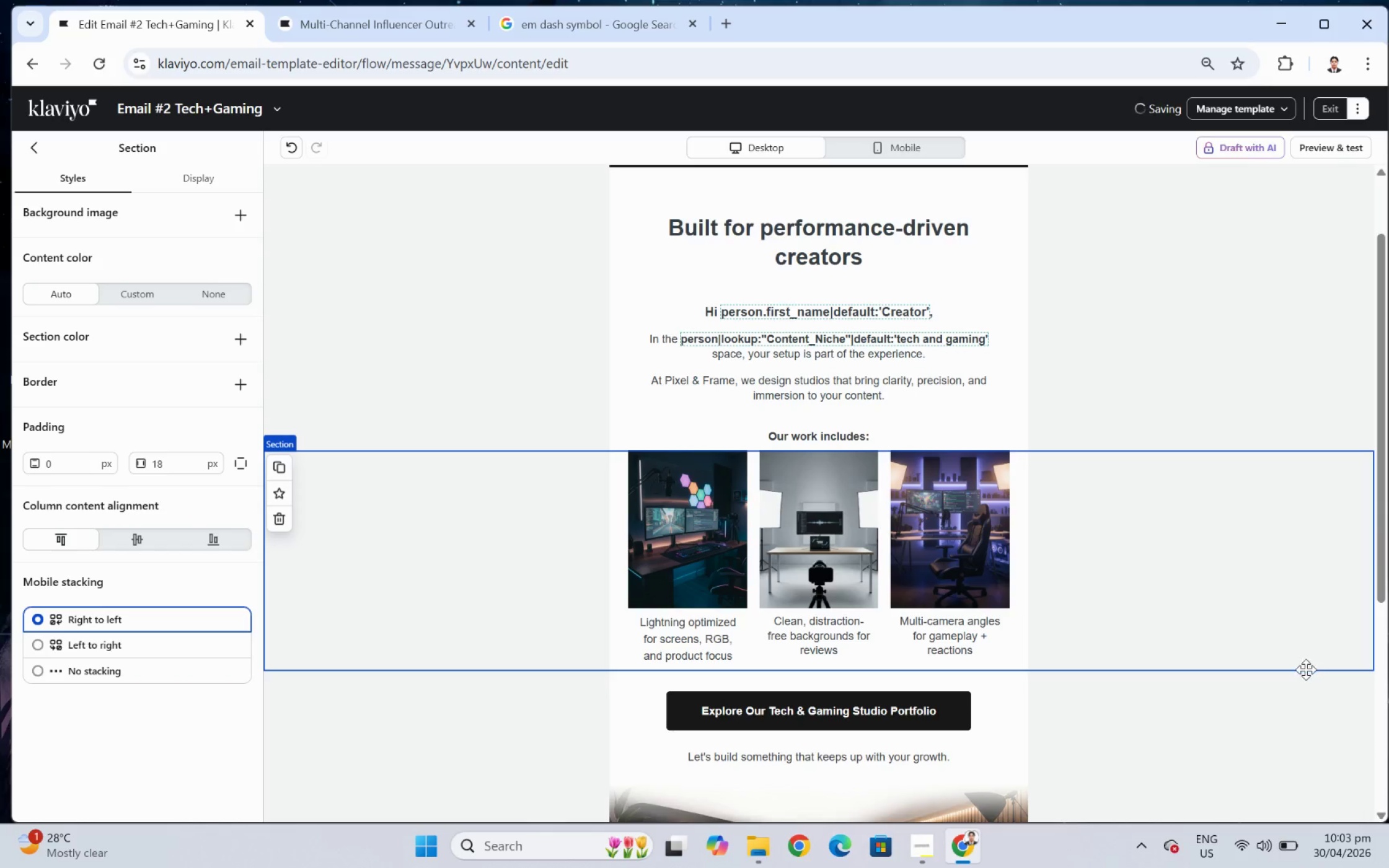 
scroll: coordinate [1275, 690], scroll_direction: up, amount: 1.0
 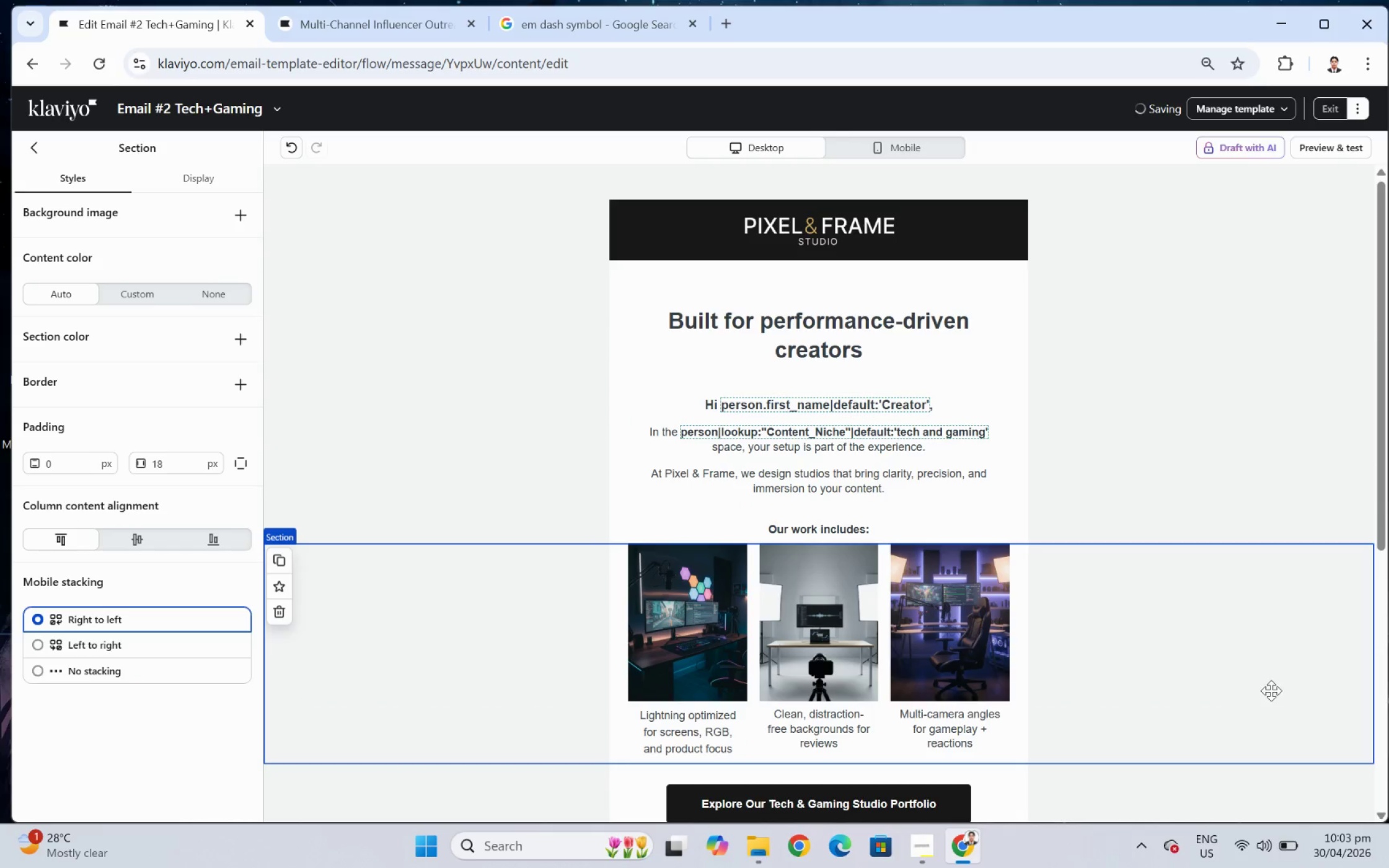 
scroll: coordinate [1268, 695], scroll_direction: down, amount: 4.0
 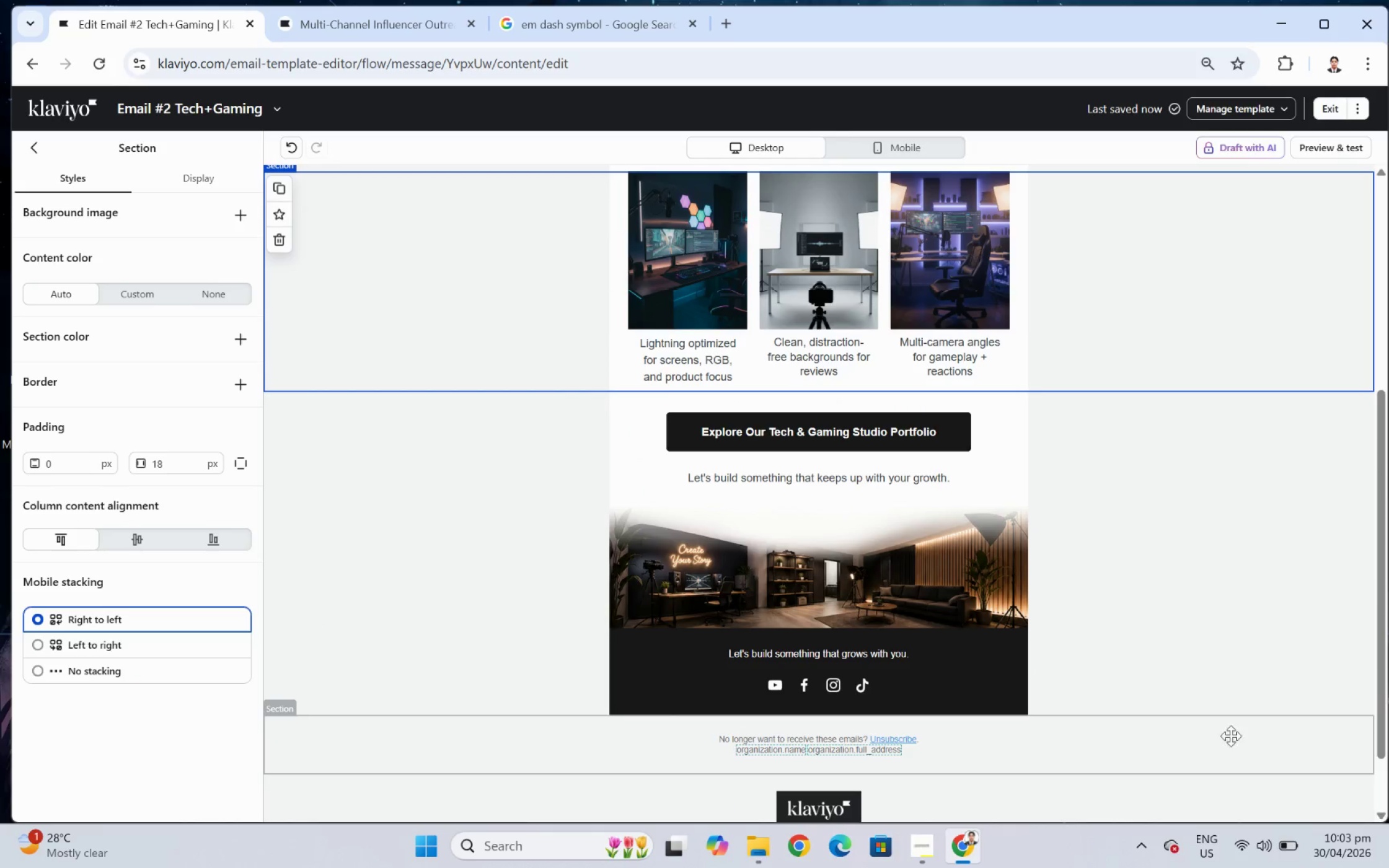 
left_click([1214, 735])
 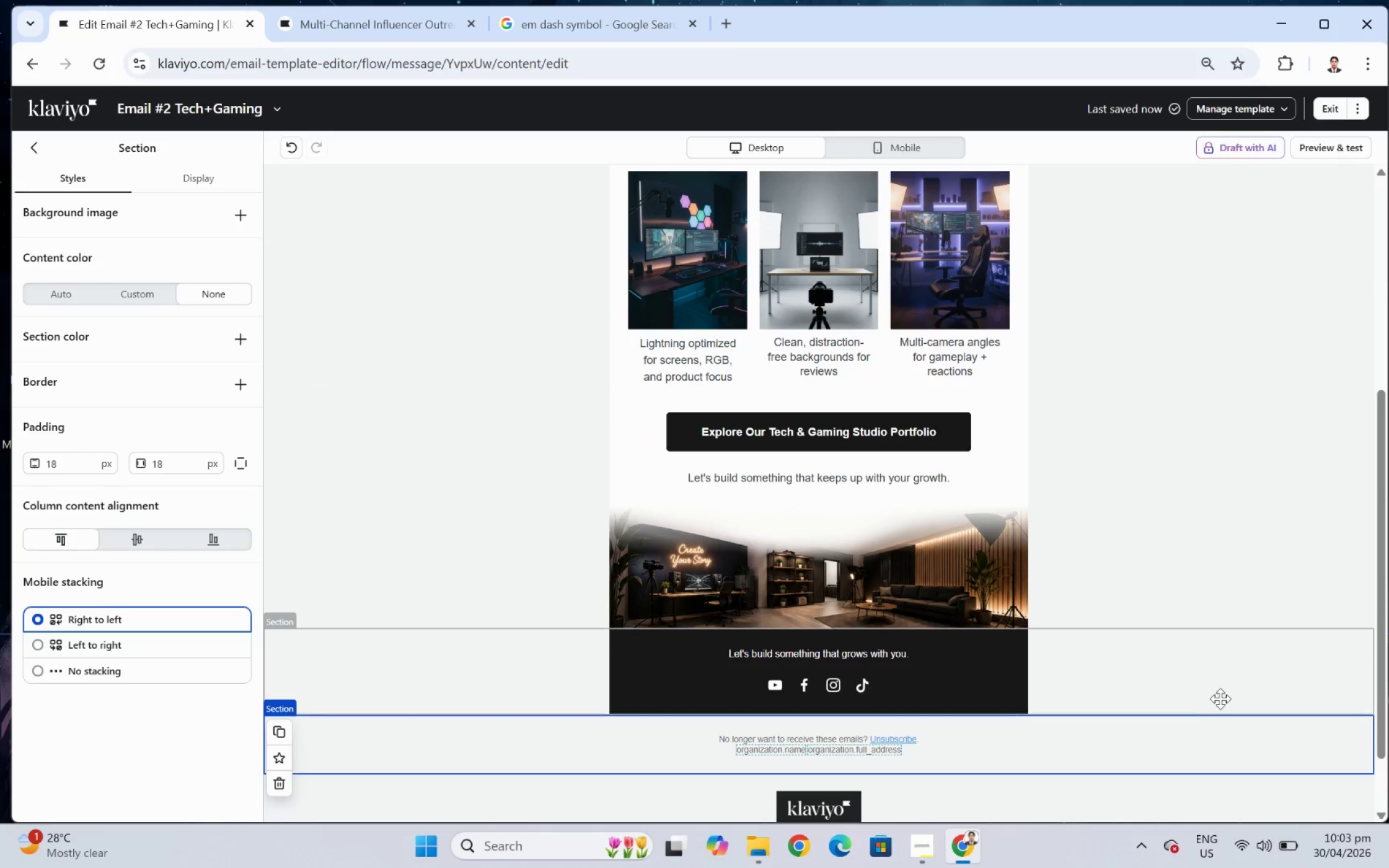 
scroll: coordinate [1220, 698], scroll_direction: up, amount: 2.0
 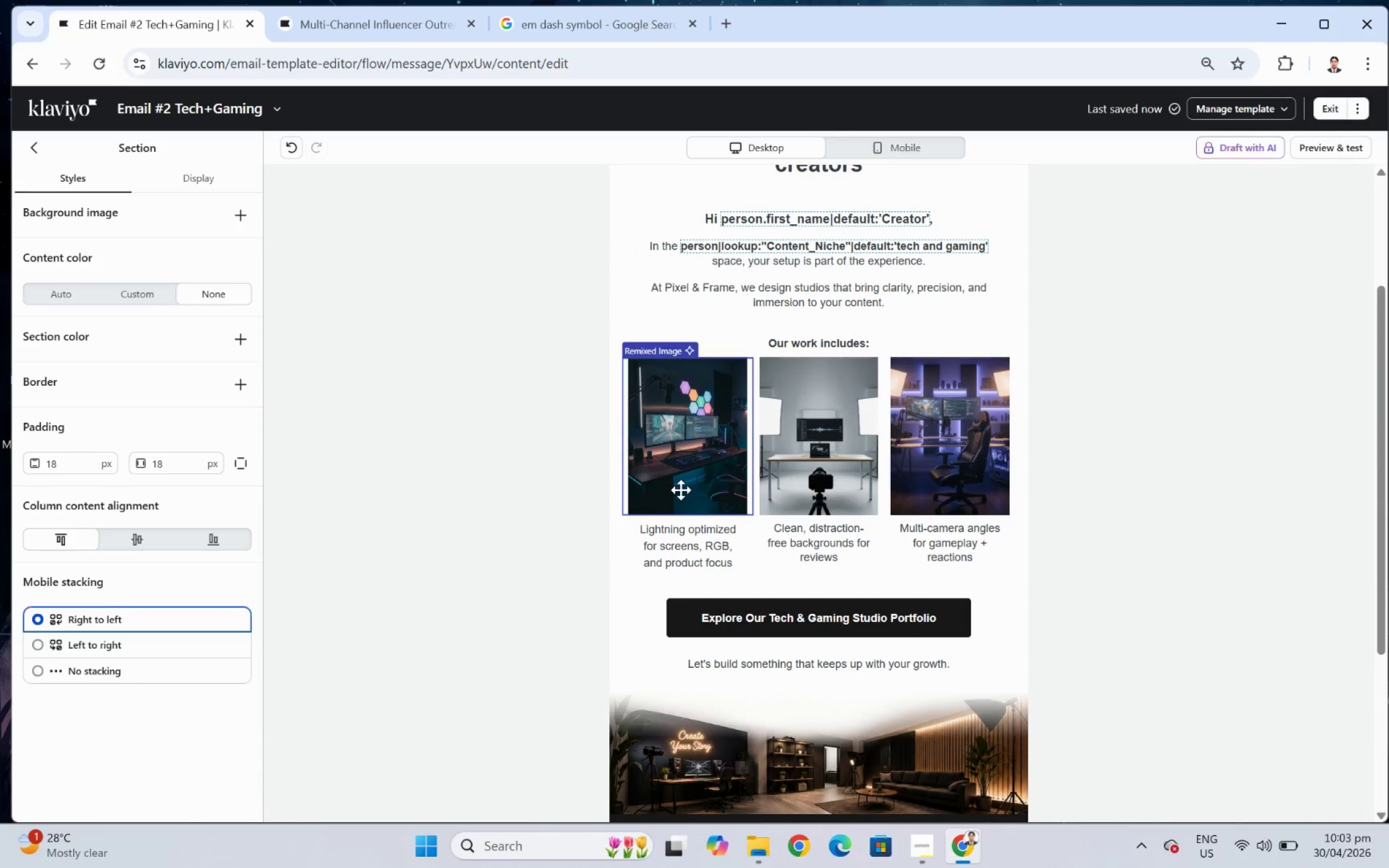 
left_click([689, 474])
 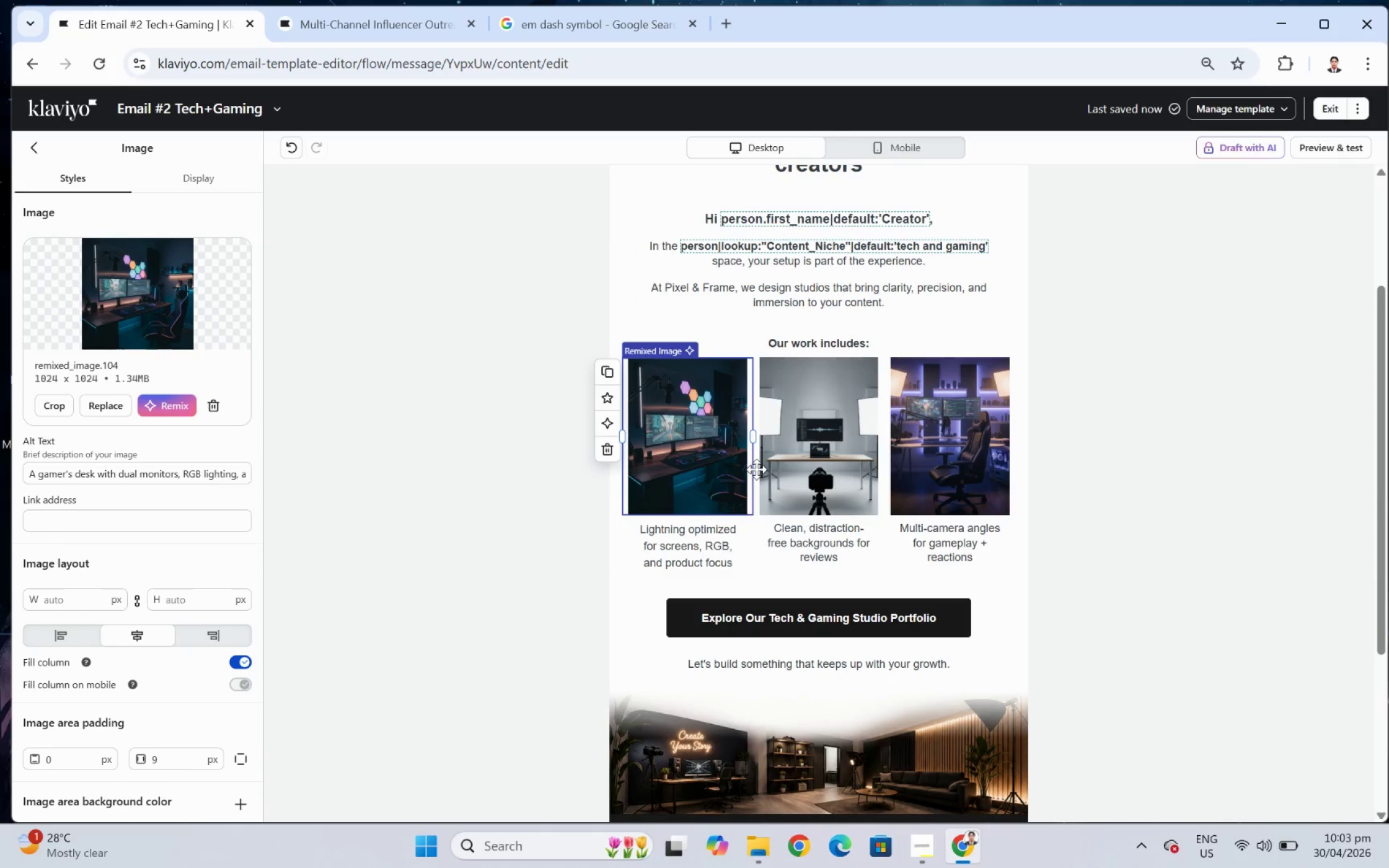 
left_click([803, 463])
 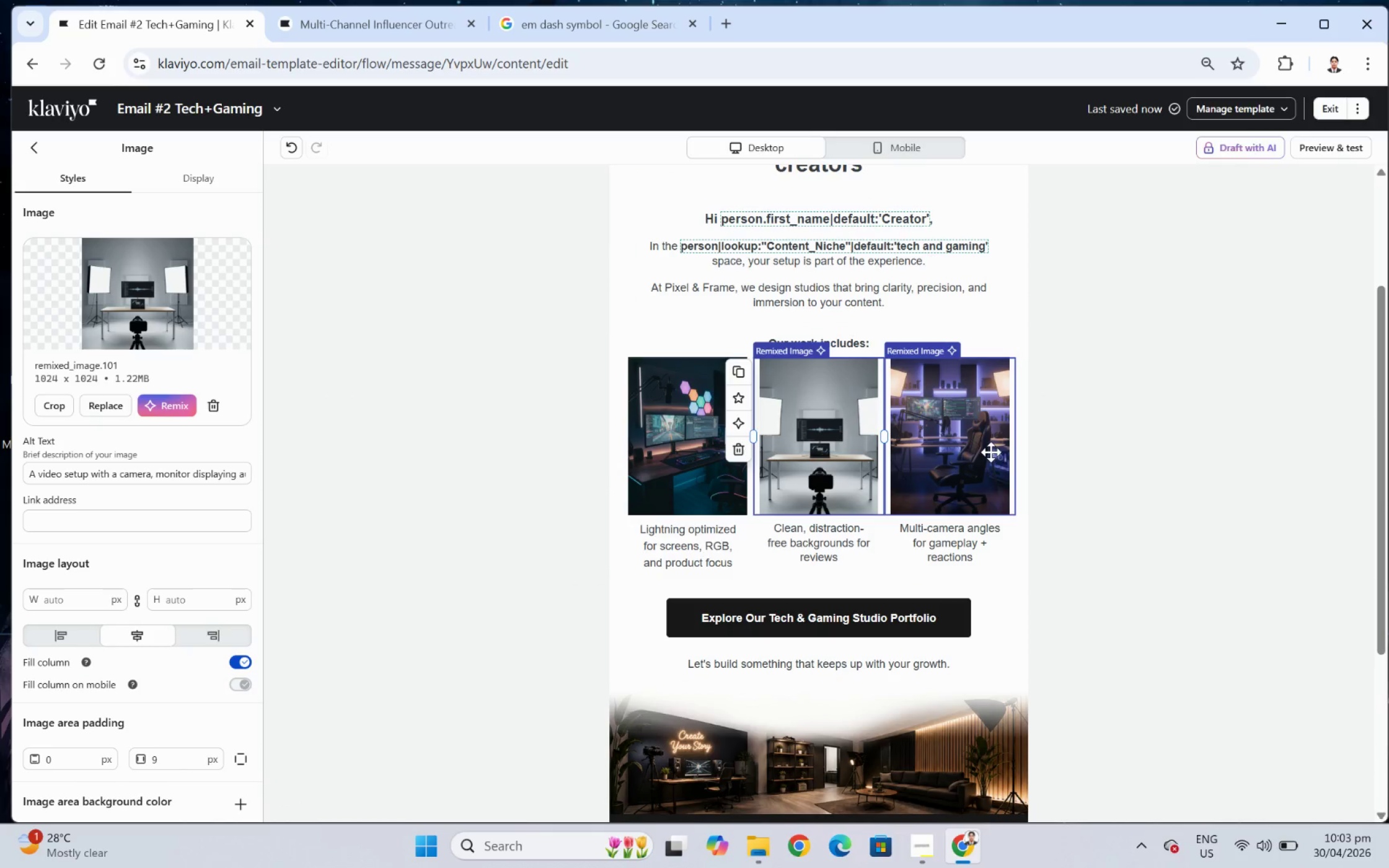 
left_click([997, 452])
 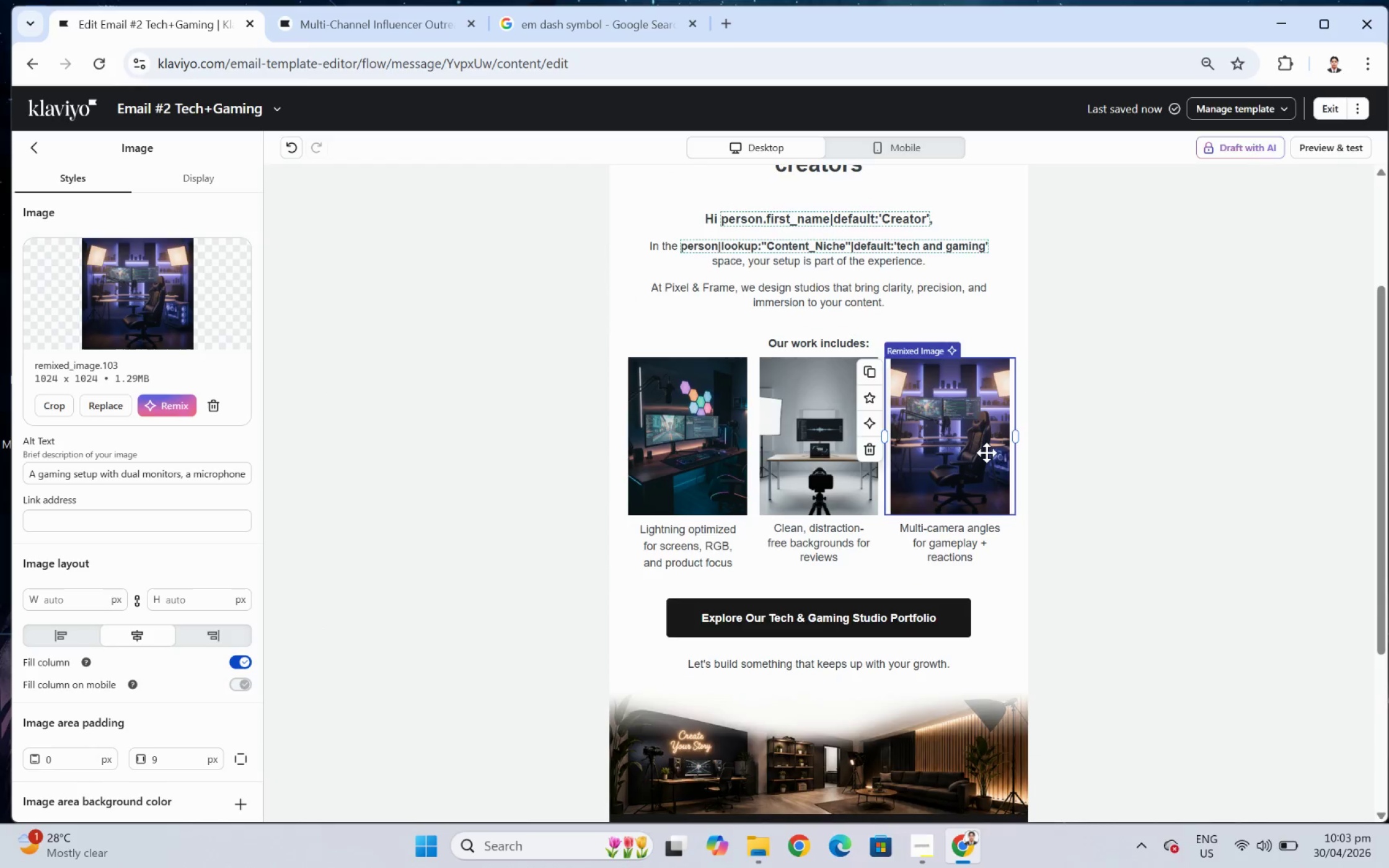 
scroll: coordinate [986, 452], scroll_direction: up, amount: 4.0
 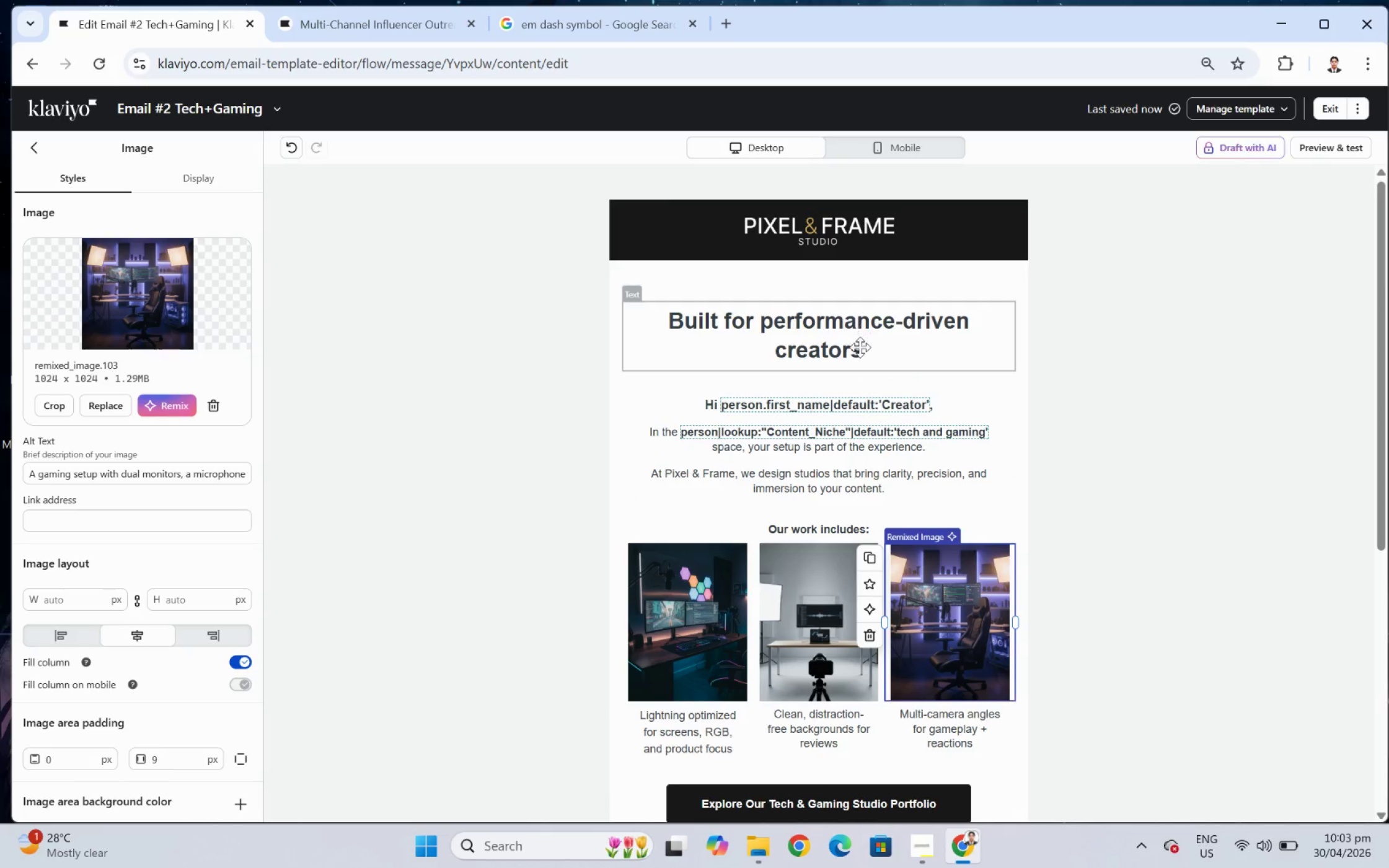 
scroll: coordinate [915, 572], scroll_direction: down, amount: 2.0
 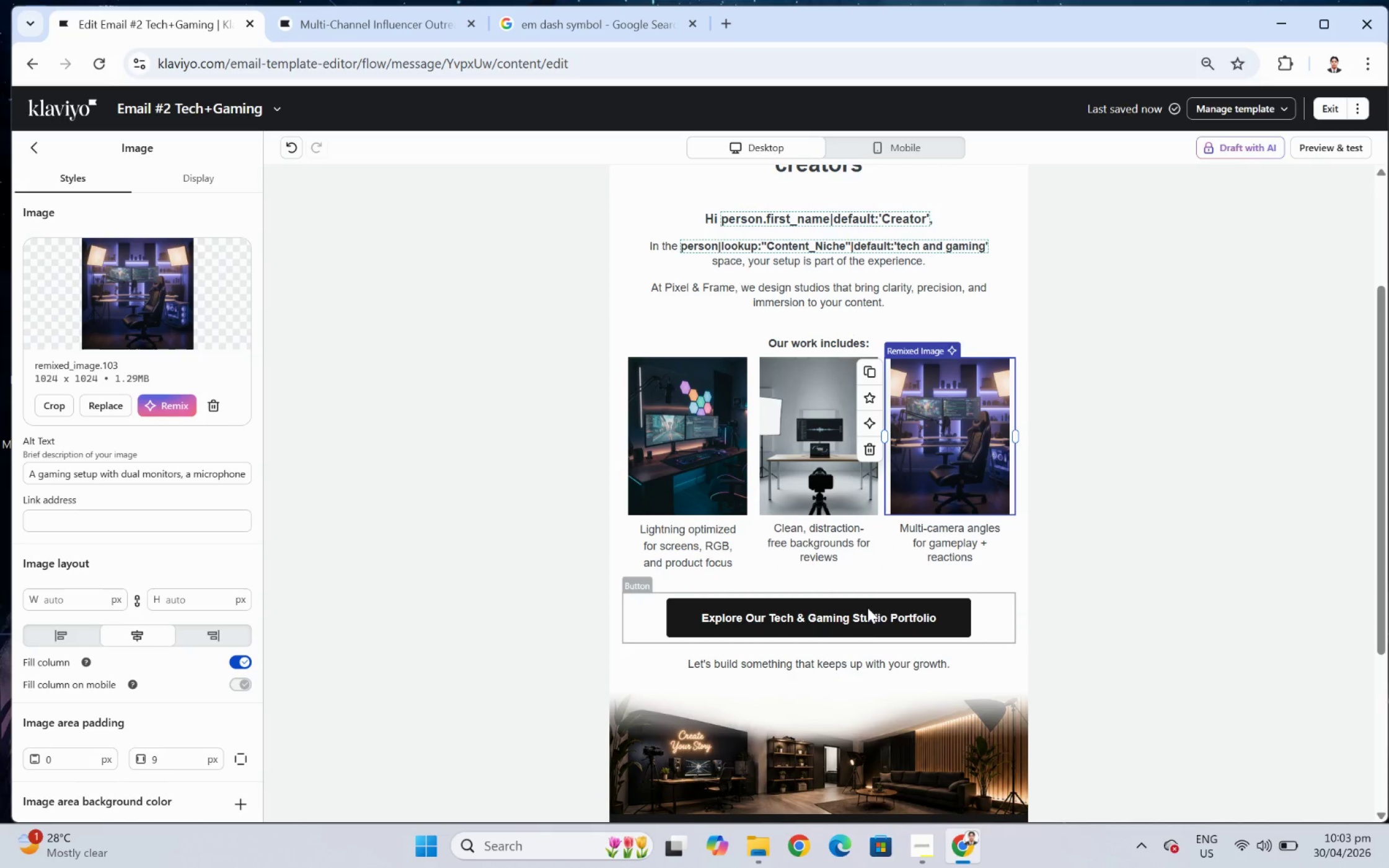 
left_click([870, 620])
 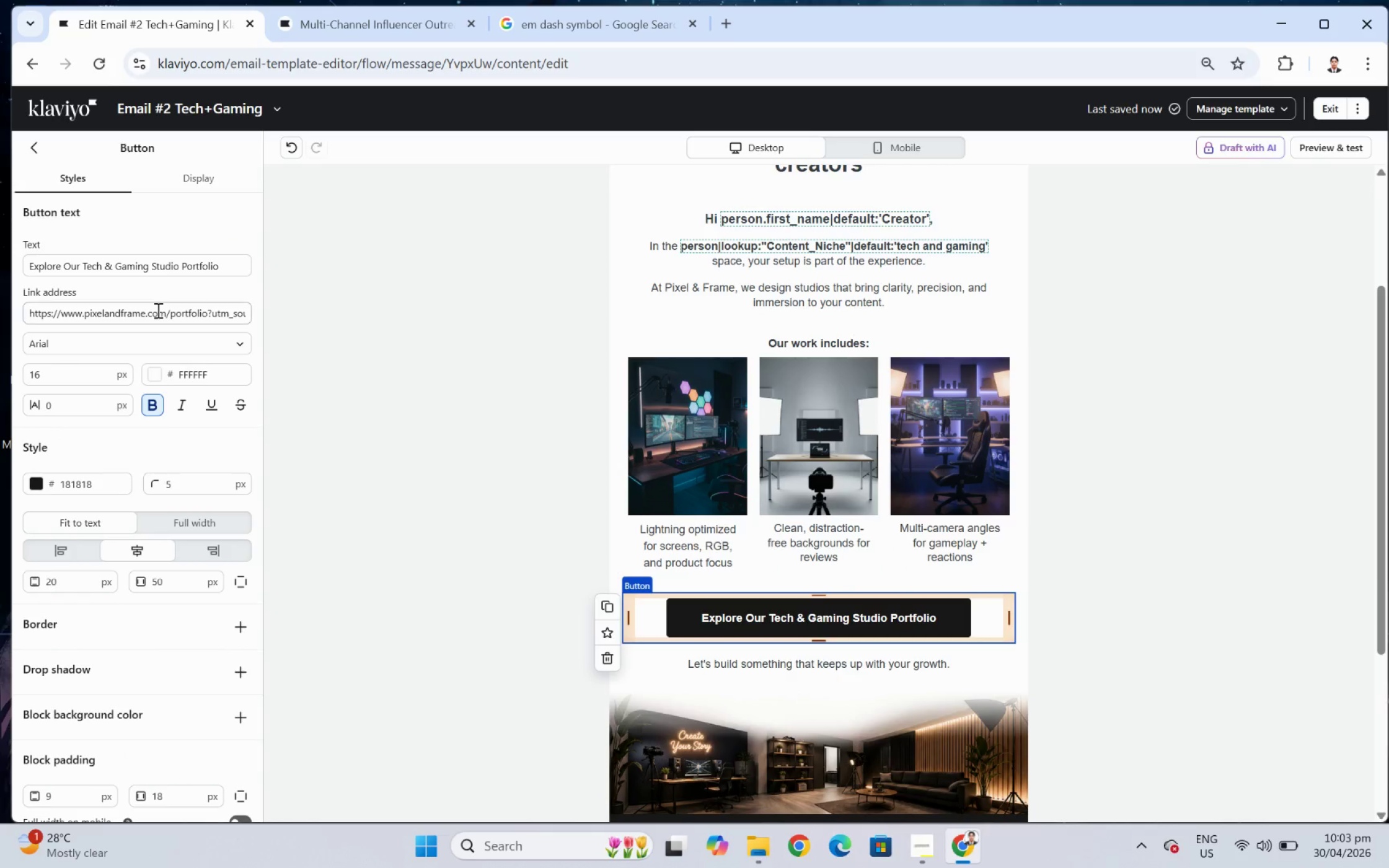 
left_click_drag(start_coordinate=[157, 317], to_coordinate=[281, 319])
 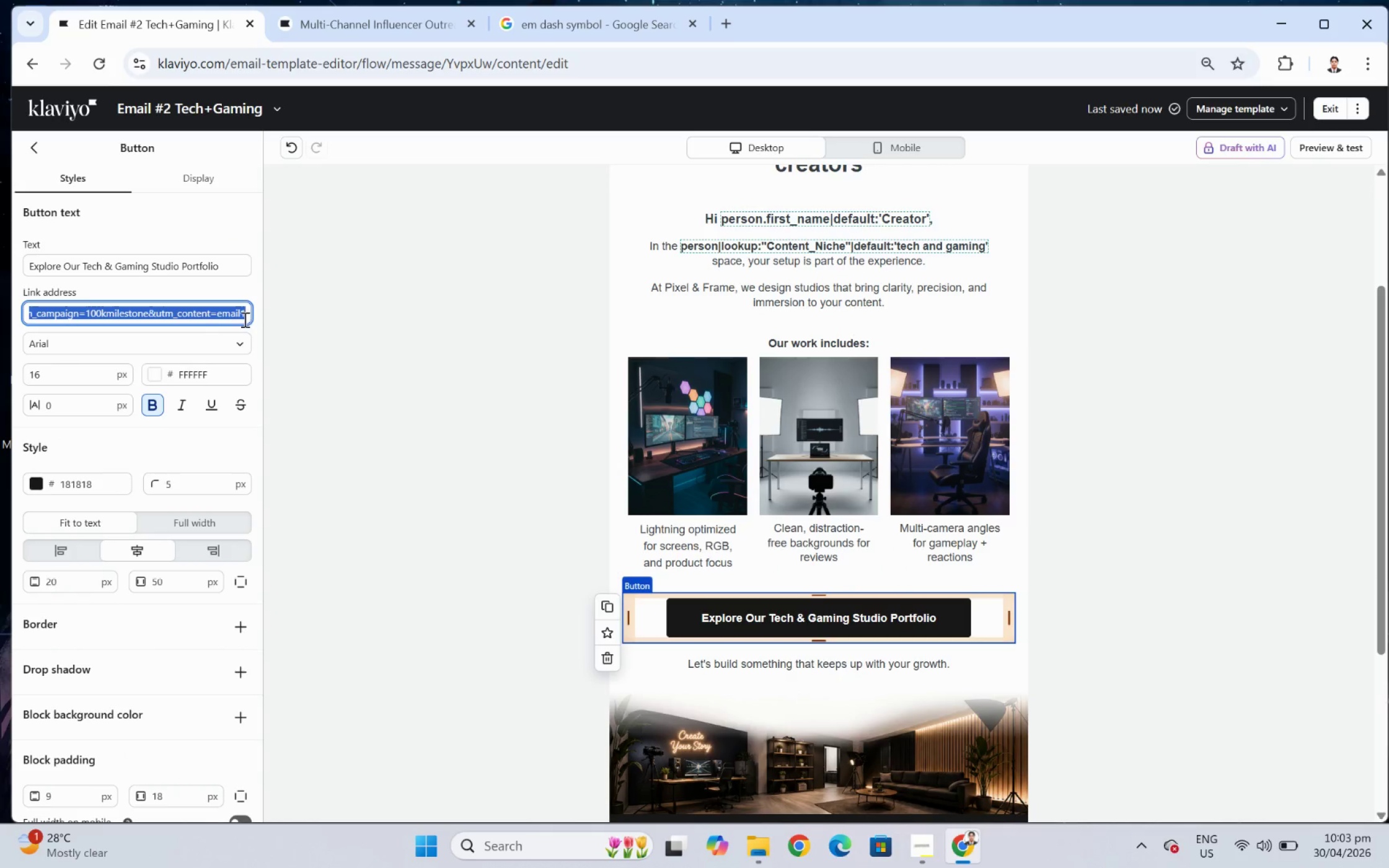 
left_click([242, 317])
 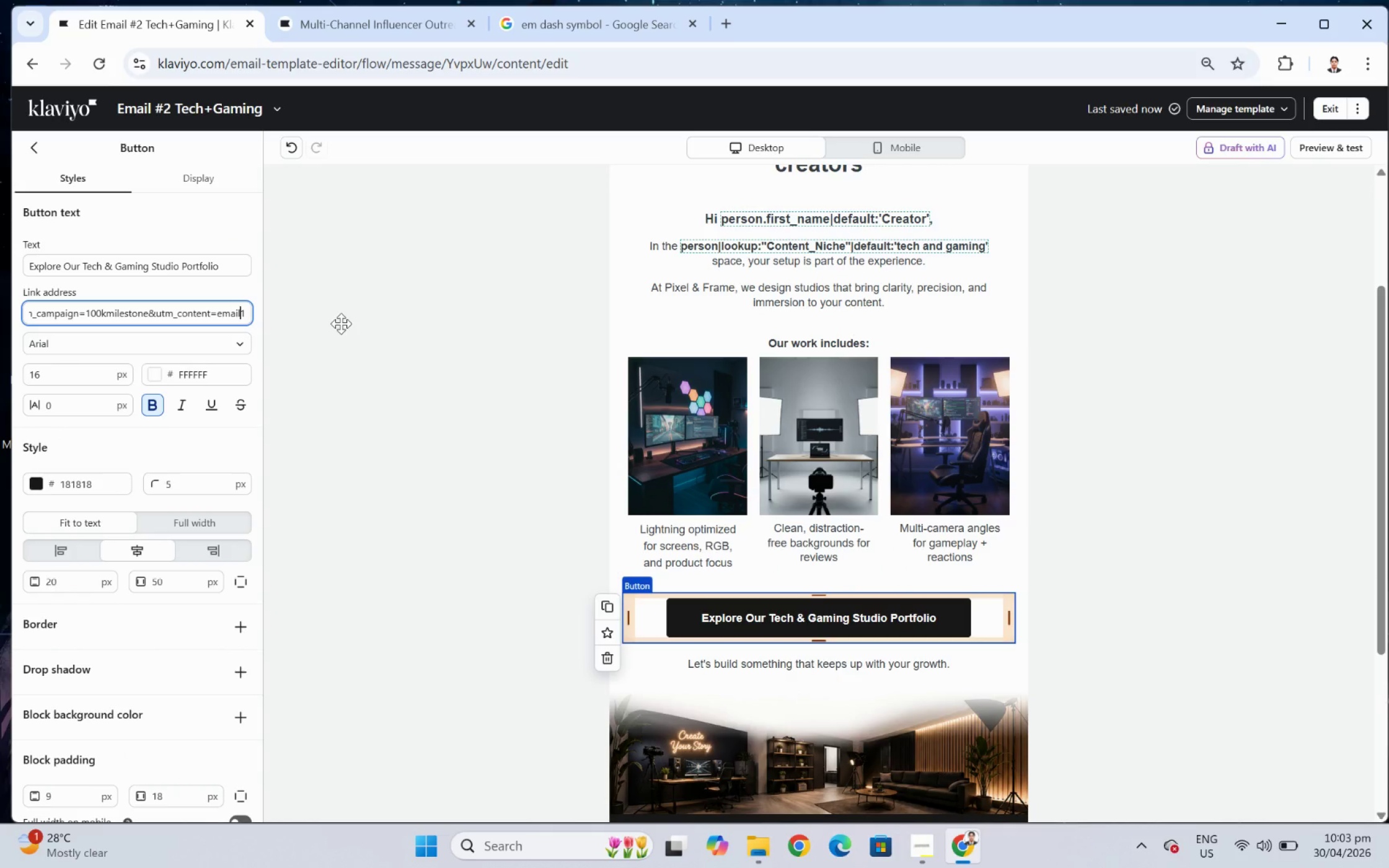 
key(ArrowRight)
 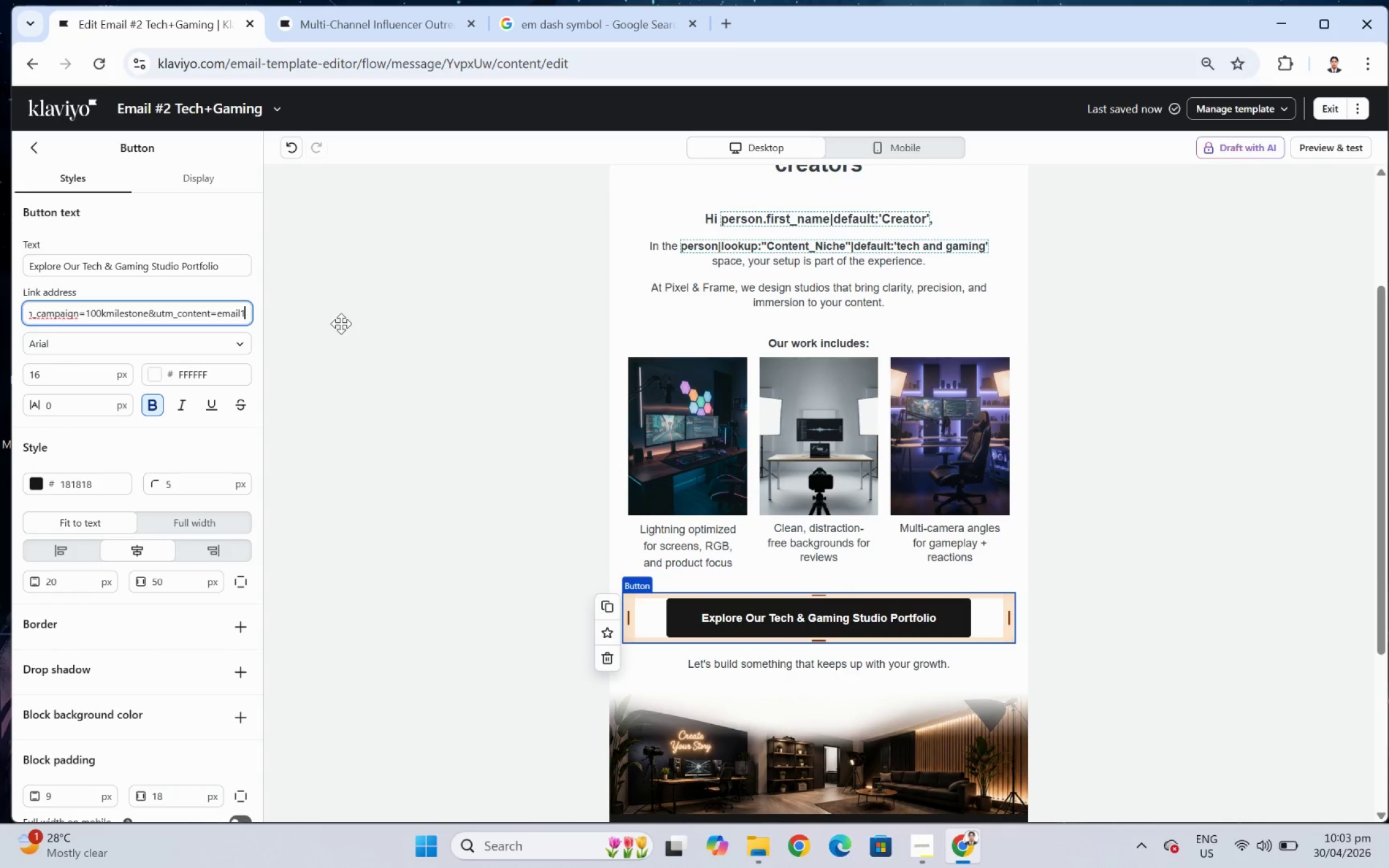 
key(ArrowRight)
 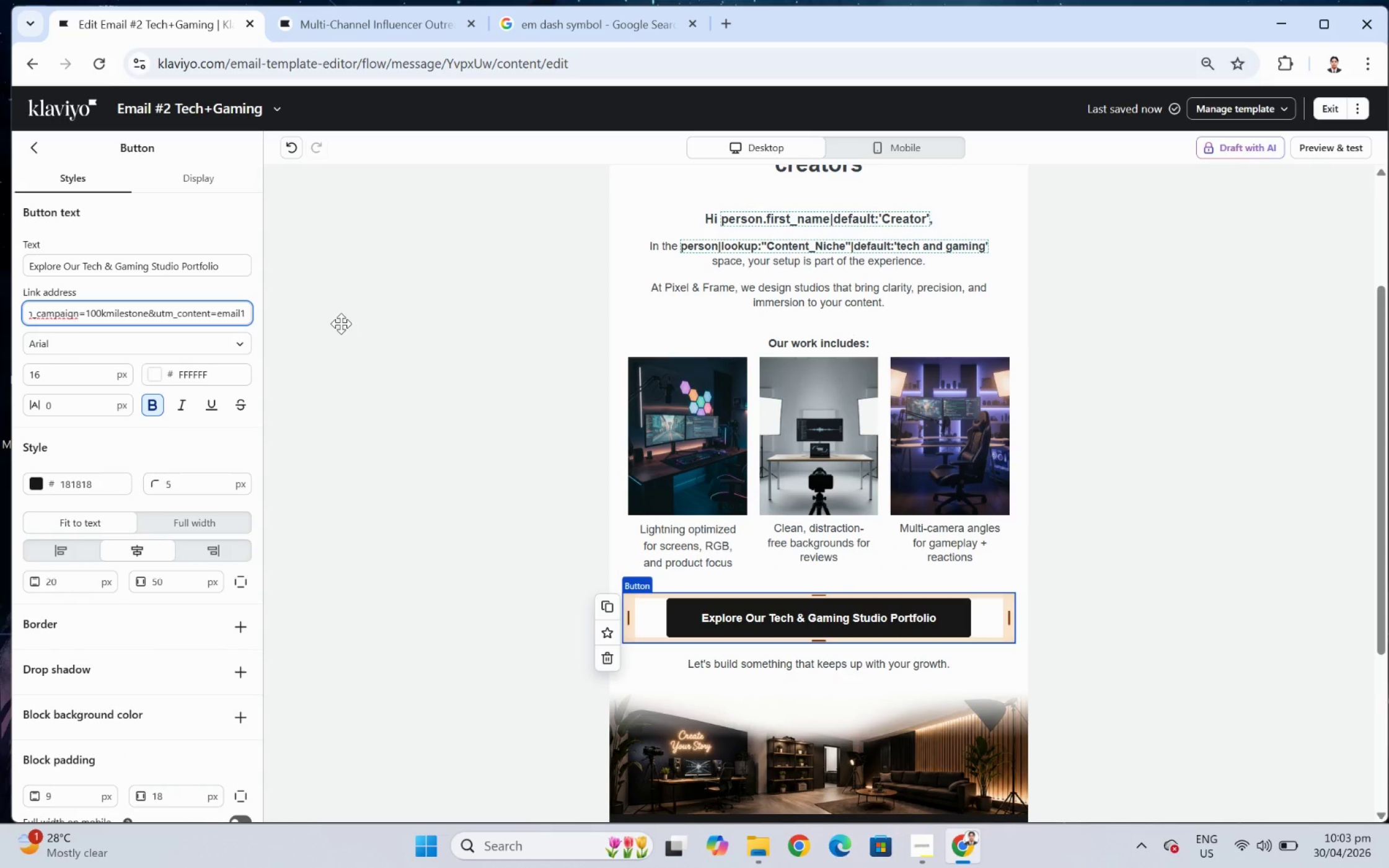 
key(Backspace)
type(2TG)
 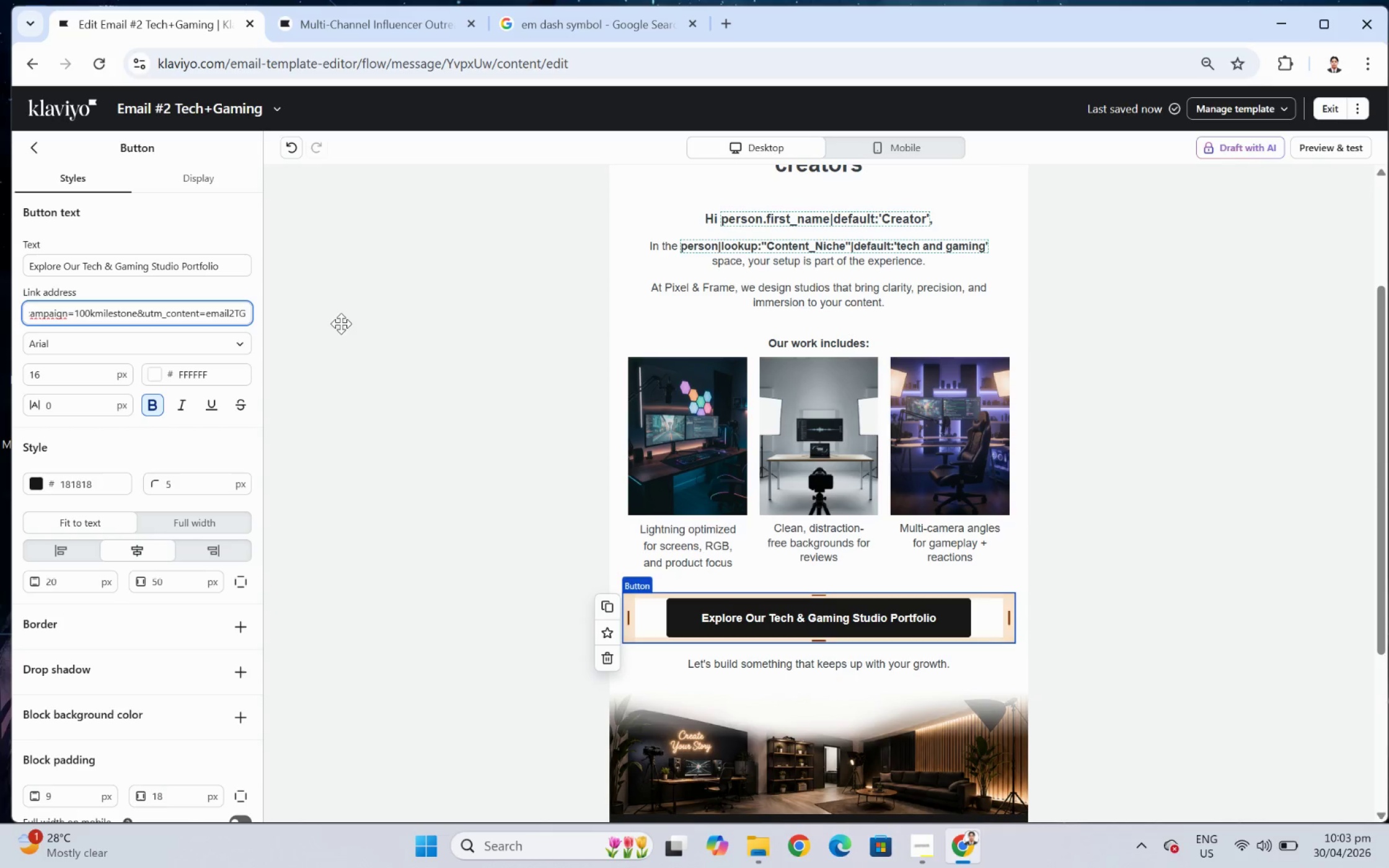 
left_click([1150, 563])
 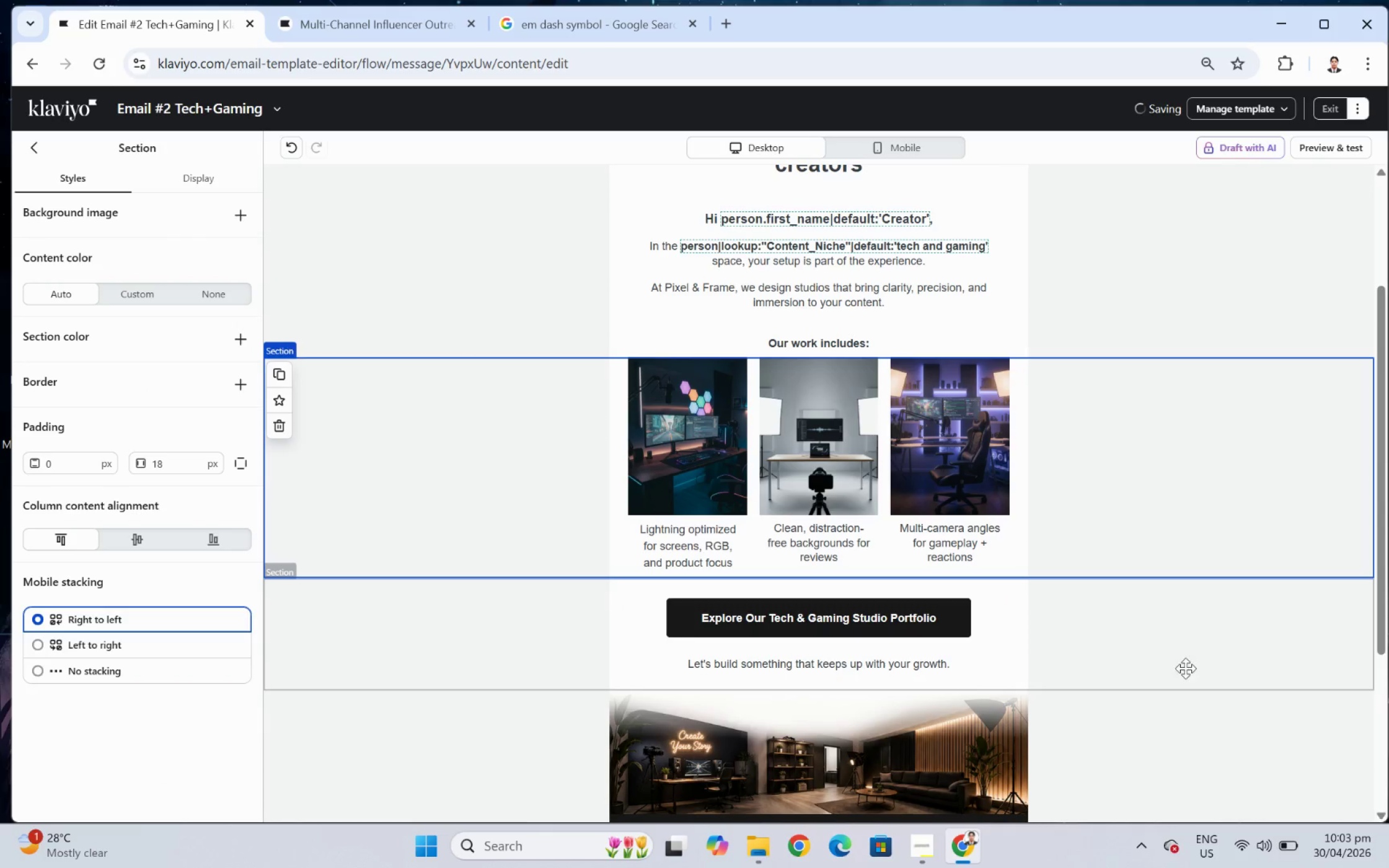 
left_click([1185, 673])
 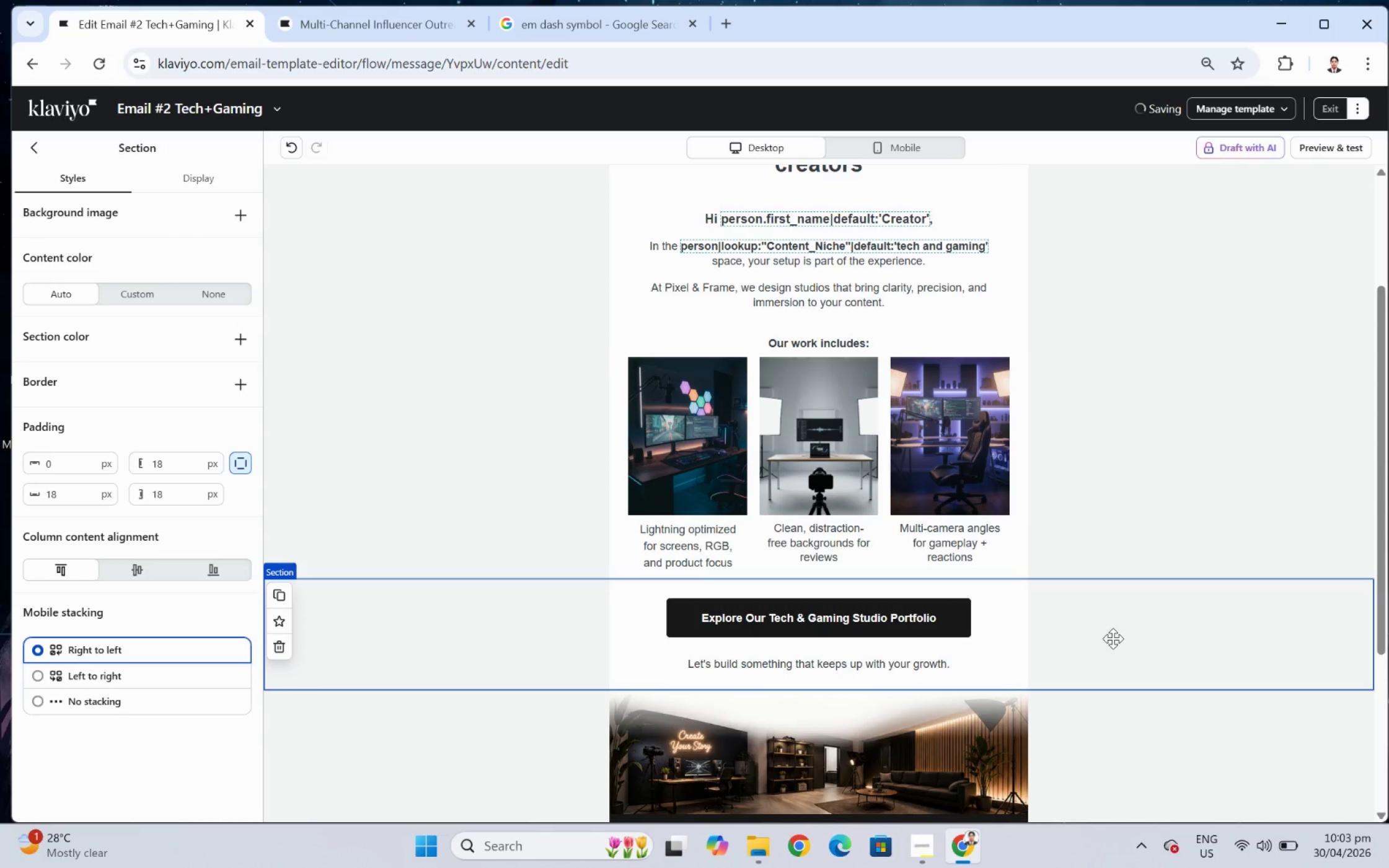 
scroll: coordinate [1082, 629], scroll_direction: up, amount: 3.0
 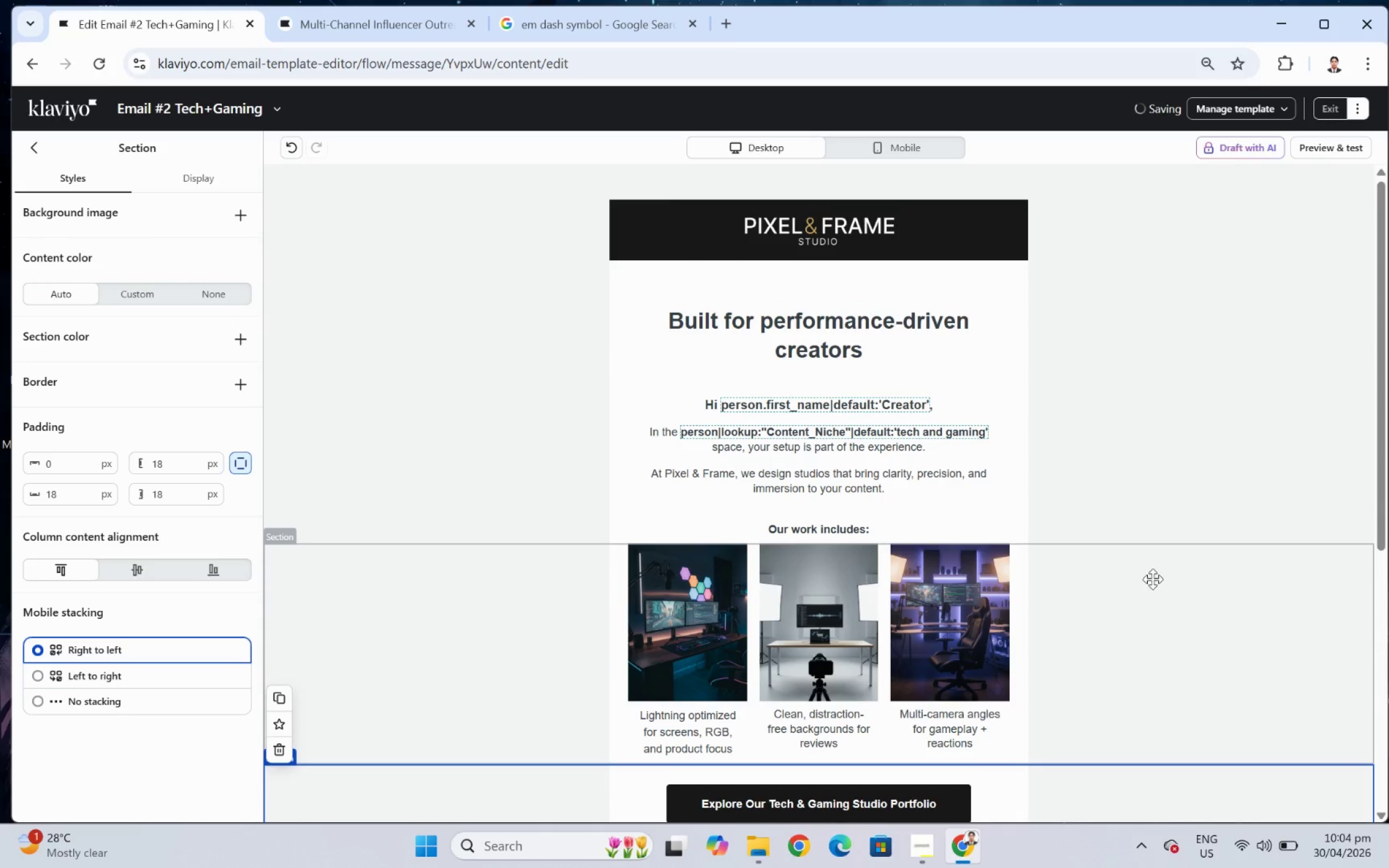 
scroll: coordinate [1276, 609], scroll_direction: down, amount: 4.0
 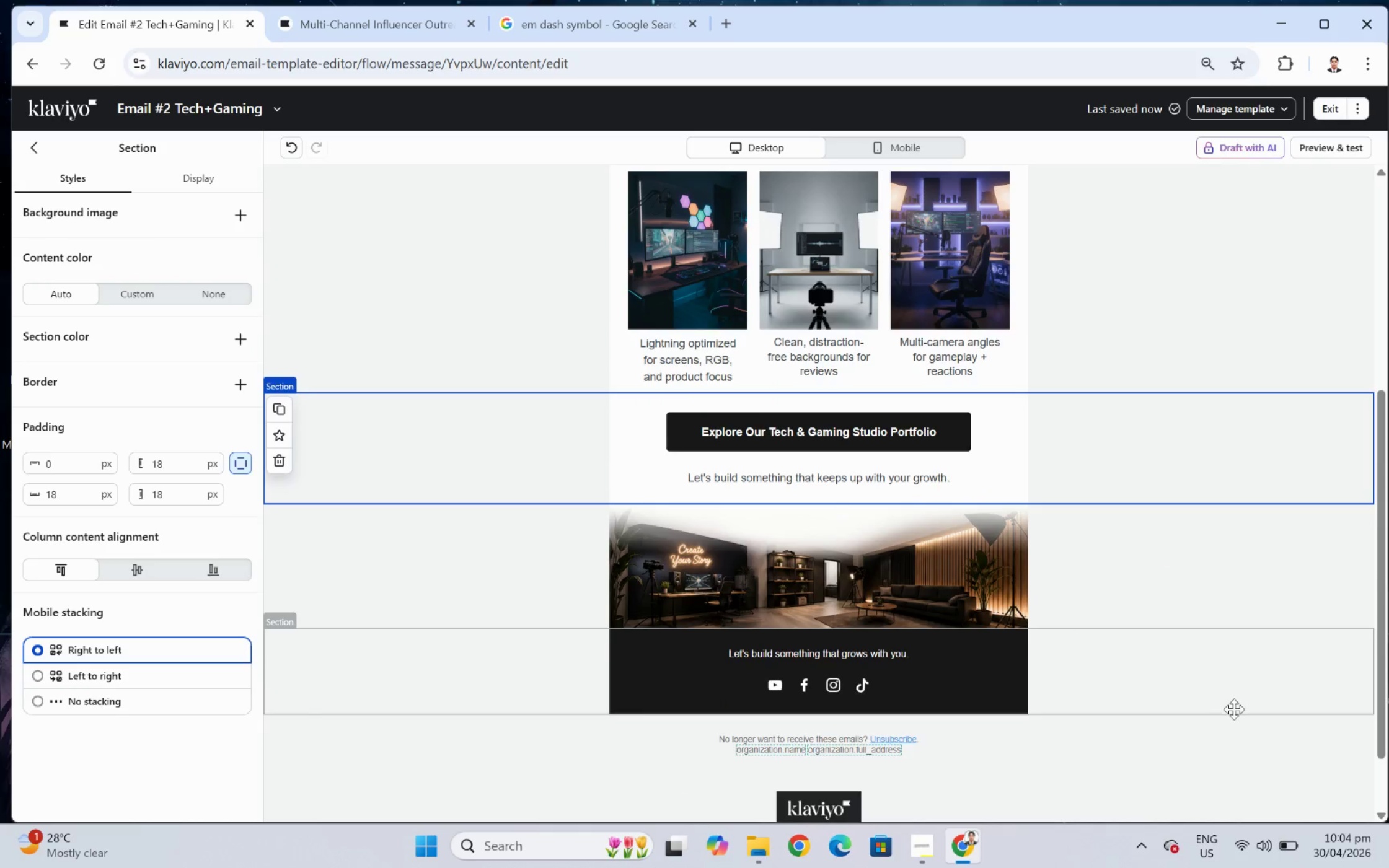 
scroll: coordinate [1234, 709], scroll_direction: up, amount: 3.0
 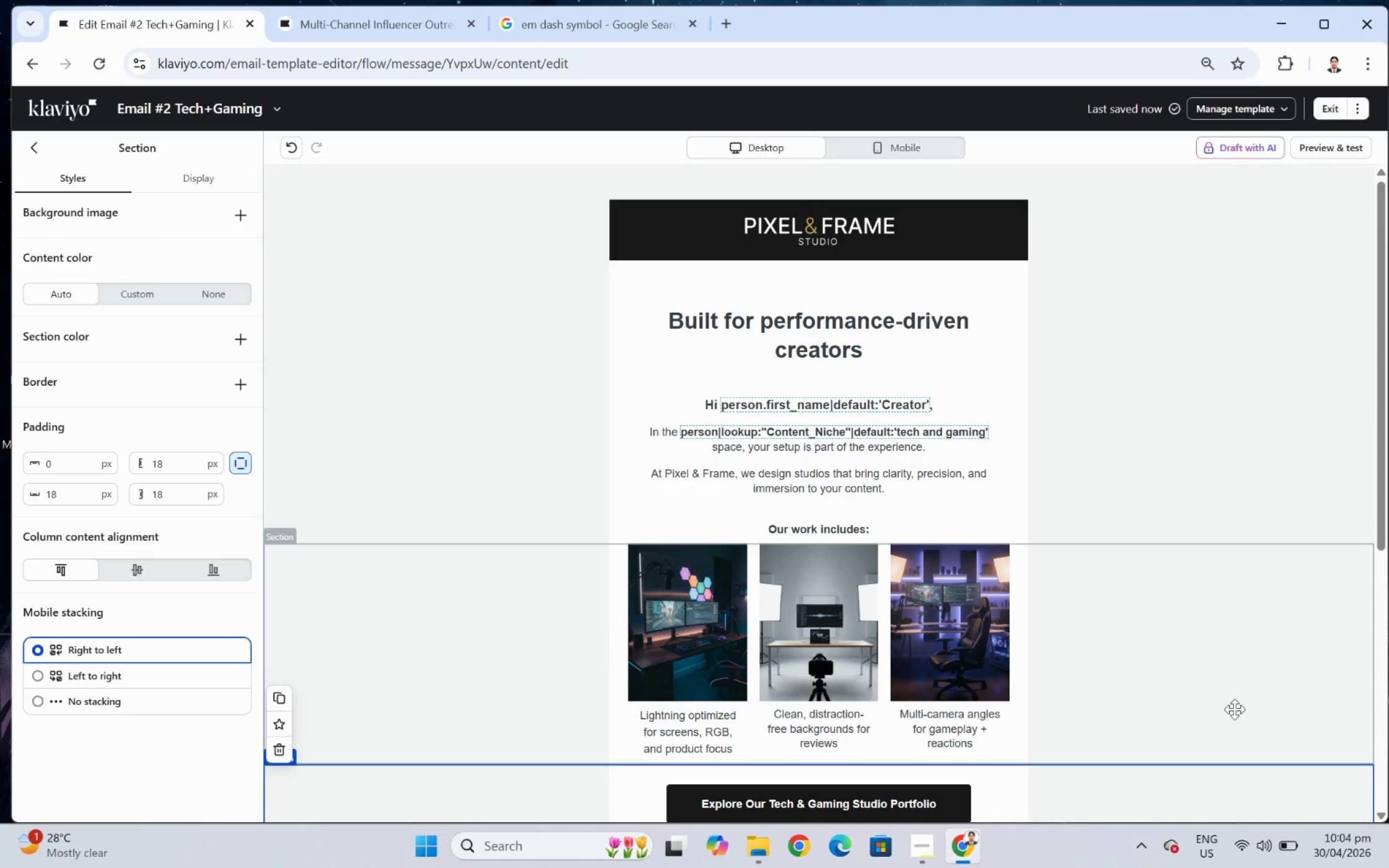 
scroll: coordinate [1234, 709], scroll_direction: down, amount: 4.0
 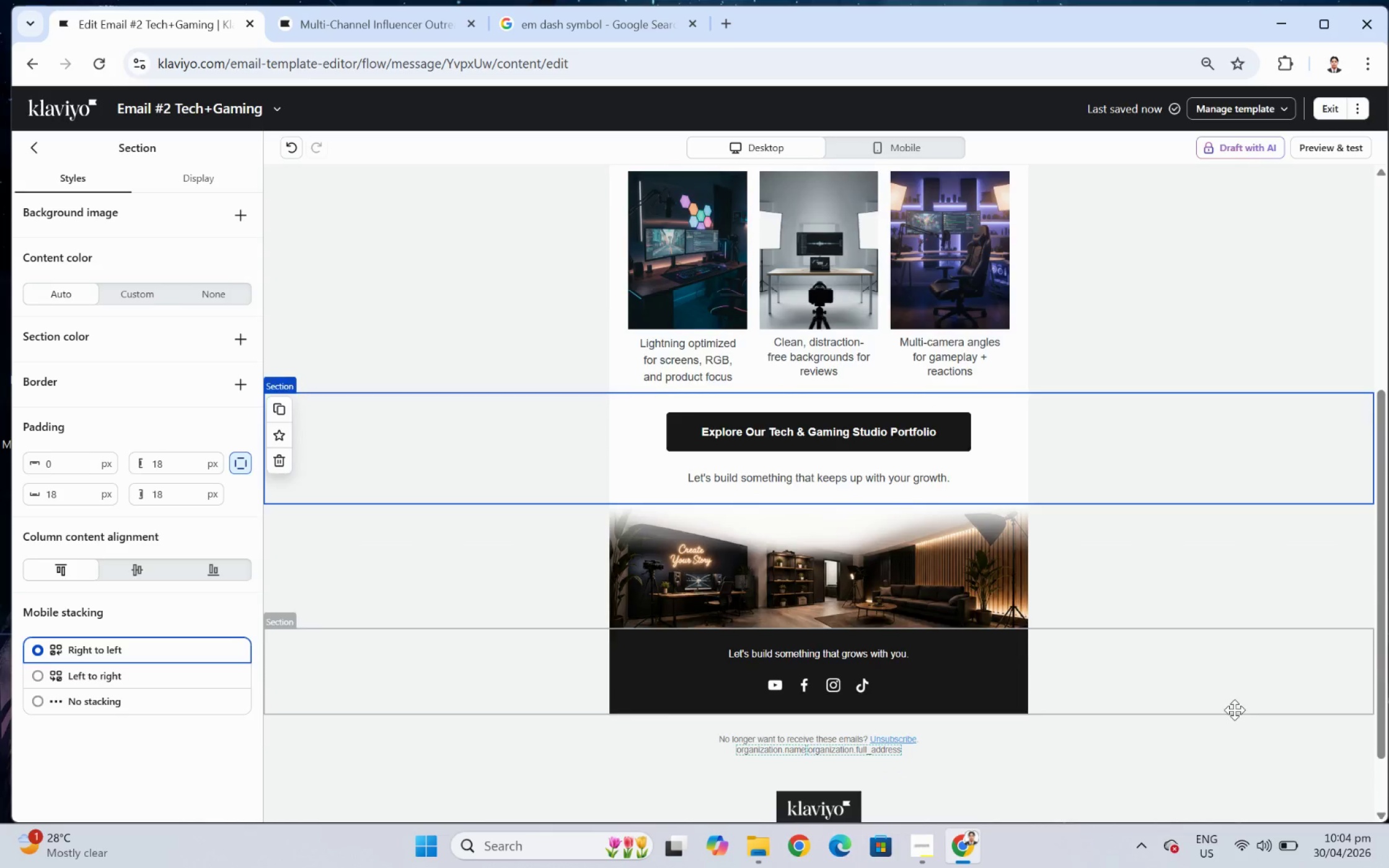 
scroll: coordinate [1234, 711], scroll_direction: up, amount: 4.0
 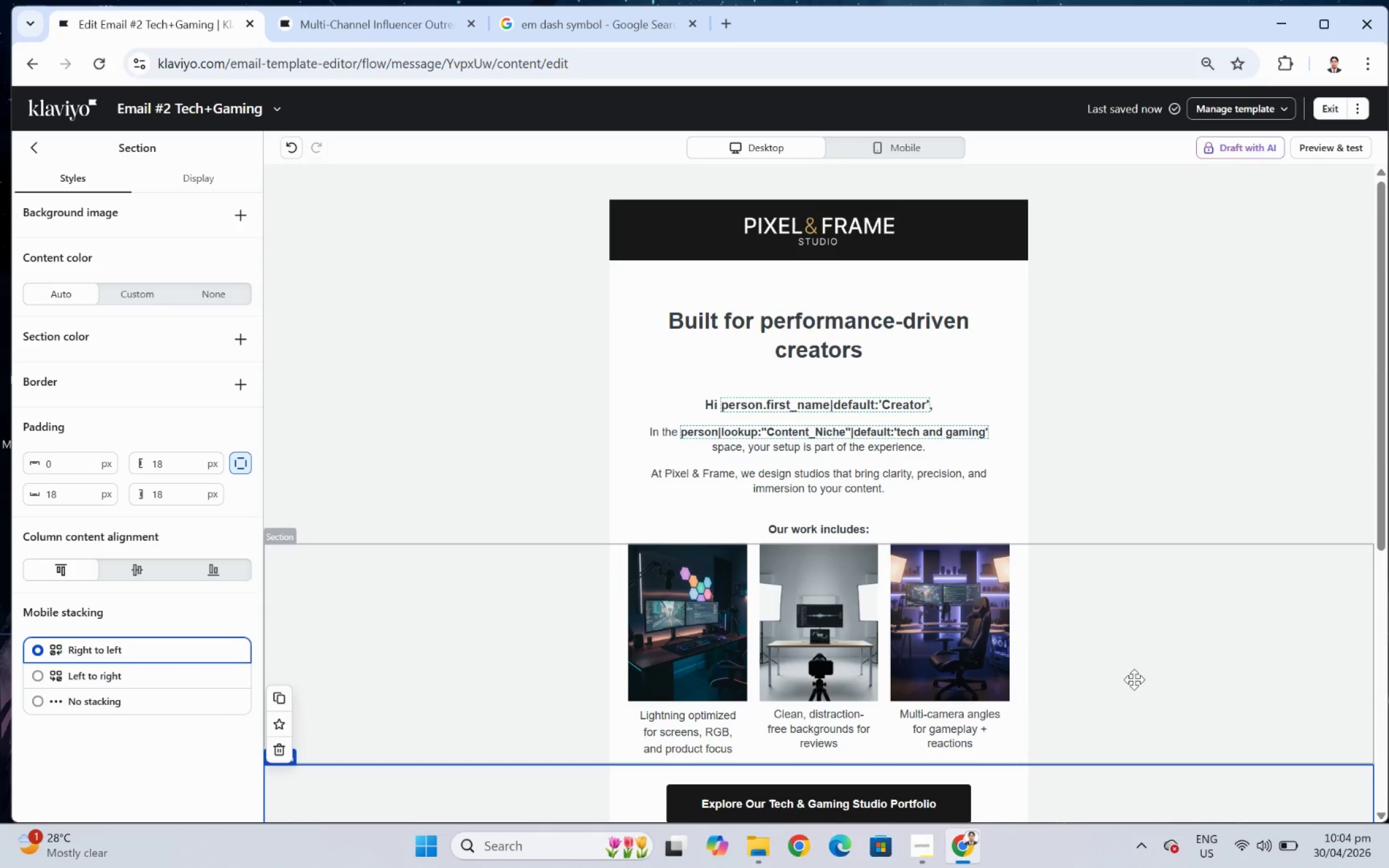 
wait(8.06)
 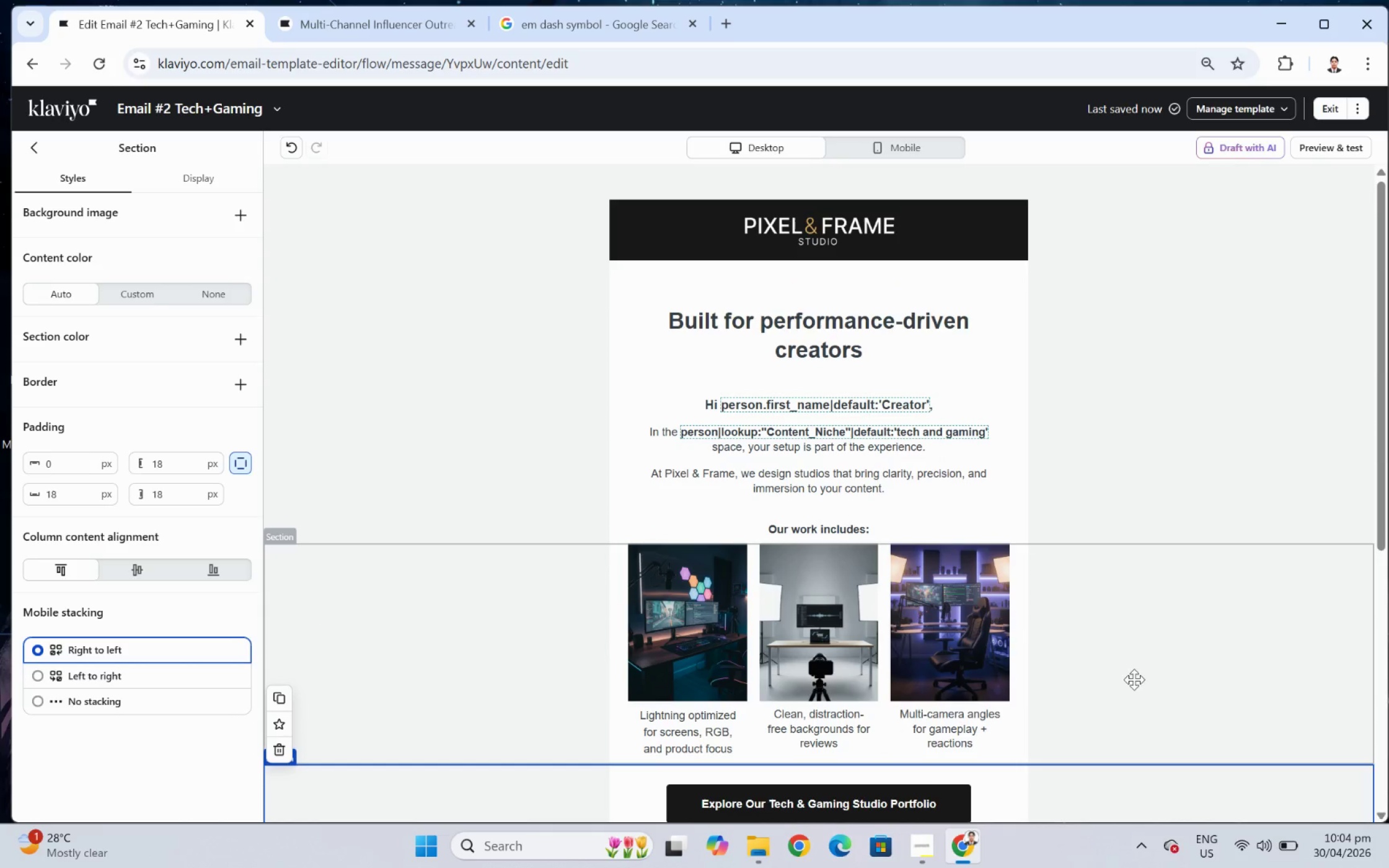 
left_click([732, 25])
 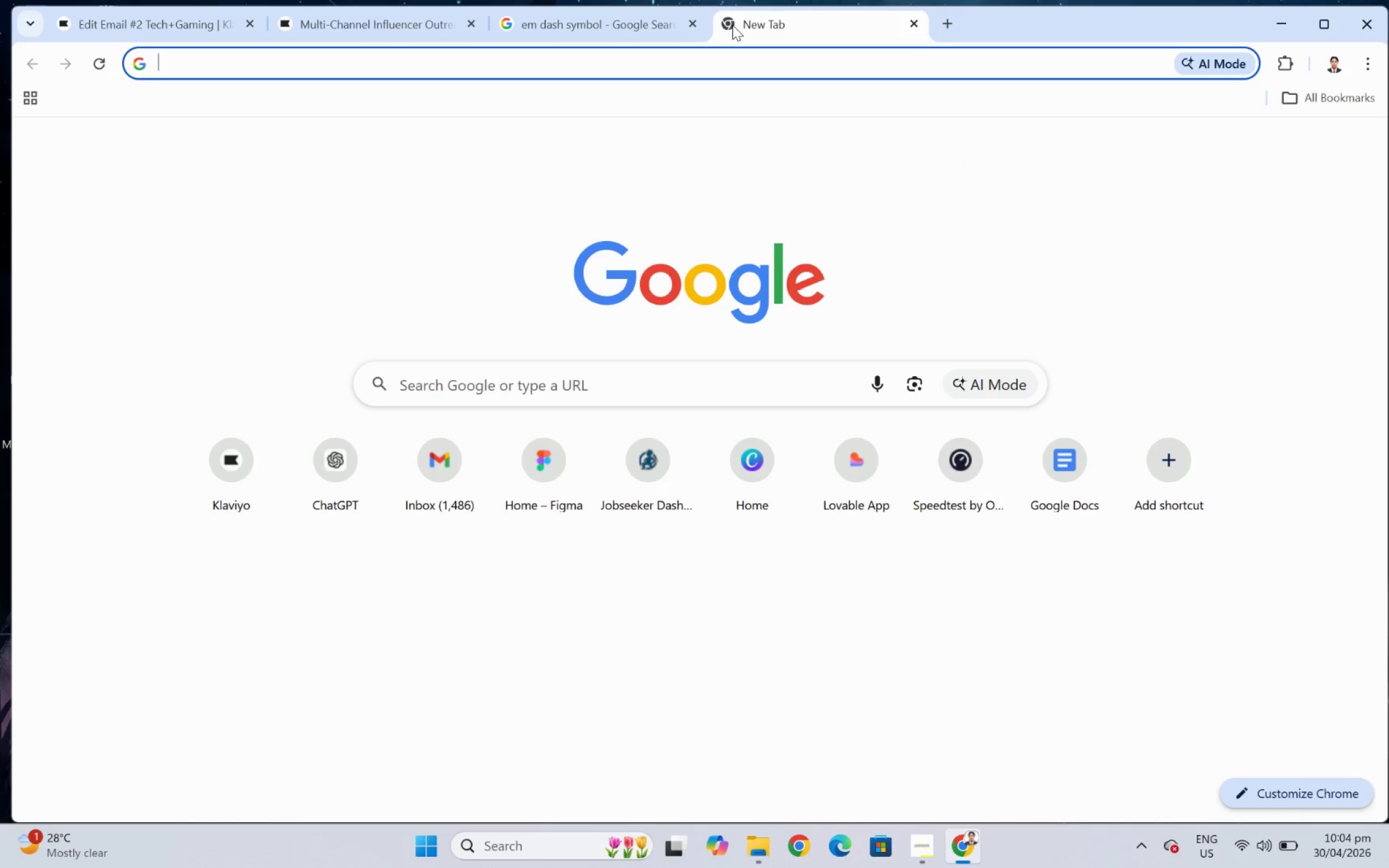 
type(tech setup)
 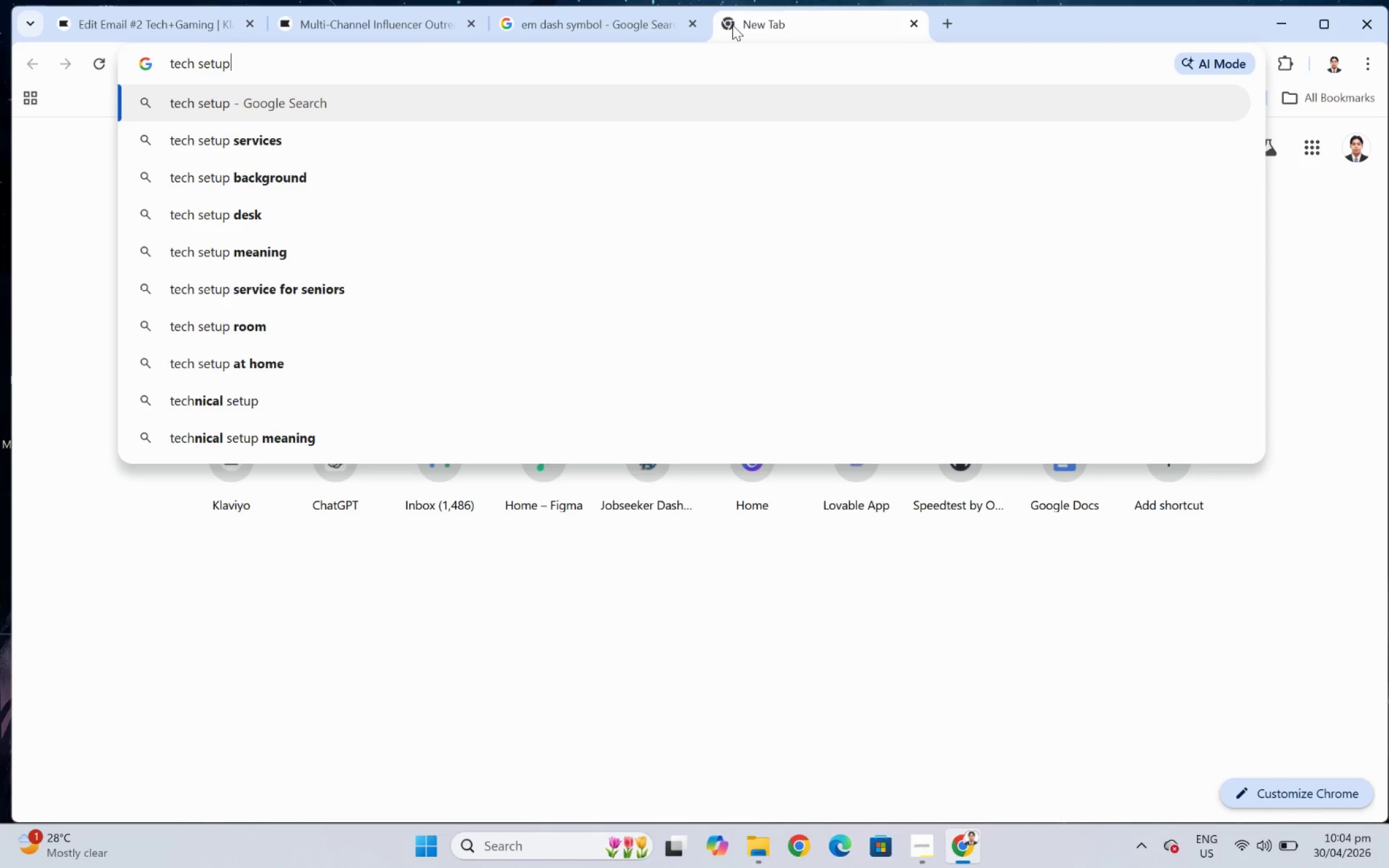 
key(Enter)
 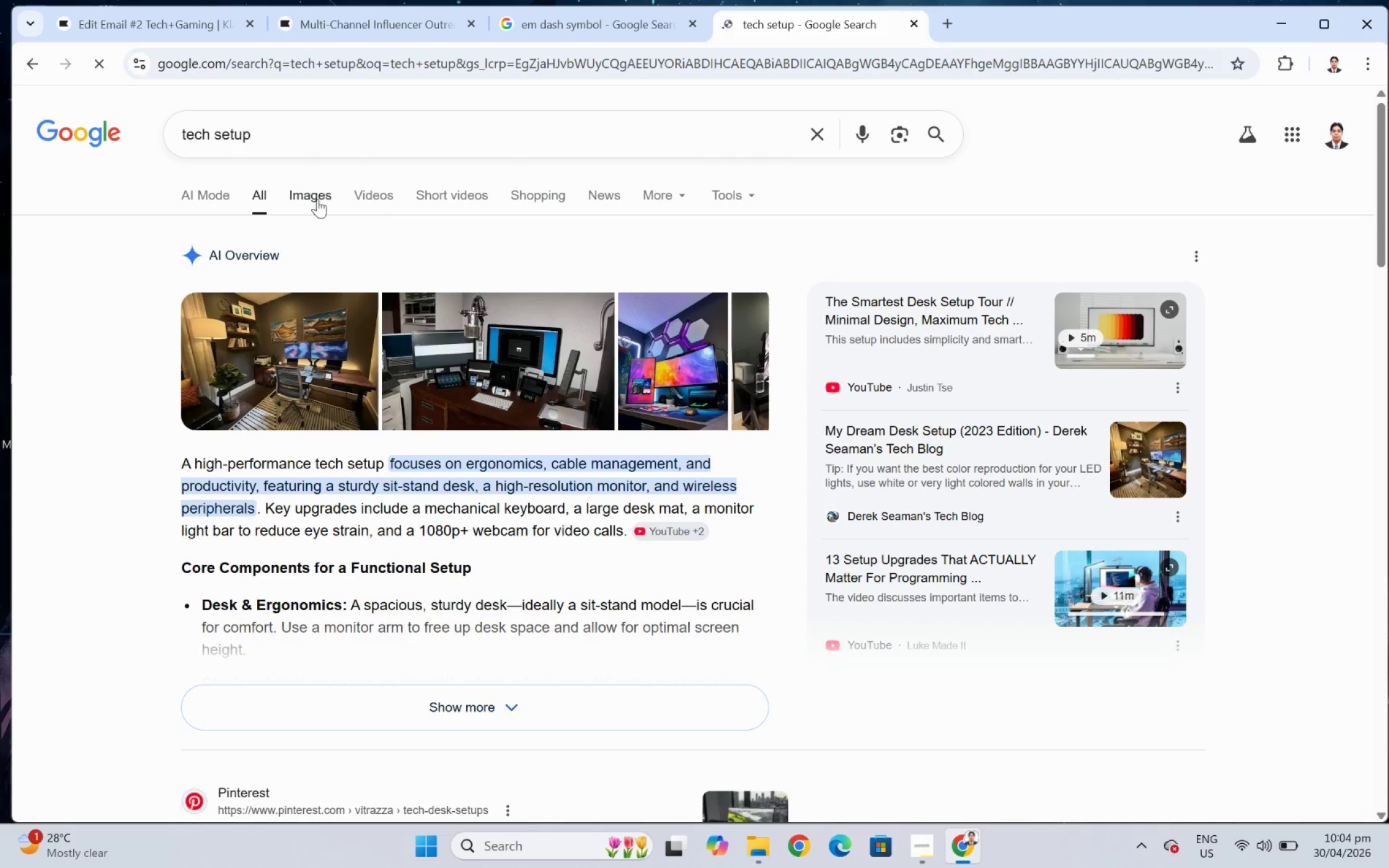 
left_click([288, 182])
 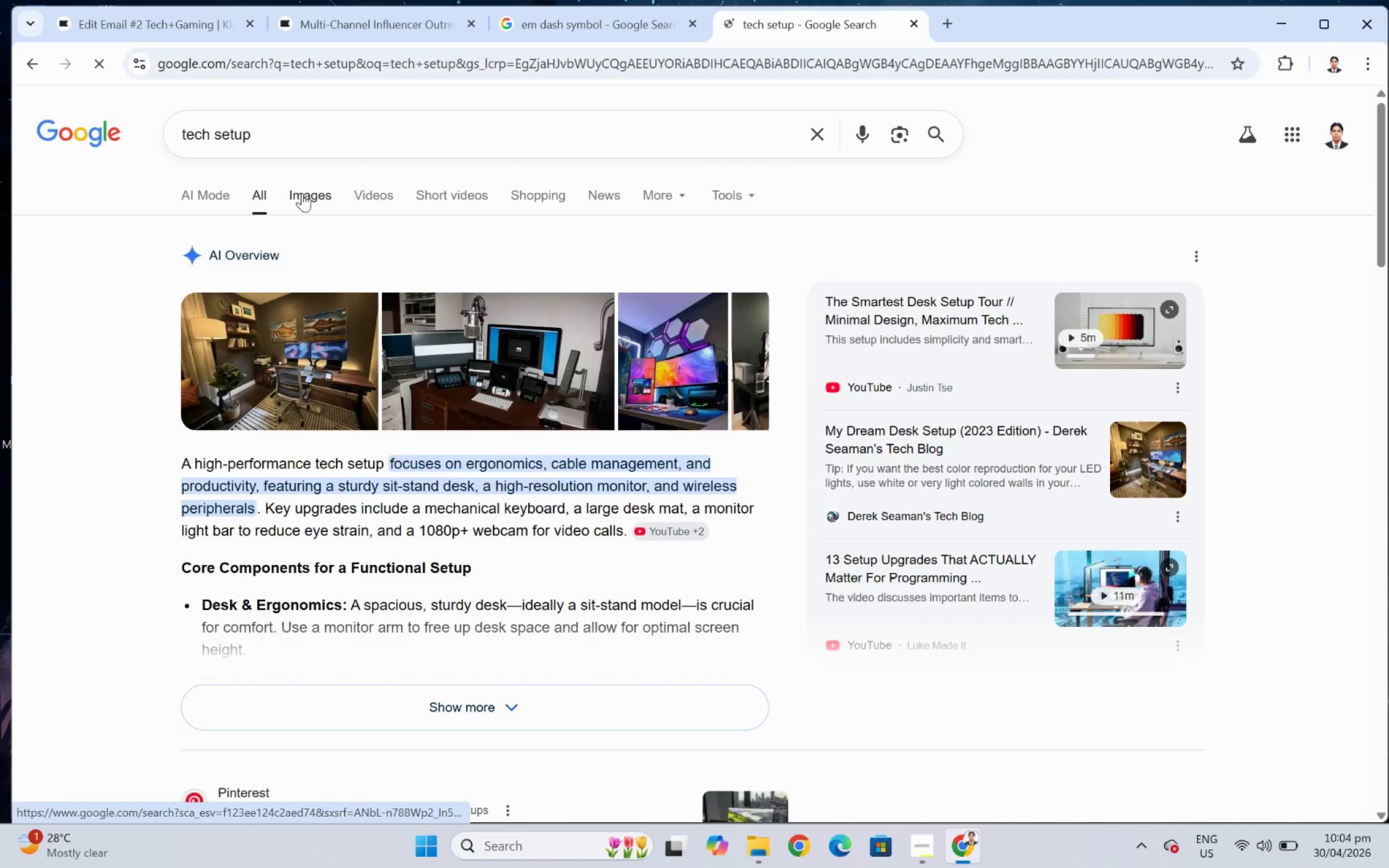 
left_click([307, 196])
 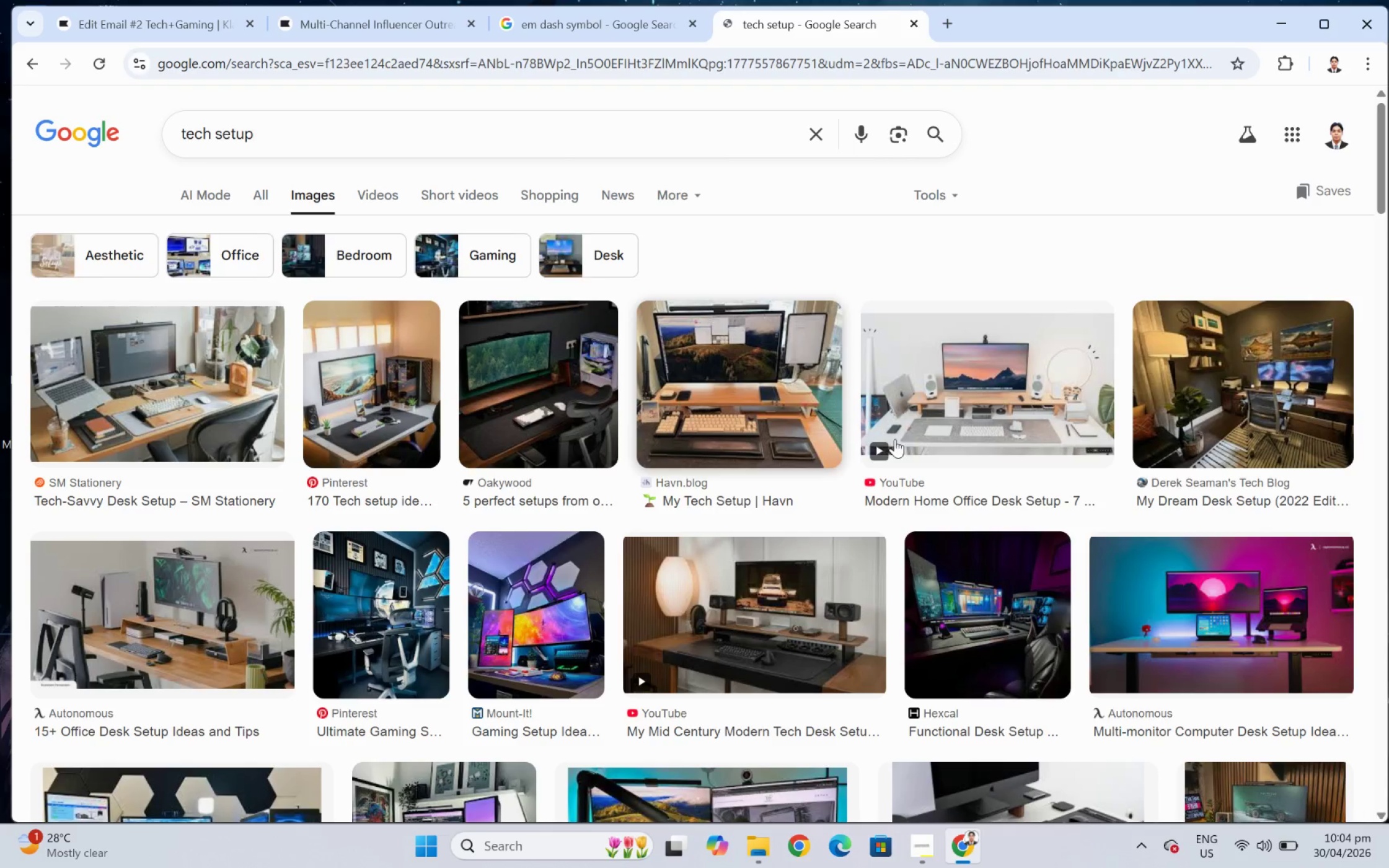 
scroll: coordinate [1184, 601], scroll_direction: down, amount: 12.0
 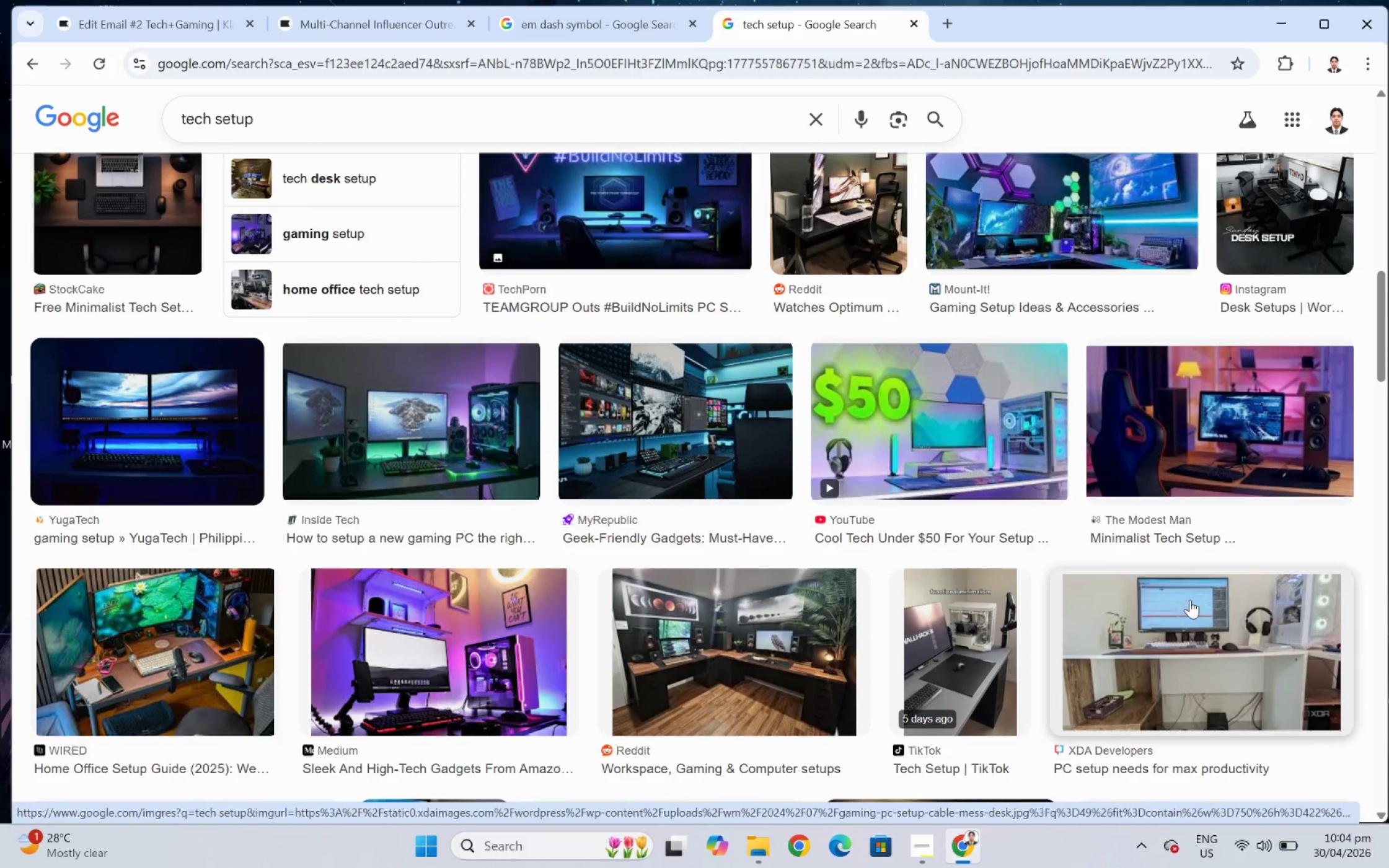 
scroll: coordinate [1189, 599], scroll_direction: up, amount: 1.0
 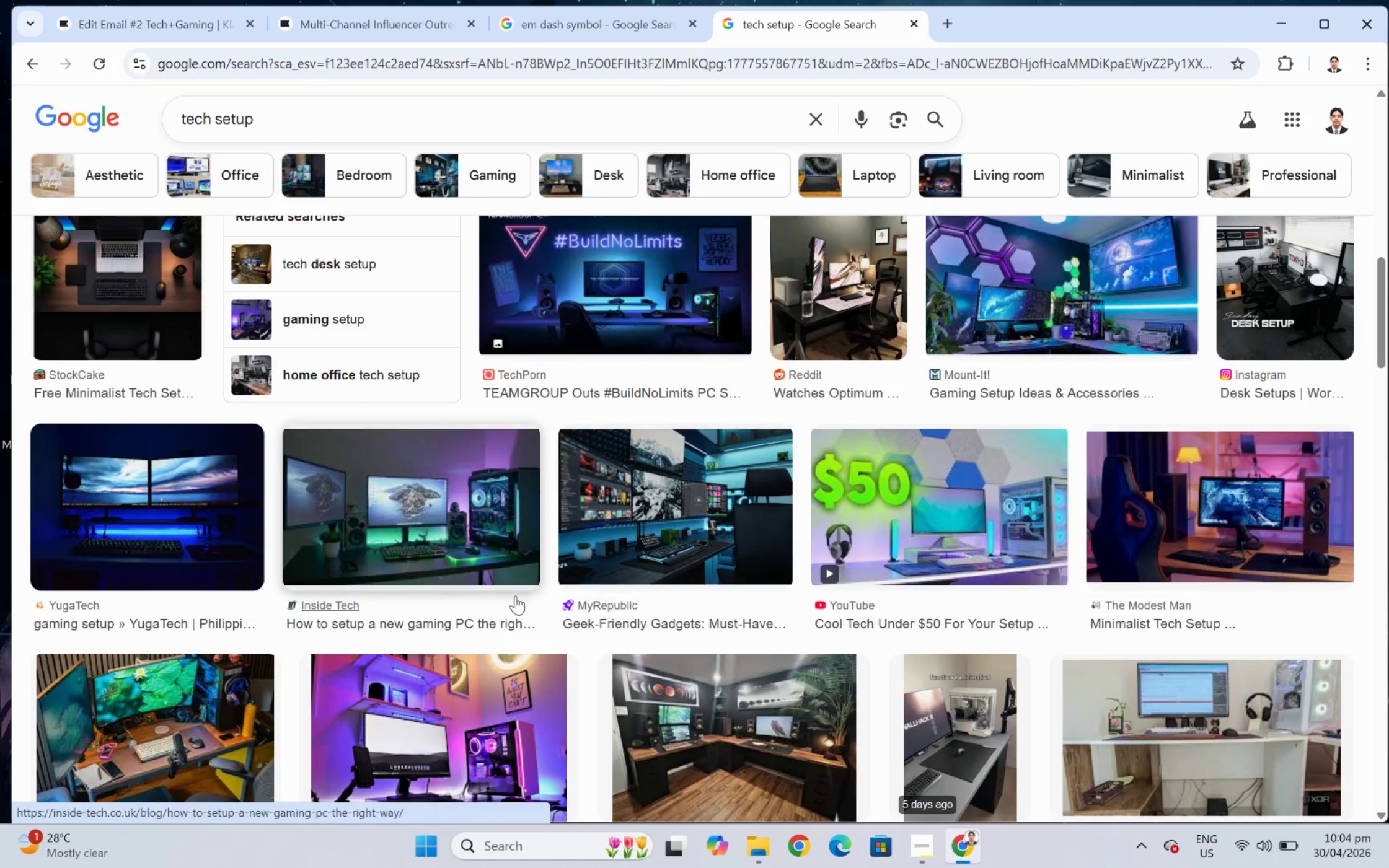 
scroll: coordinate [591, 571], scroll_direction: down, amount: 1.0
 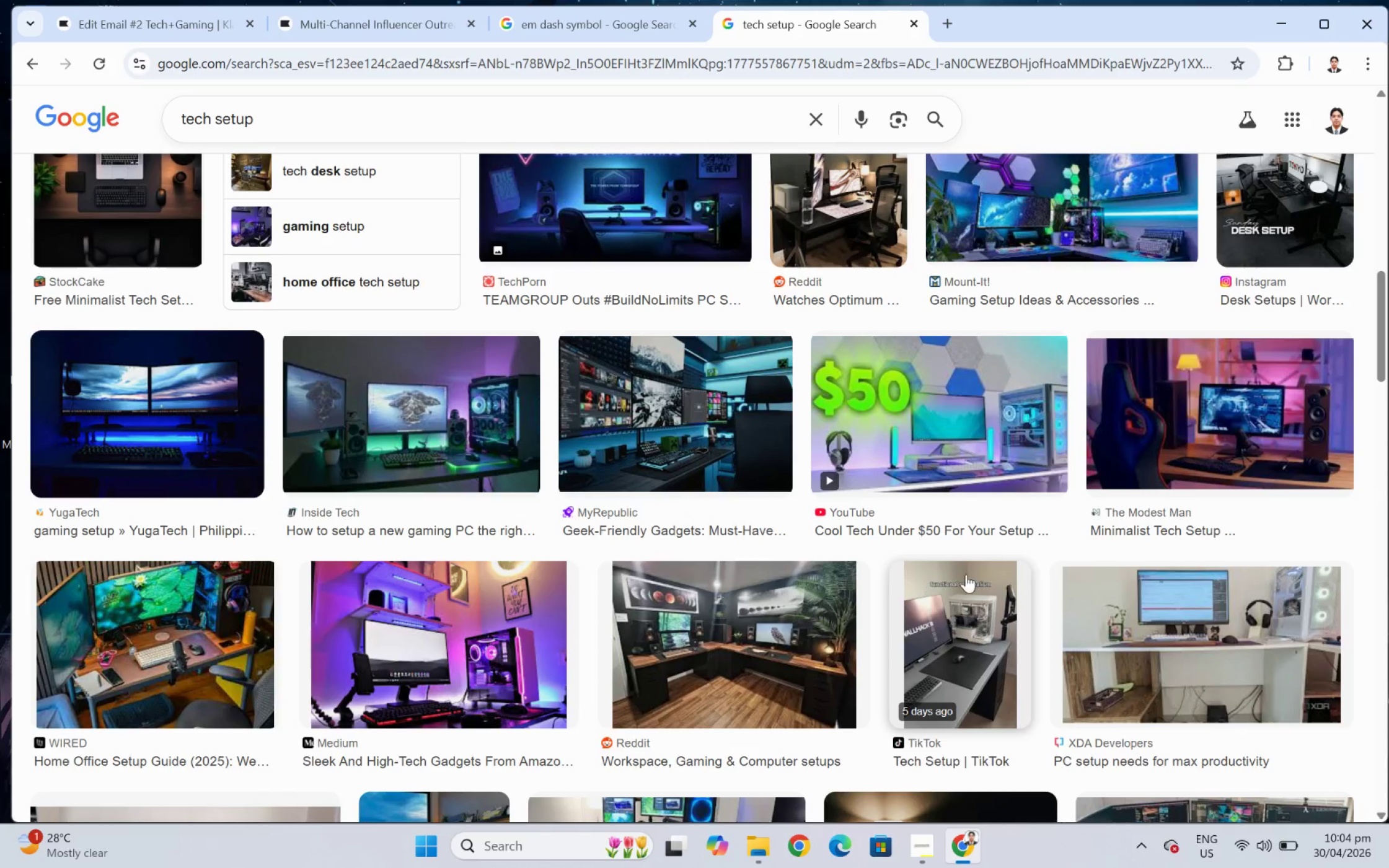 
scroll: coordinate [1091, 576], scroll_direction: up, amount: 1.0
 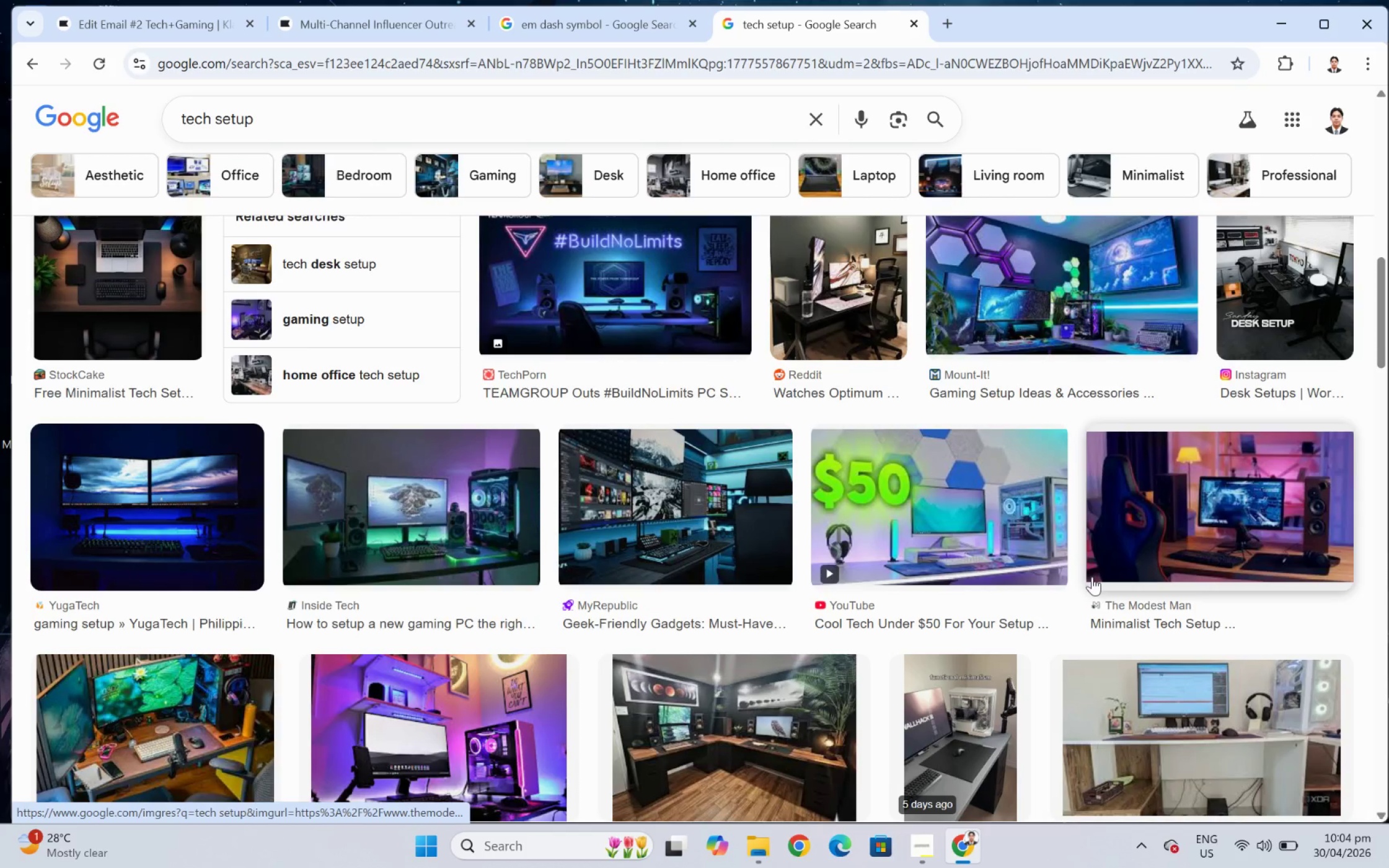 
scroll: coordinate [1091, 576], scroll_direction: down, amount: 1.0
 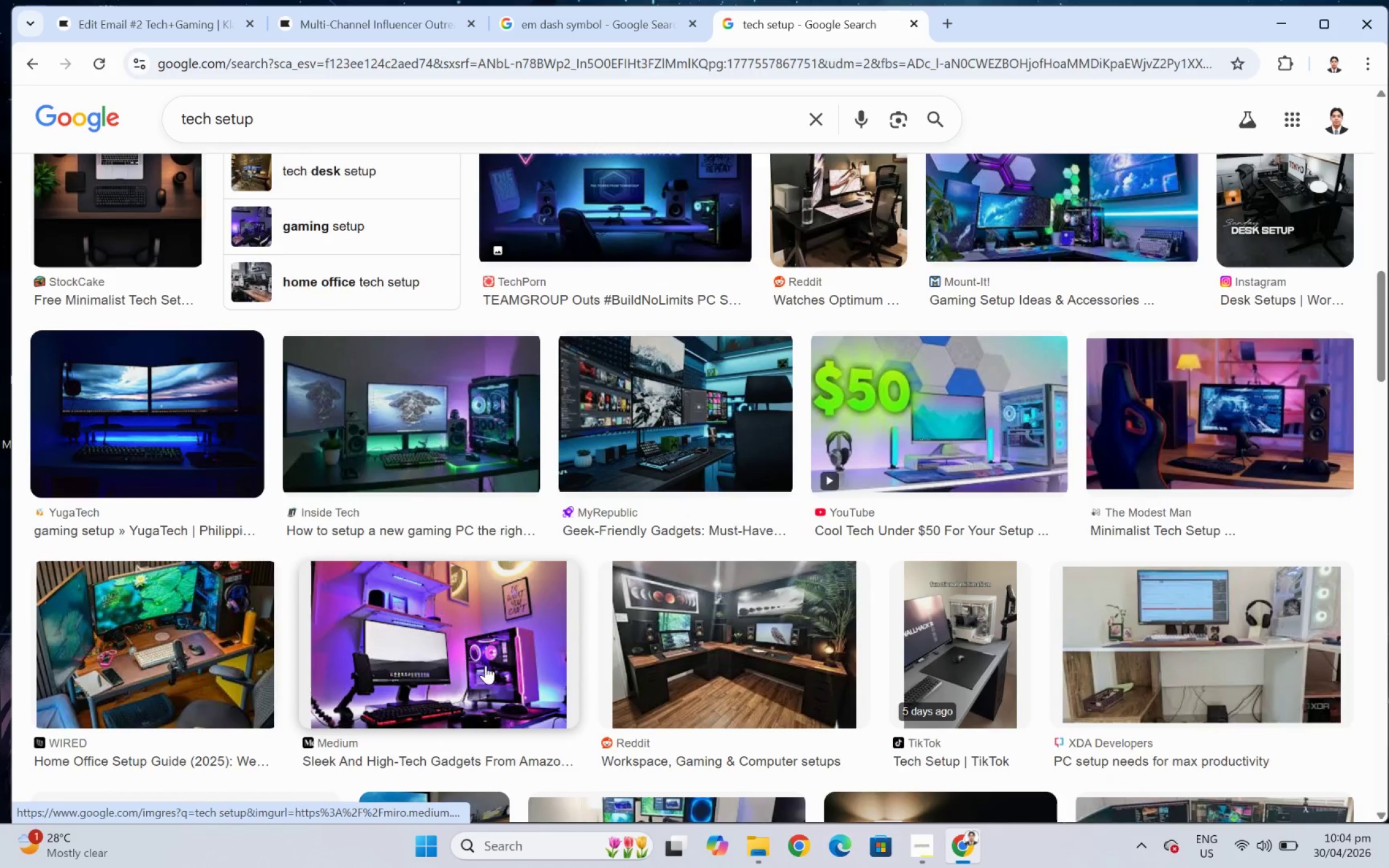 
left_click([471, 660])
 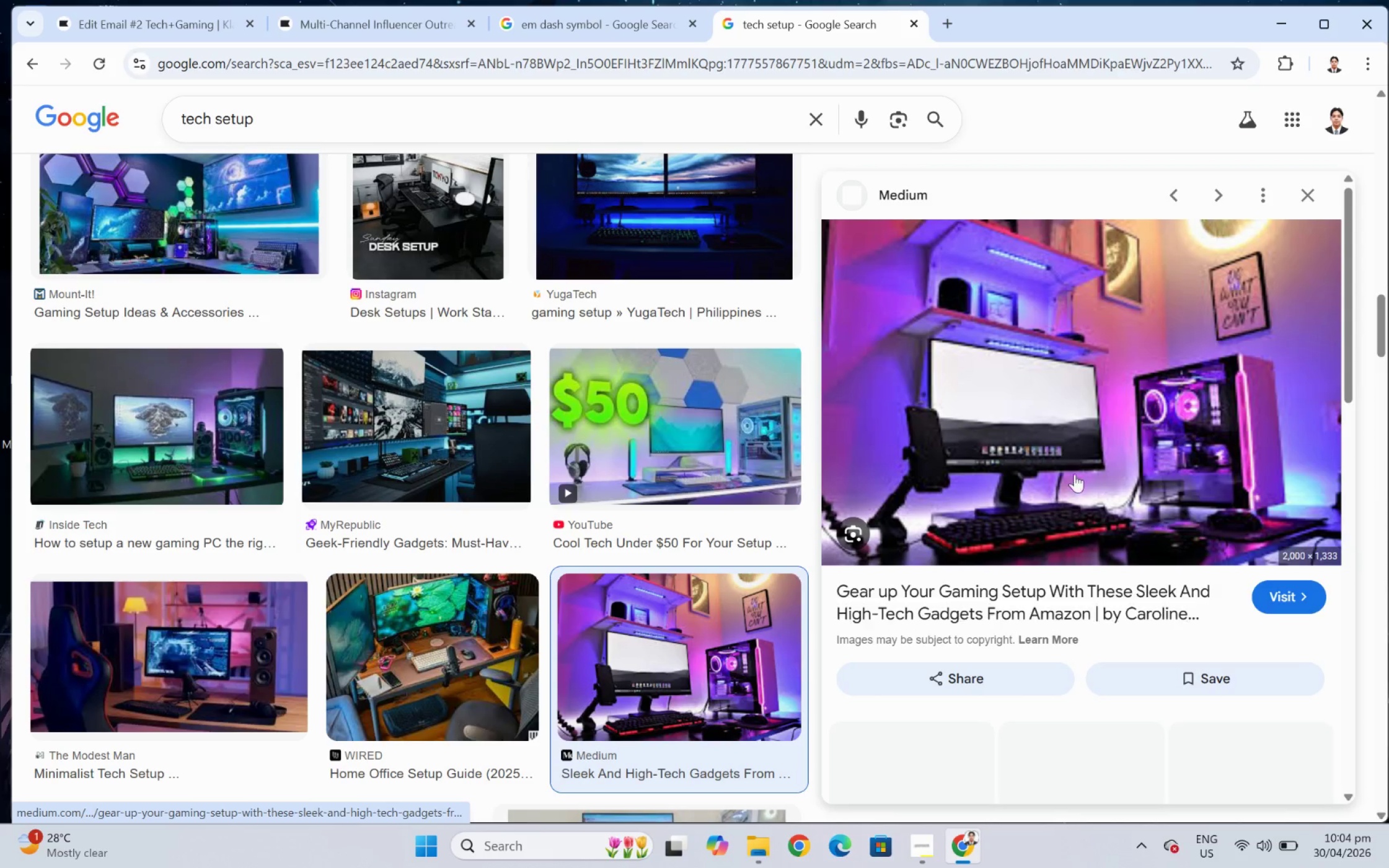 
scroll: coordinate [930, 520], scroll_direction: down, amount: 4.0
 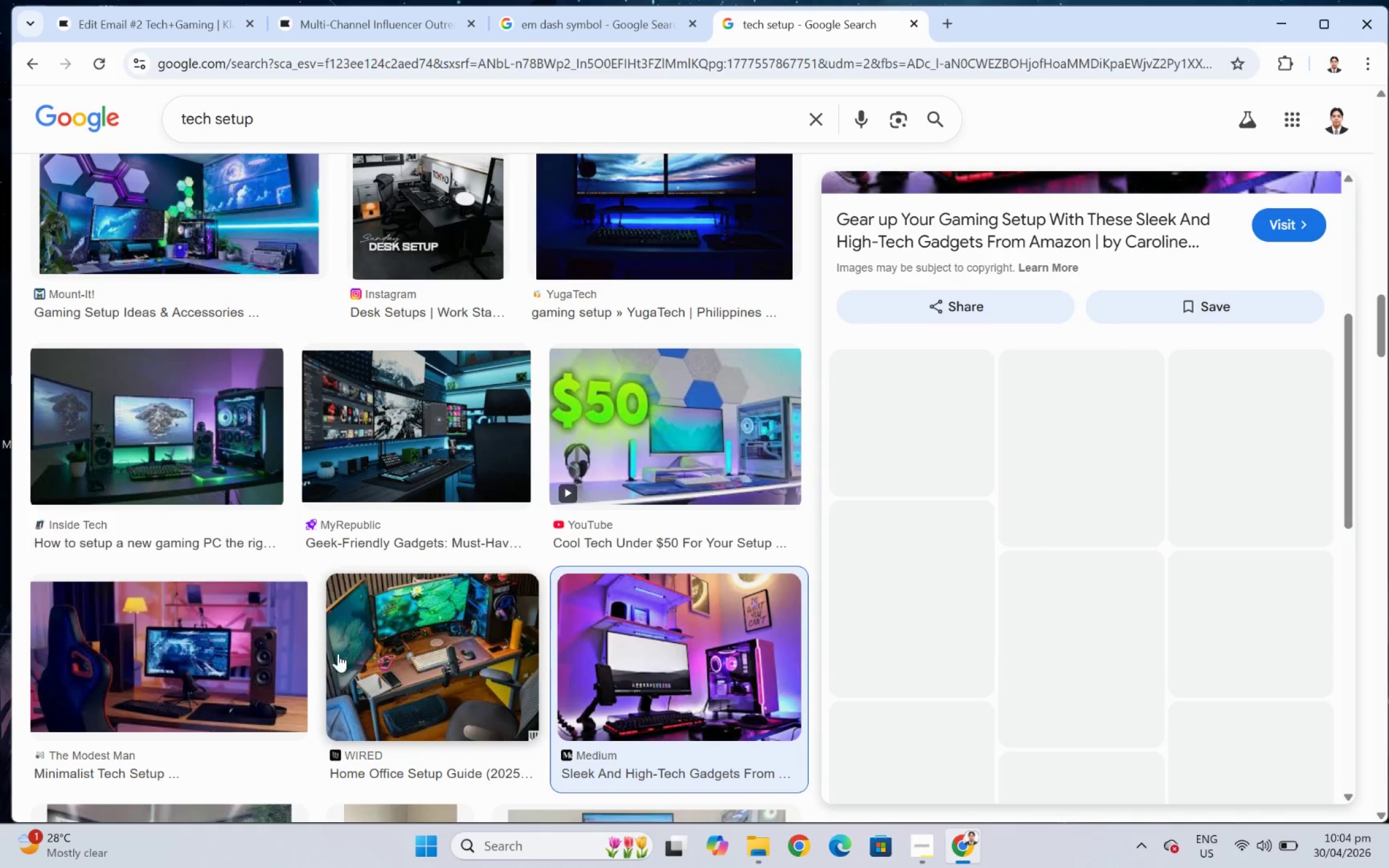 
left_click([256, 652])
 